 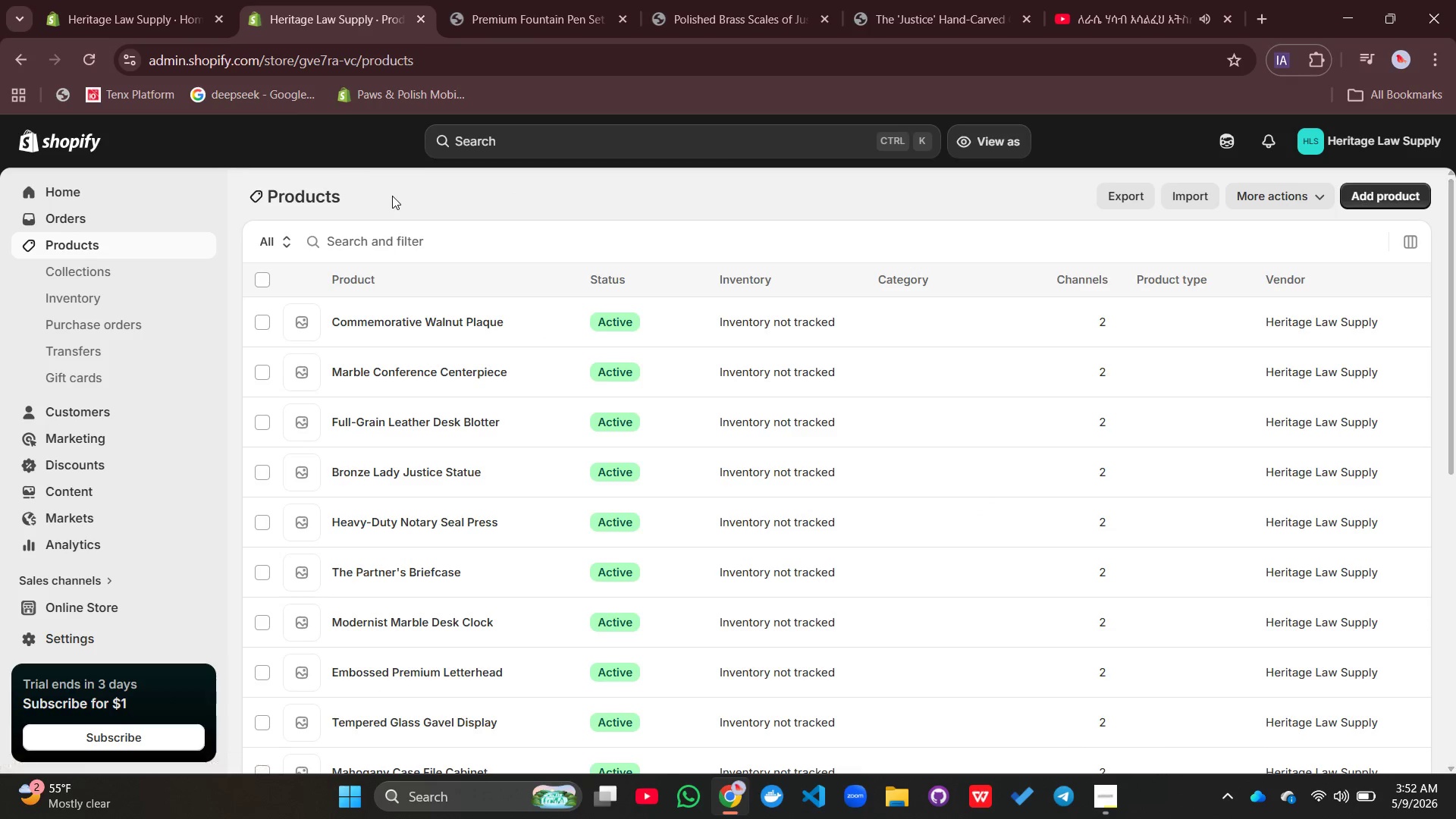 
left_click([419, 579])
 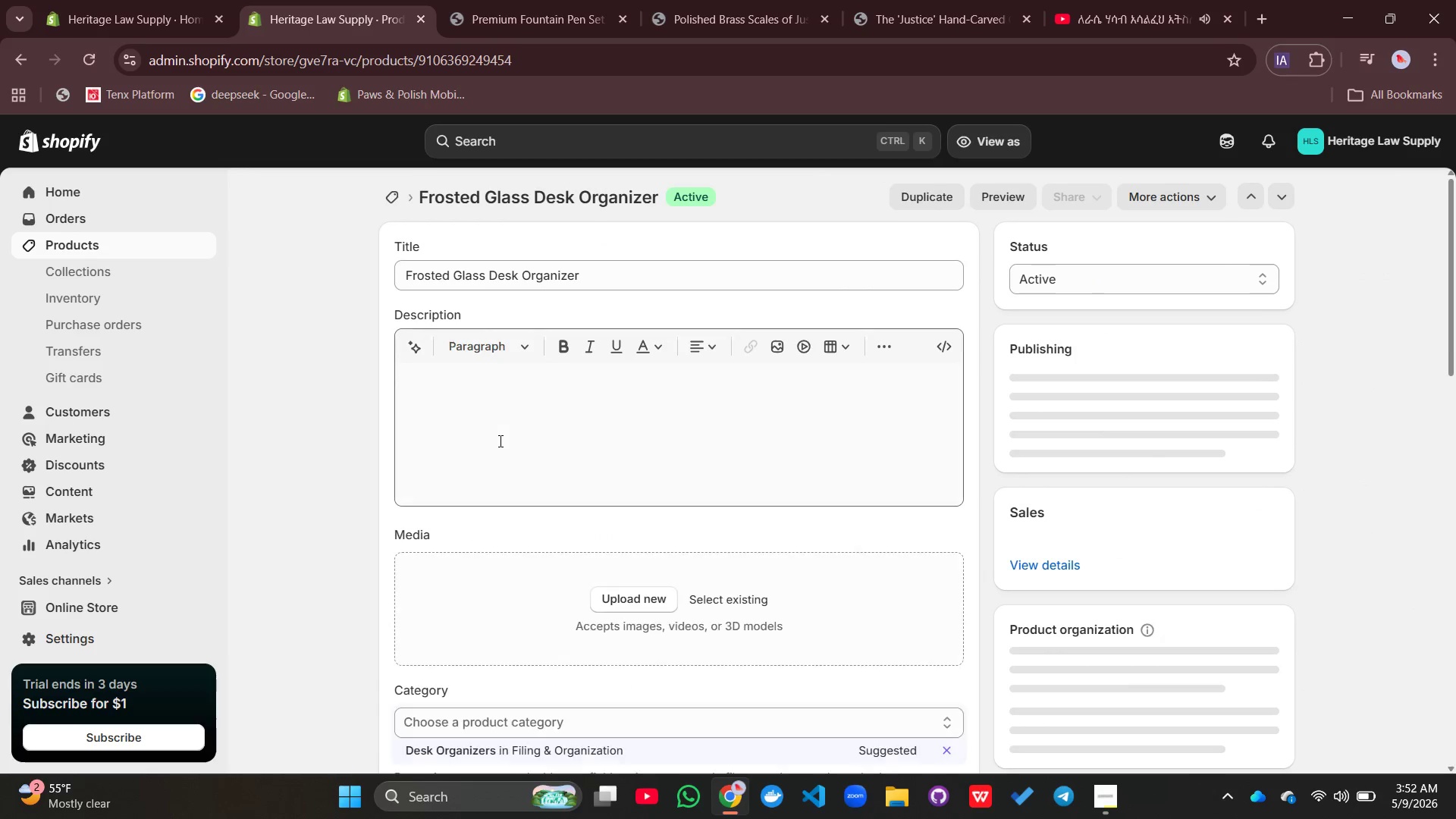 
left_click([499, 441])
 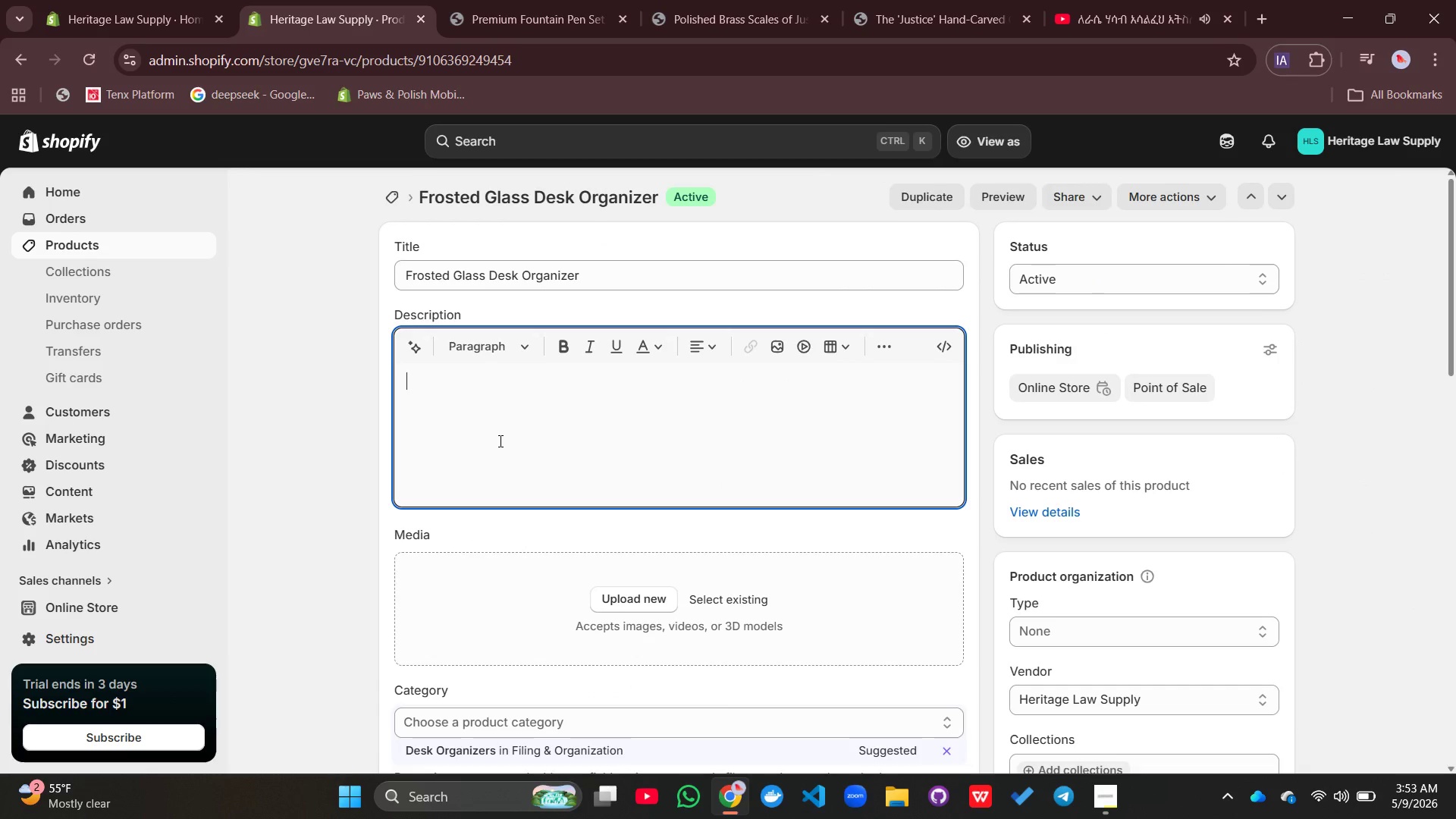 
type(Sleek fristed)
key(Backspace)
key(Backspace)
key(Backspace)
key(Backspace)
key(Backspace)
type(osted glass)
 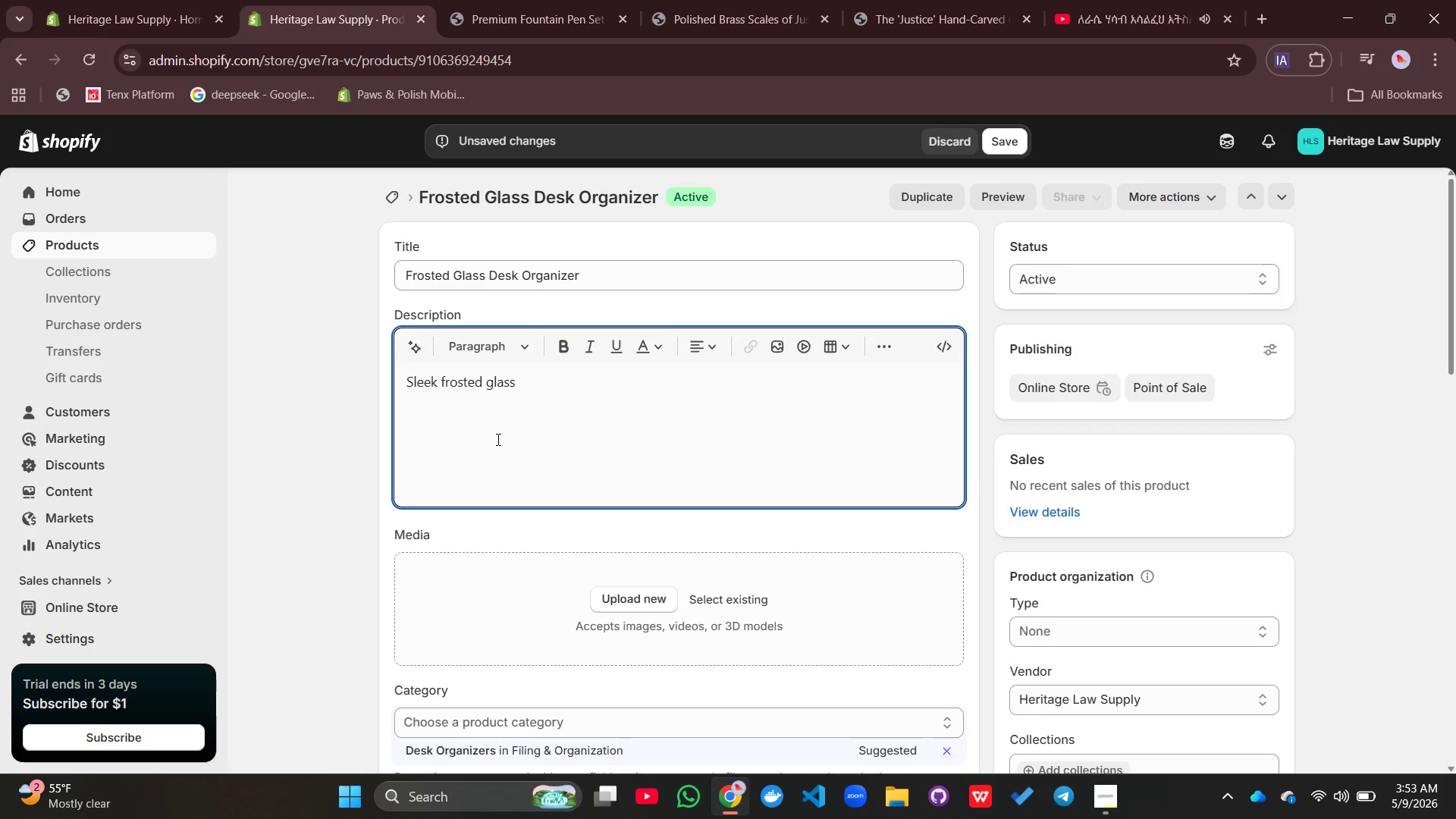 
type( desk organizer that be)
key(Backspace)
type(rings modern sophistication to your daily practice.)
 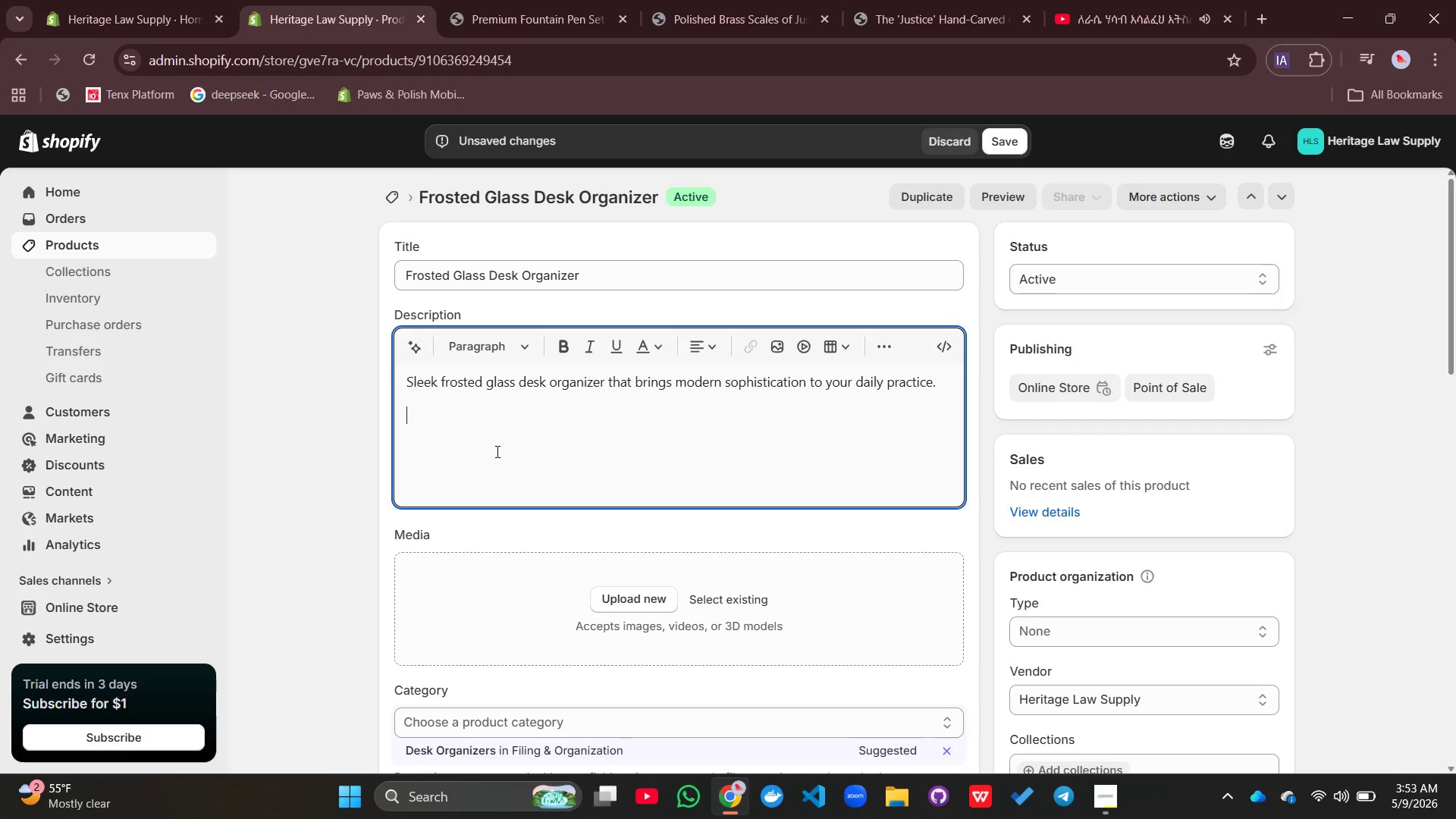 
key(Enter)
 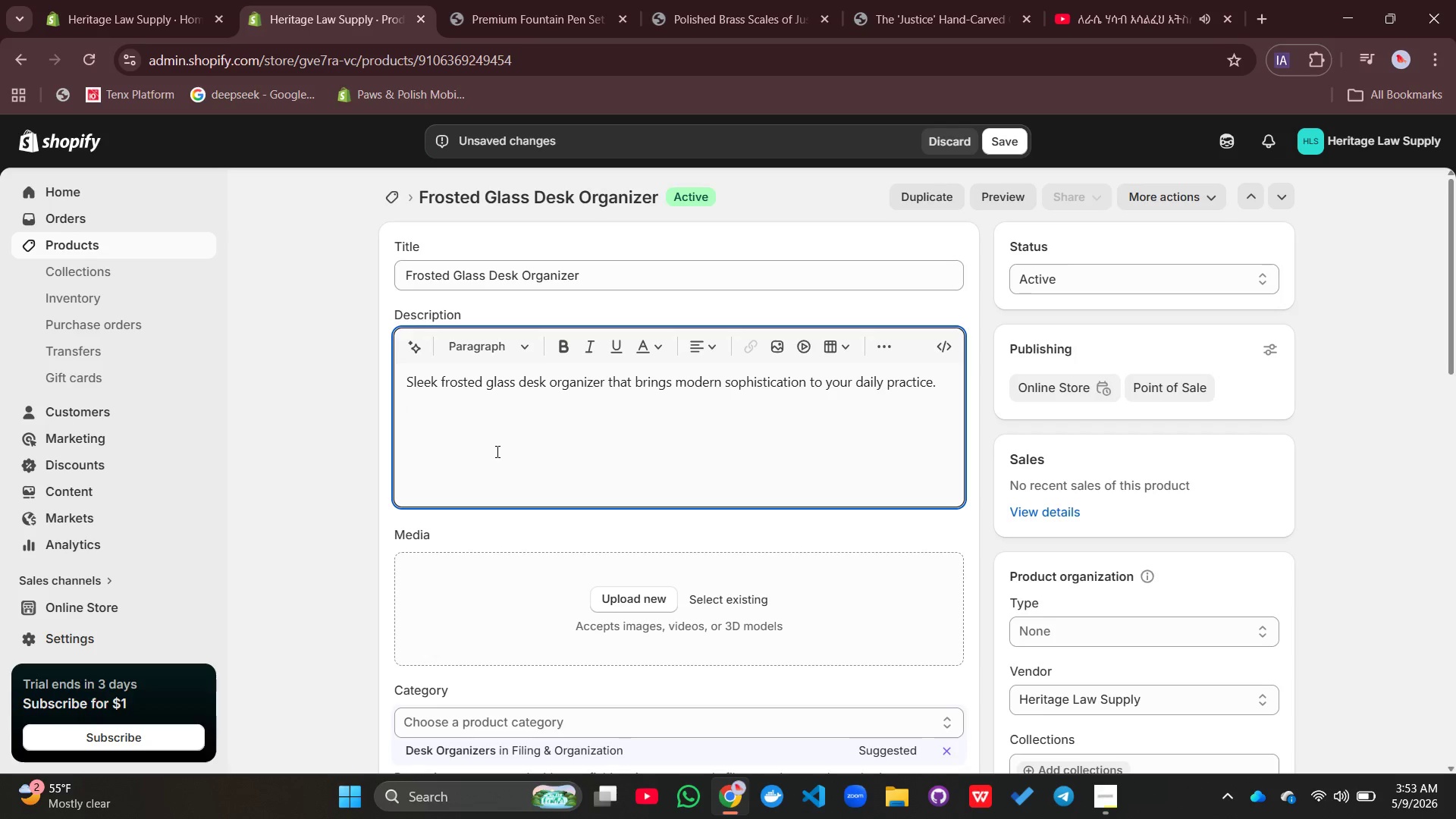 
type(Key FEature)
key(Backspace)
key(Backspace)
key(Backspace)
key(Backspace)
key(Backspace)
key(Backspace)
type(eatures:)
 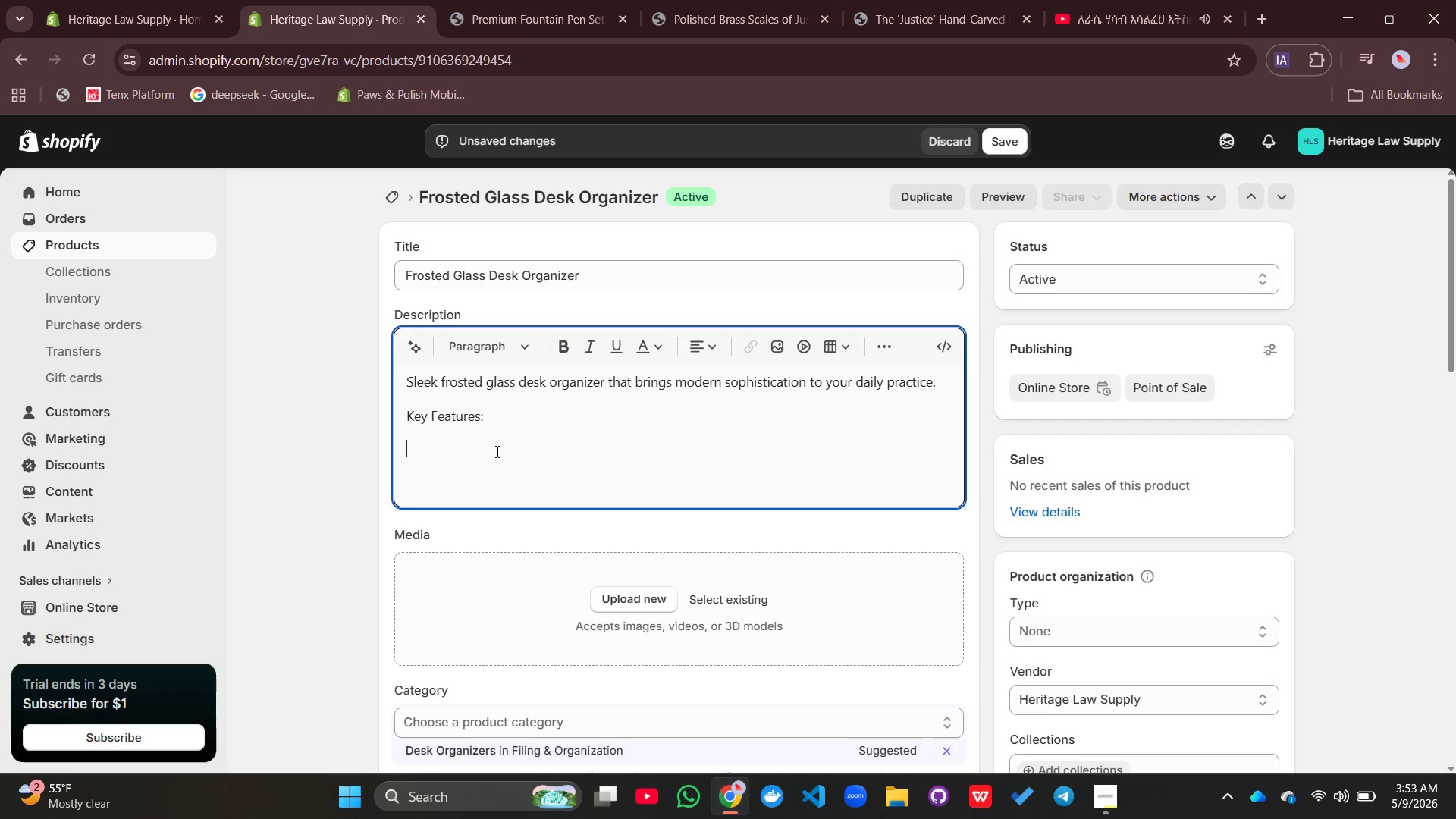 
 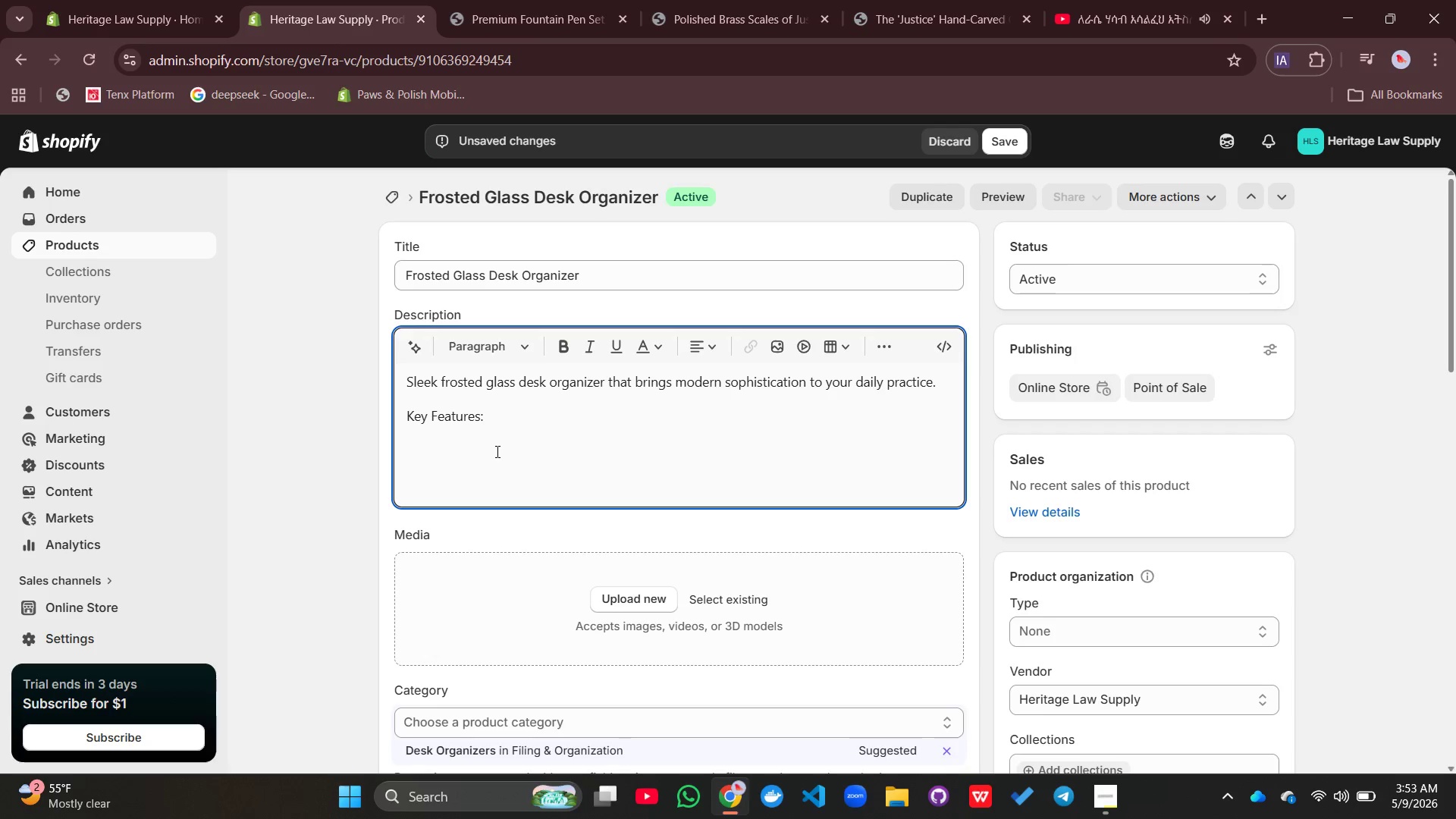 
key(Enter)
 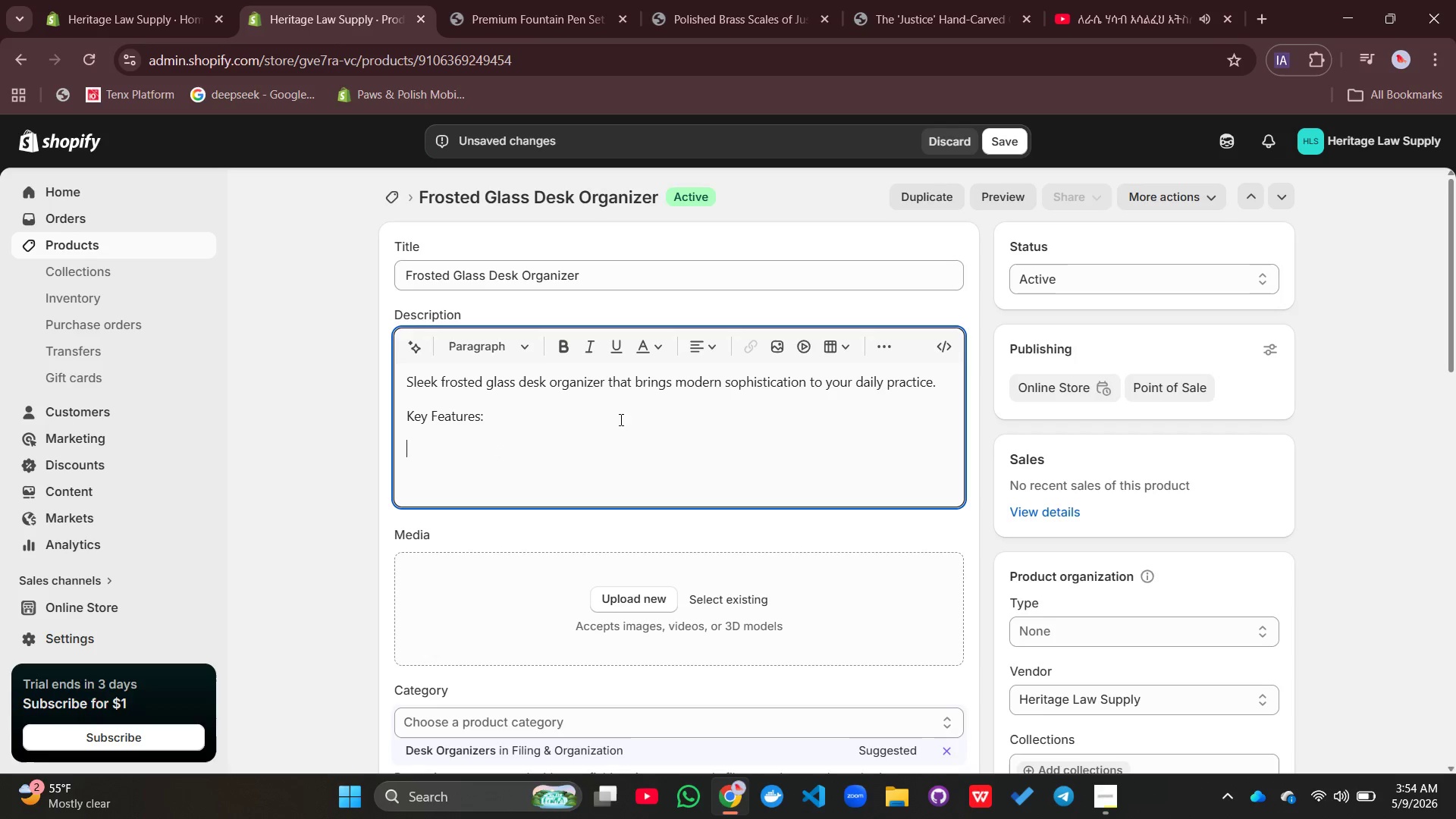 
left_click([887, 353])
 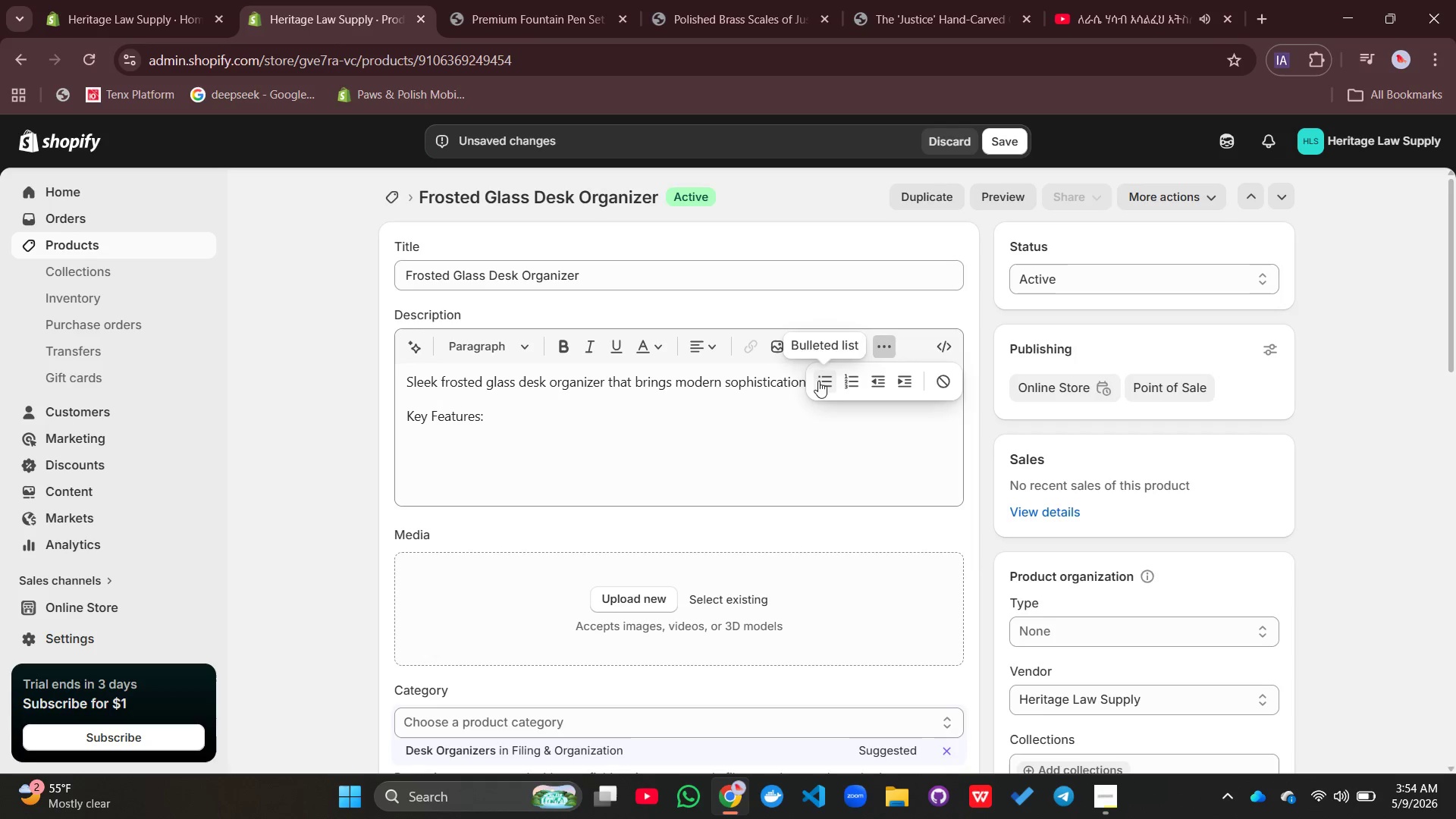 
left_click([822, 381])
 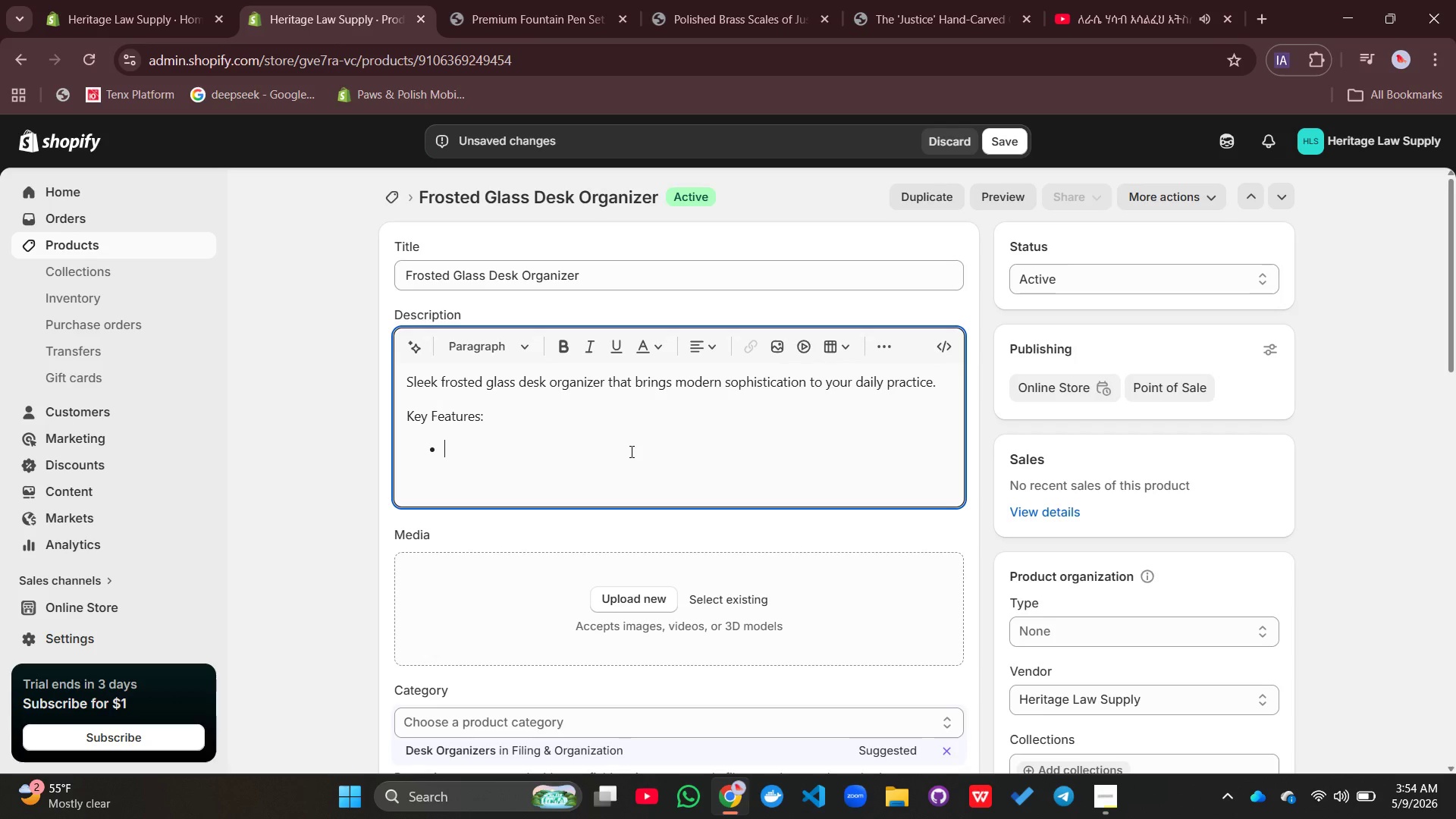 
left_click([630, 451])
 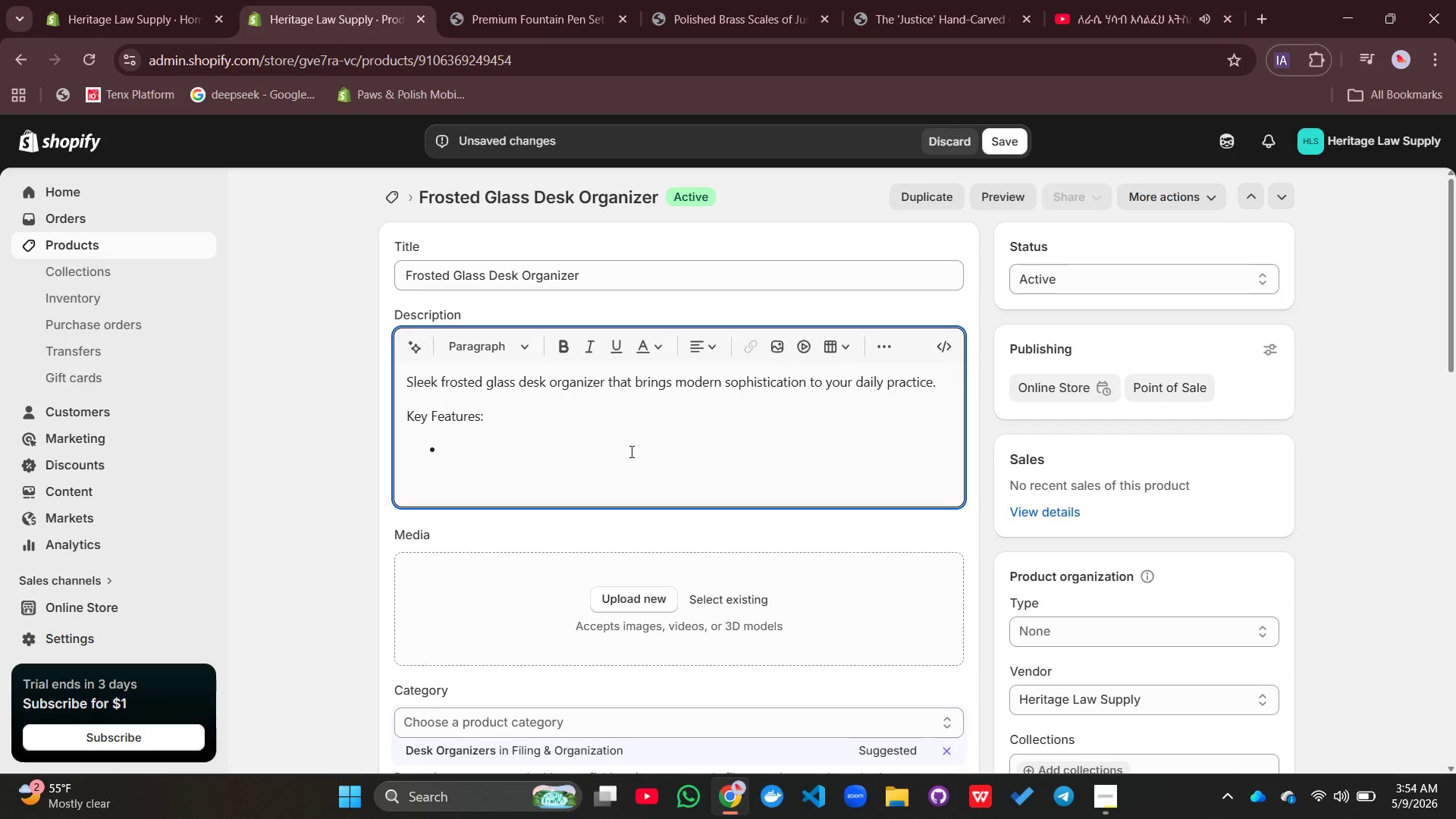 
type(Durable )
 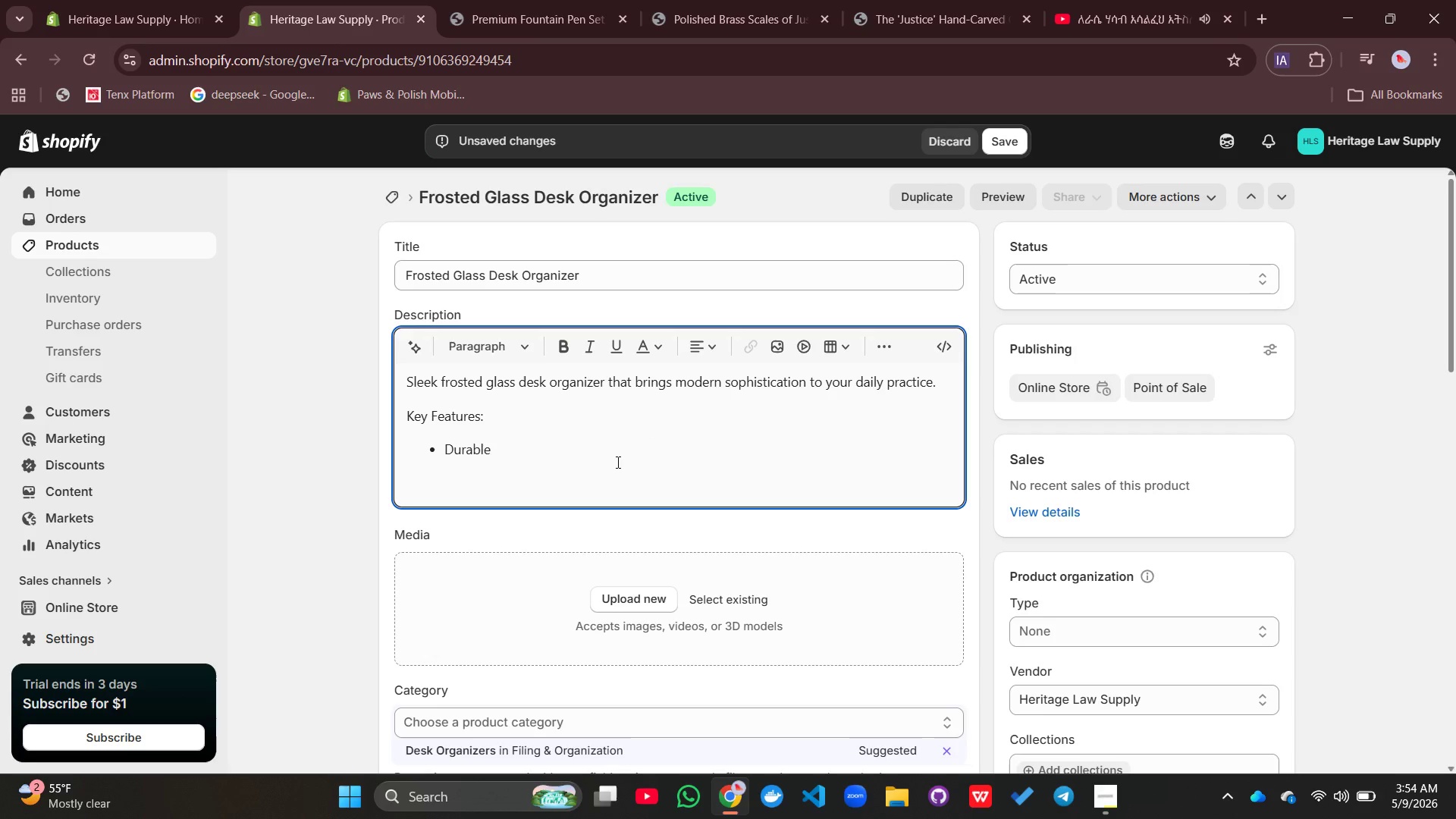 
type(frosted glass resist)
 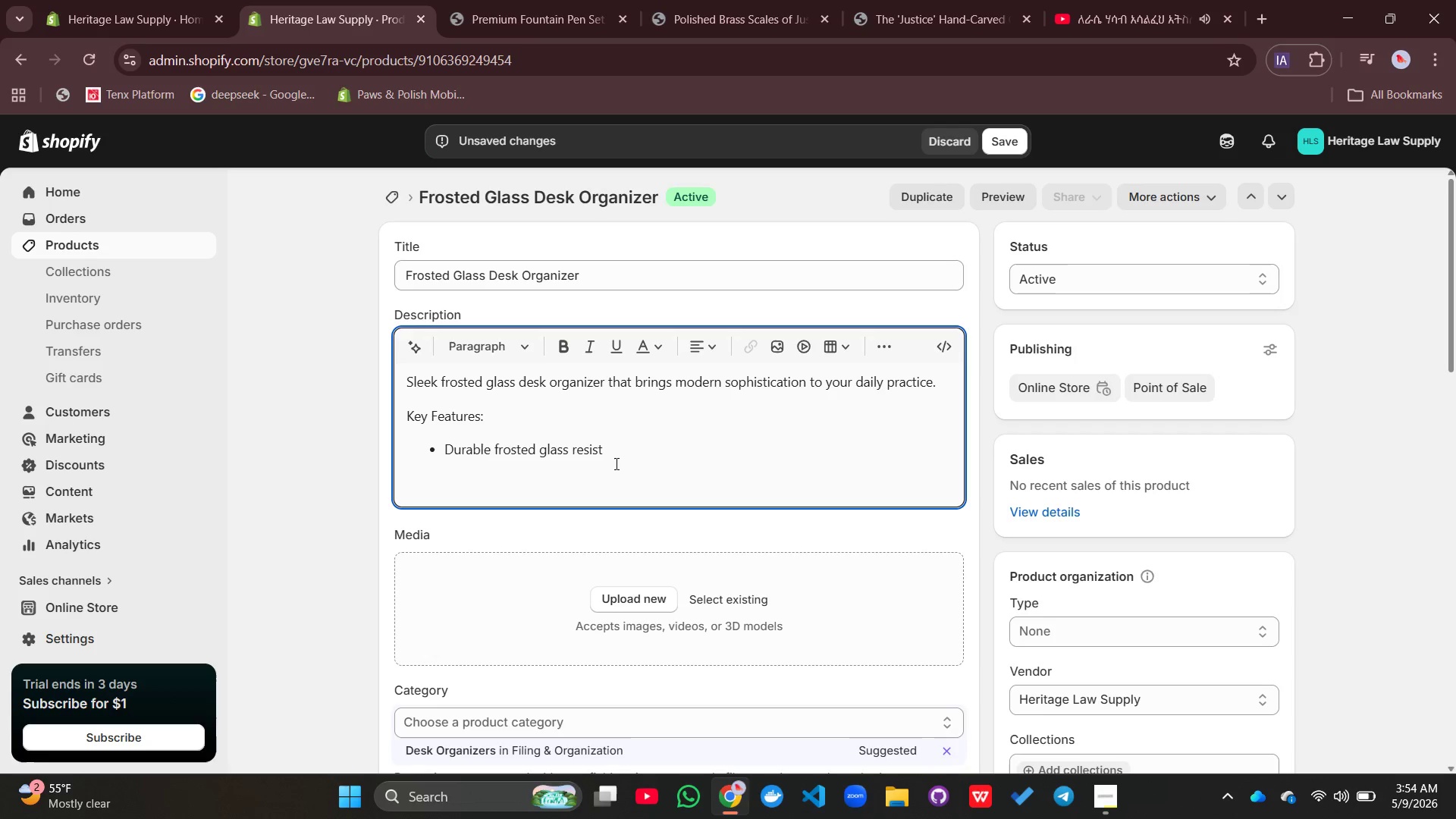 
type(s fingerprints')
key(Backspace)
 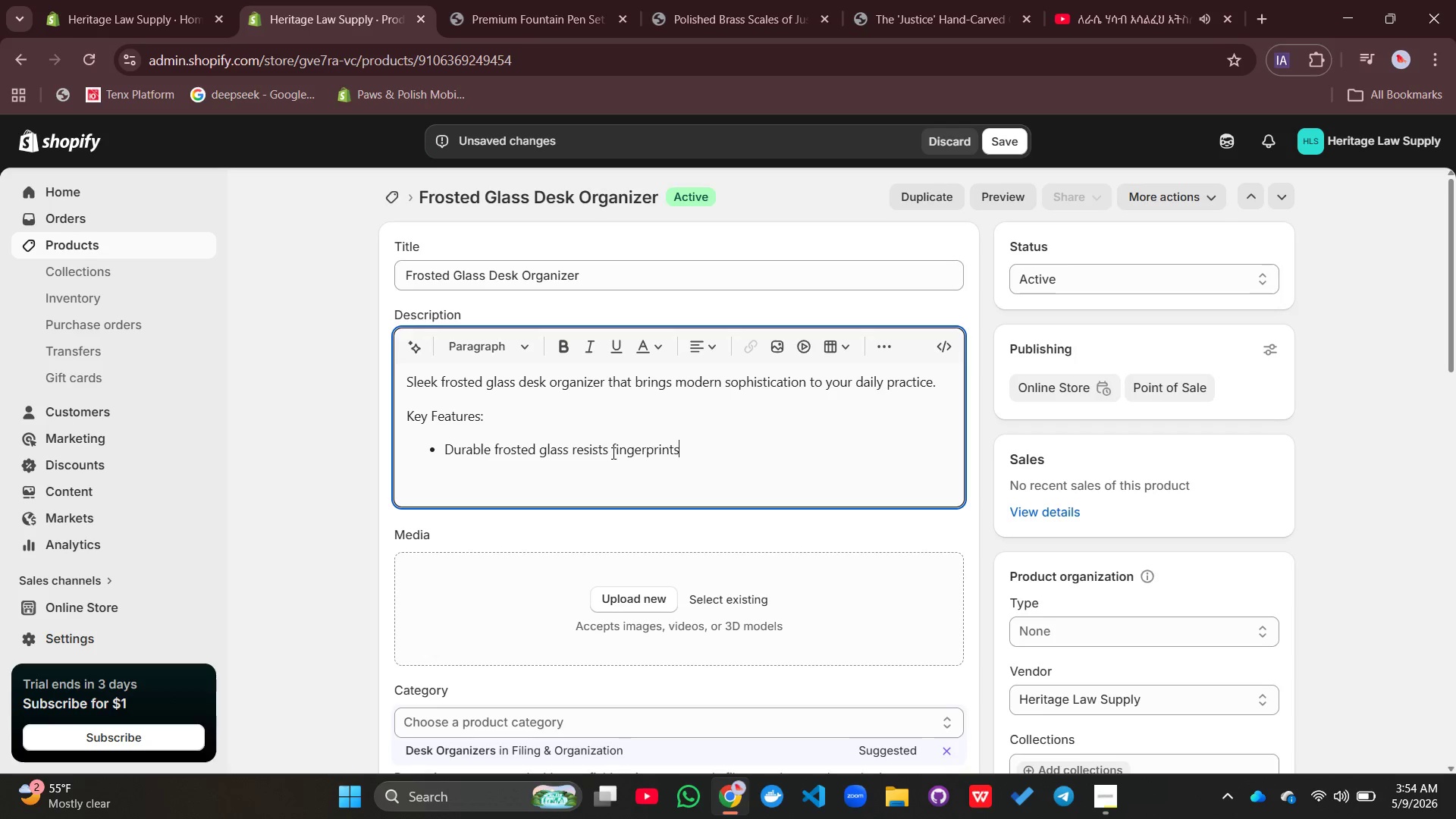 
key(Enter)
 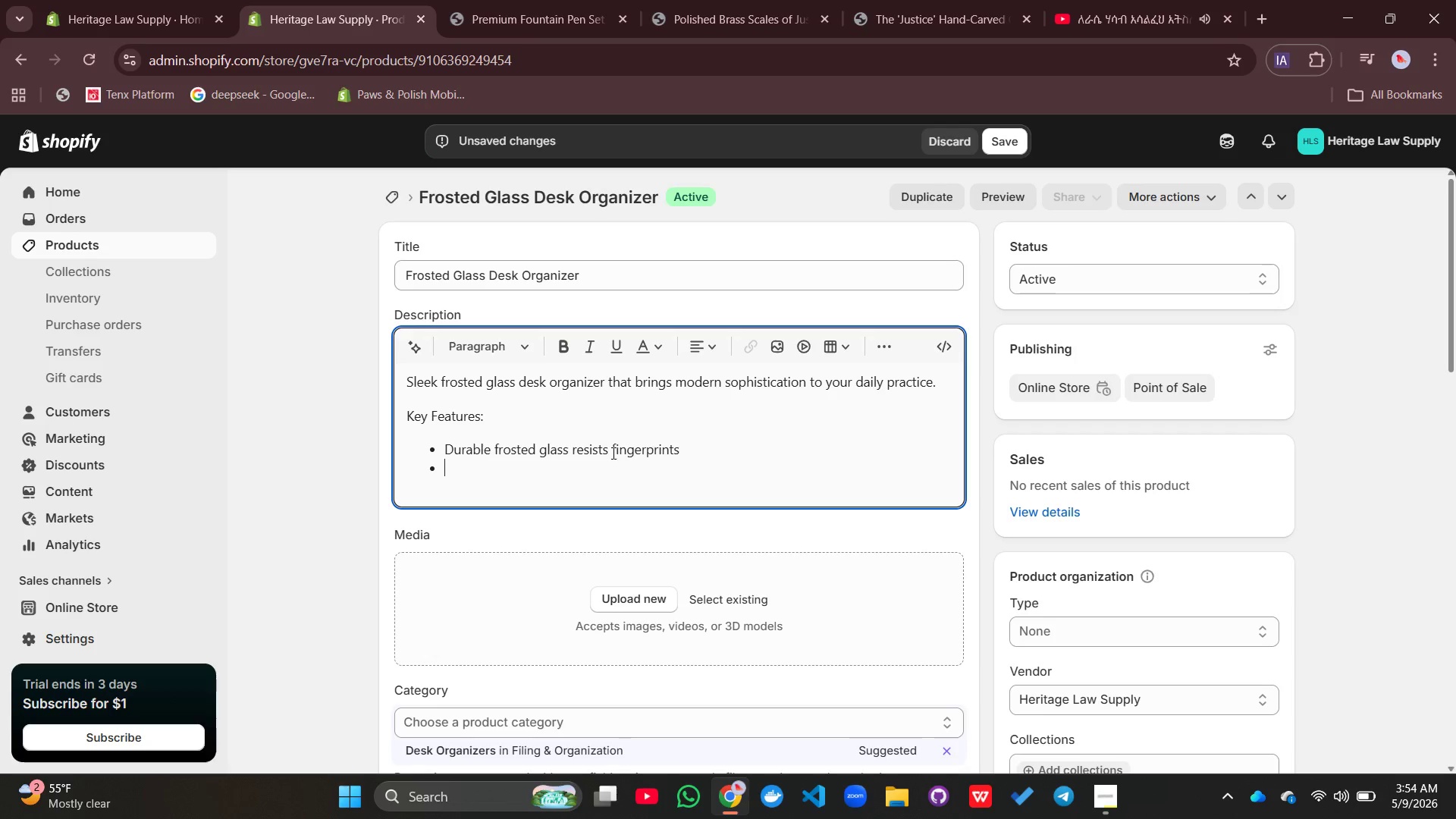 
type(Non-slip silicone base prevents sliding)
 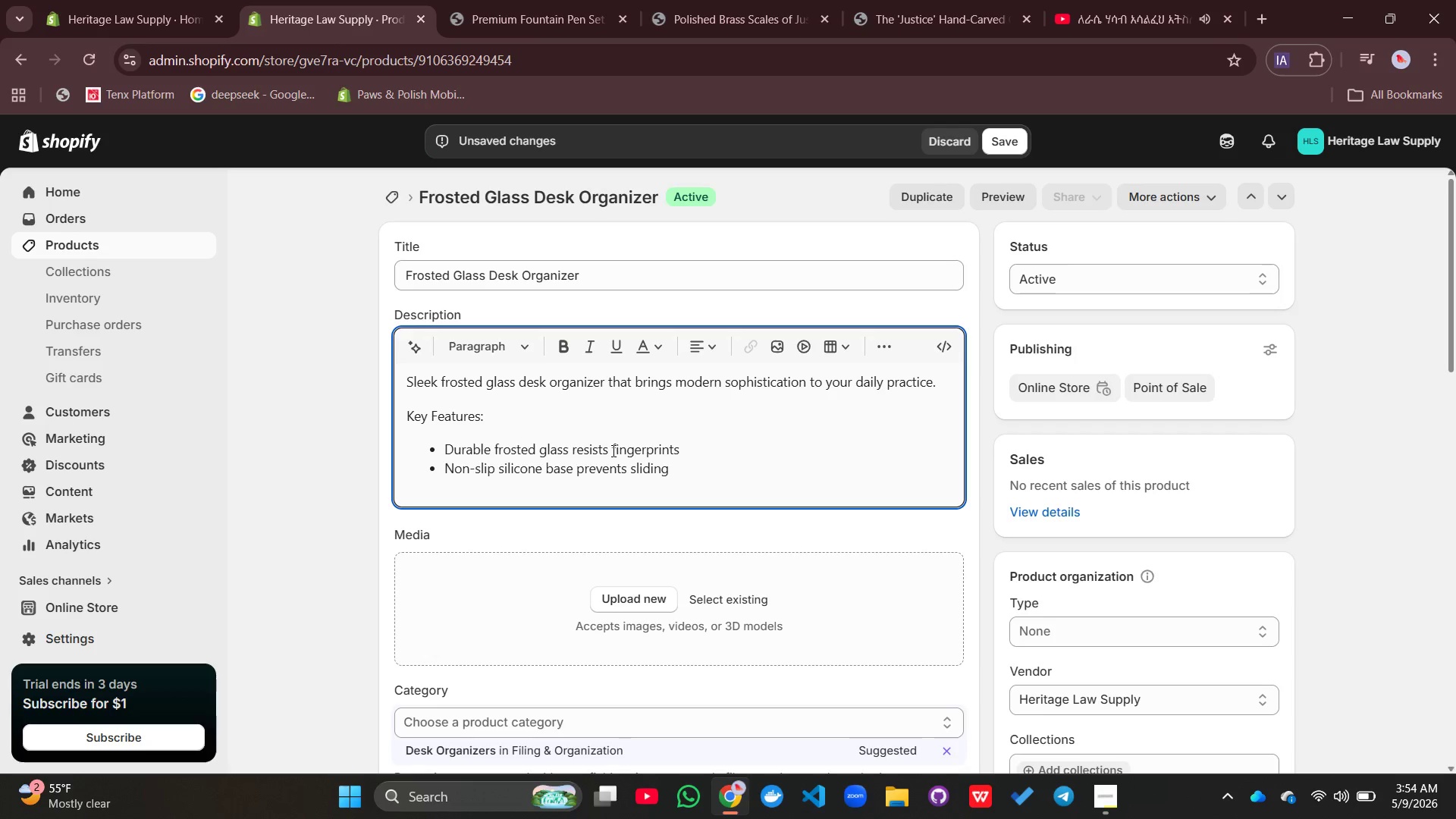 
key(Enter)
 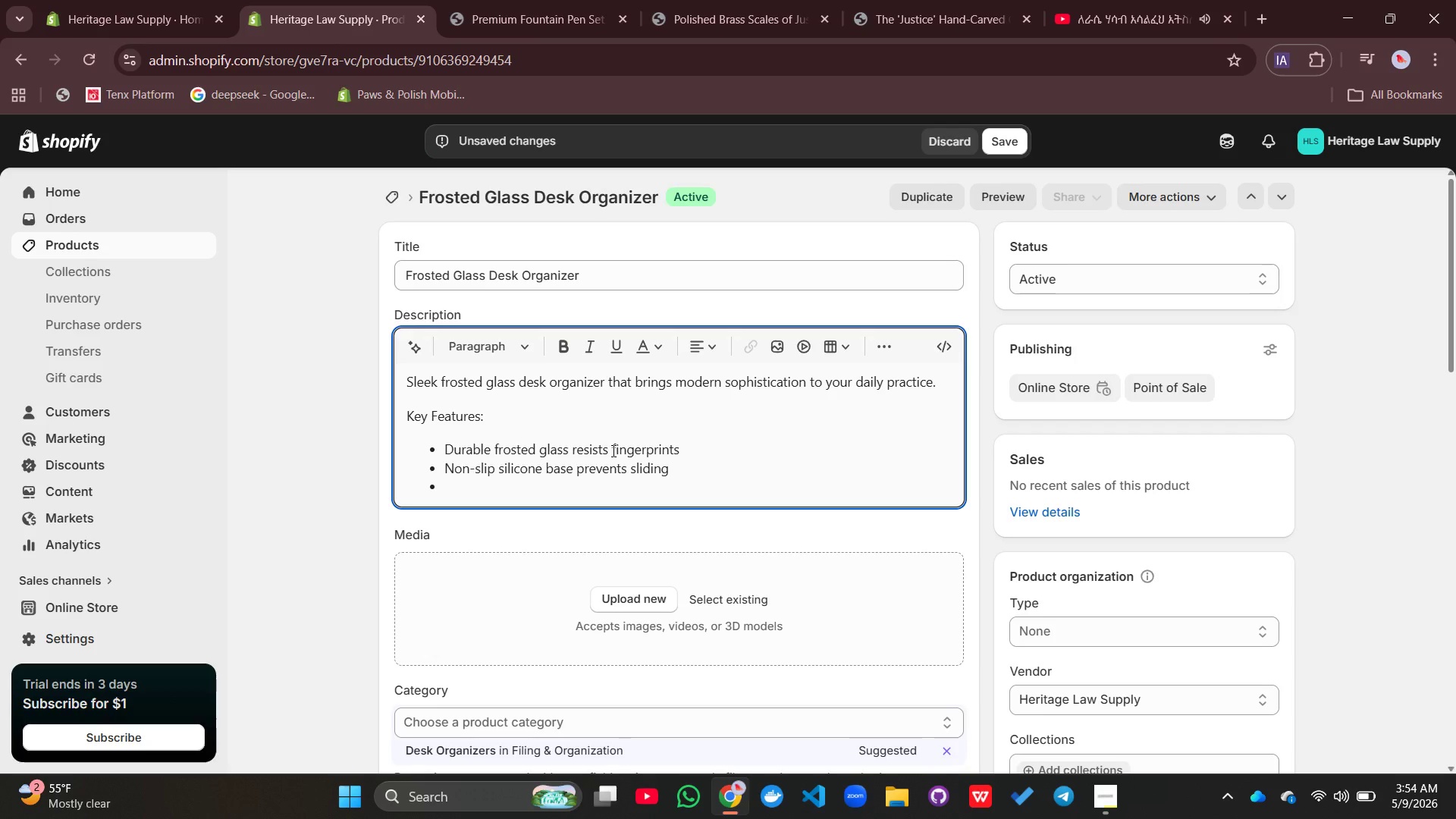 
type(Divided compartment )
key(Backspace)
type(s for pens and business cards)
 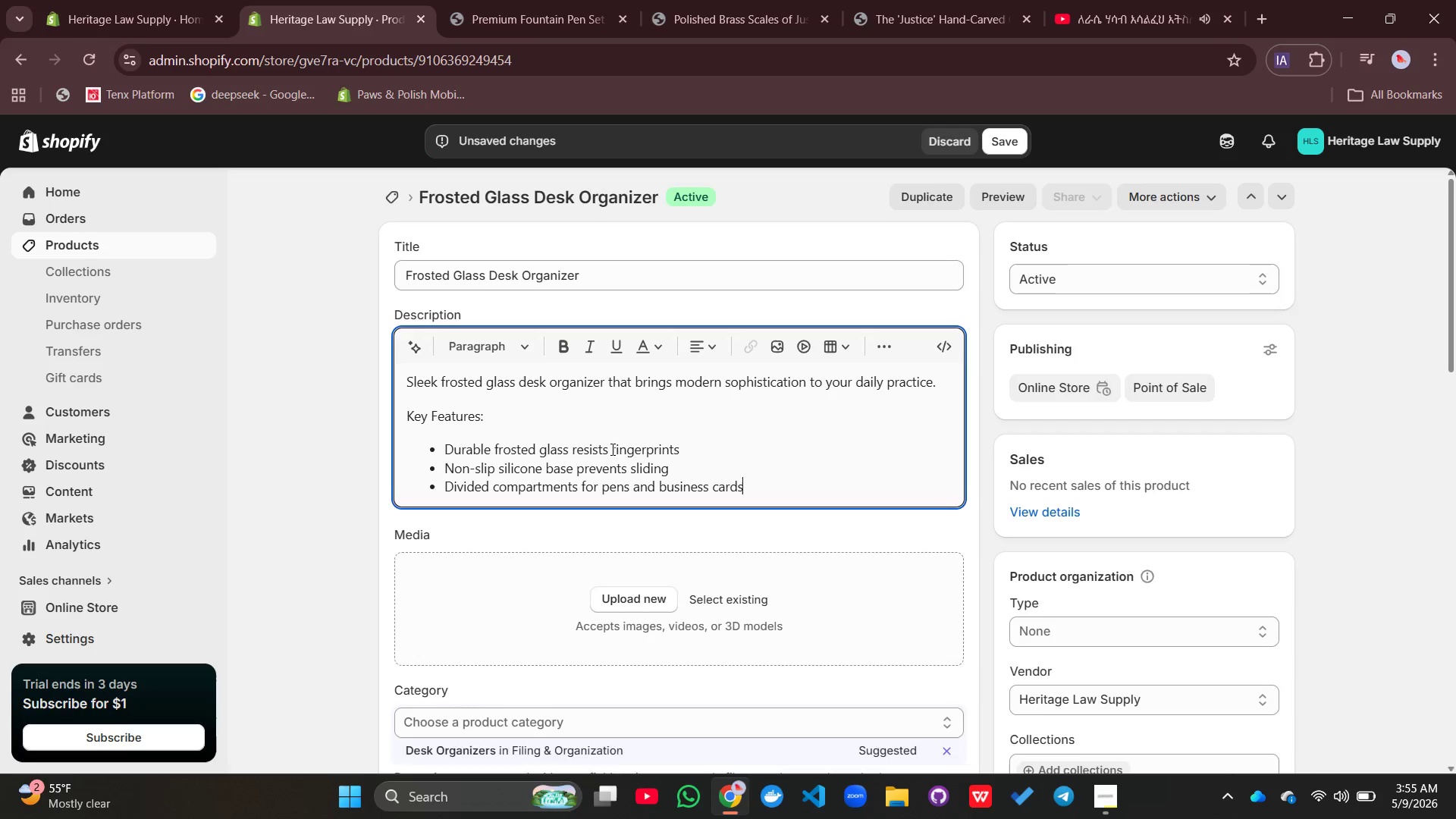 
key(Enter)
 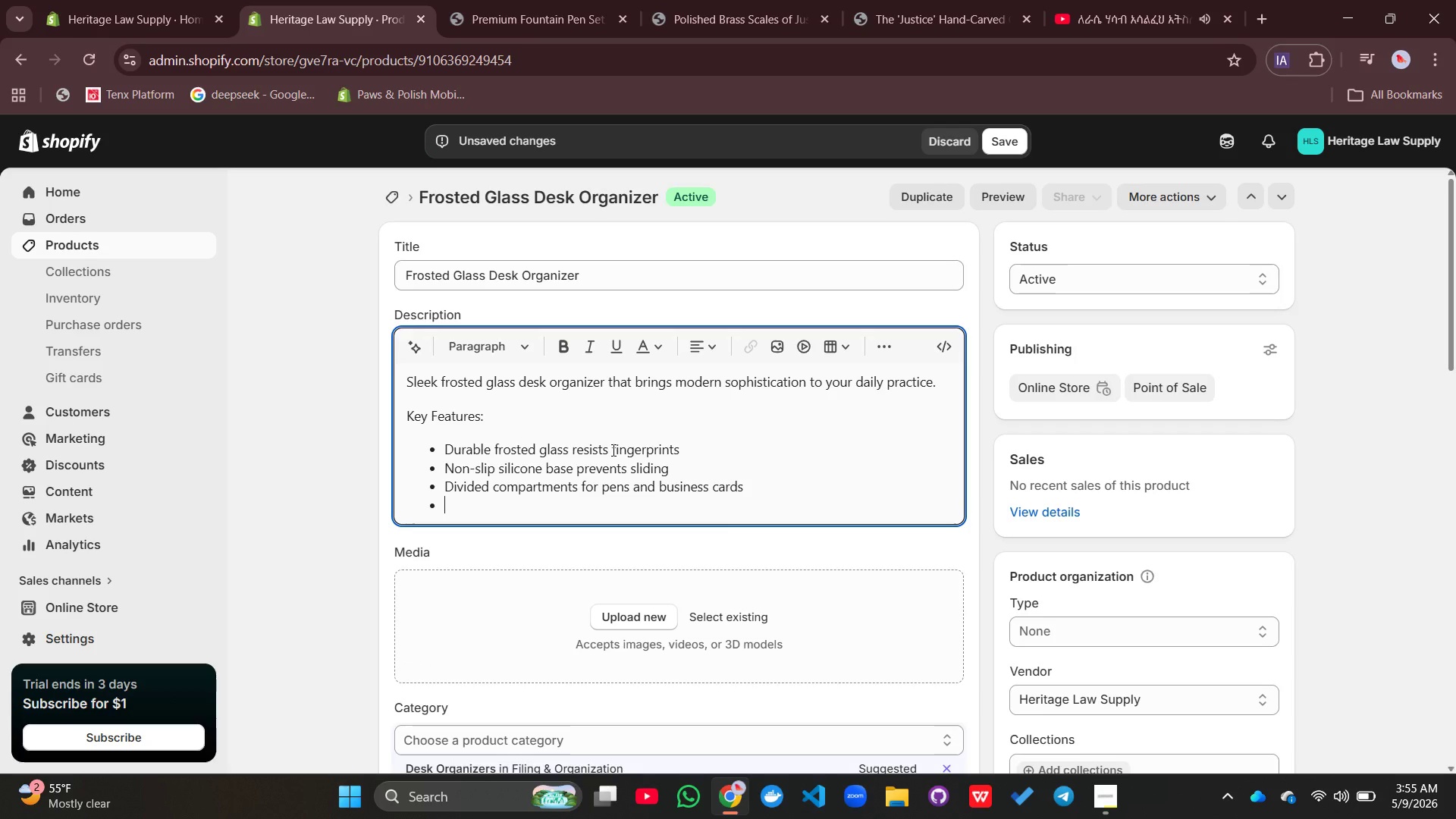 
type(Easy-clean surf)
key(Backspace)
type(FACE)
key(Backspace)
key(Backspace)
key(Backspace)
key(Backspace)
type(face with microfiber cloth)
 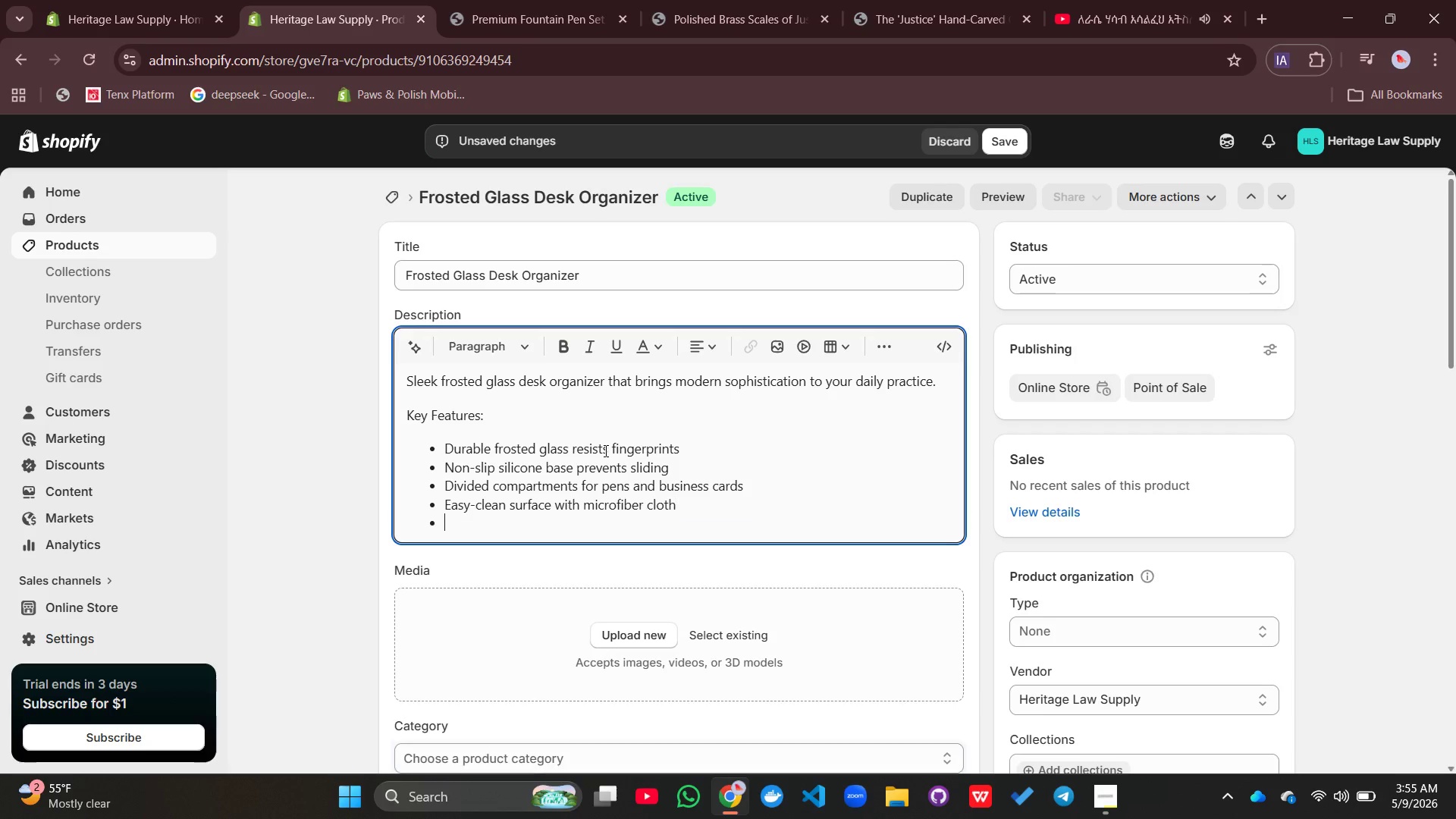 
key(Enter)
 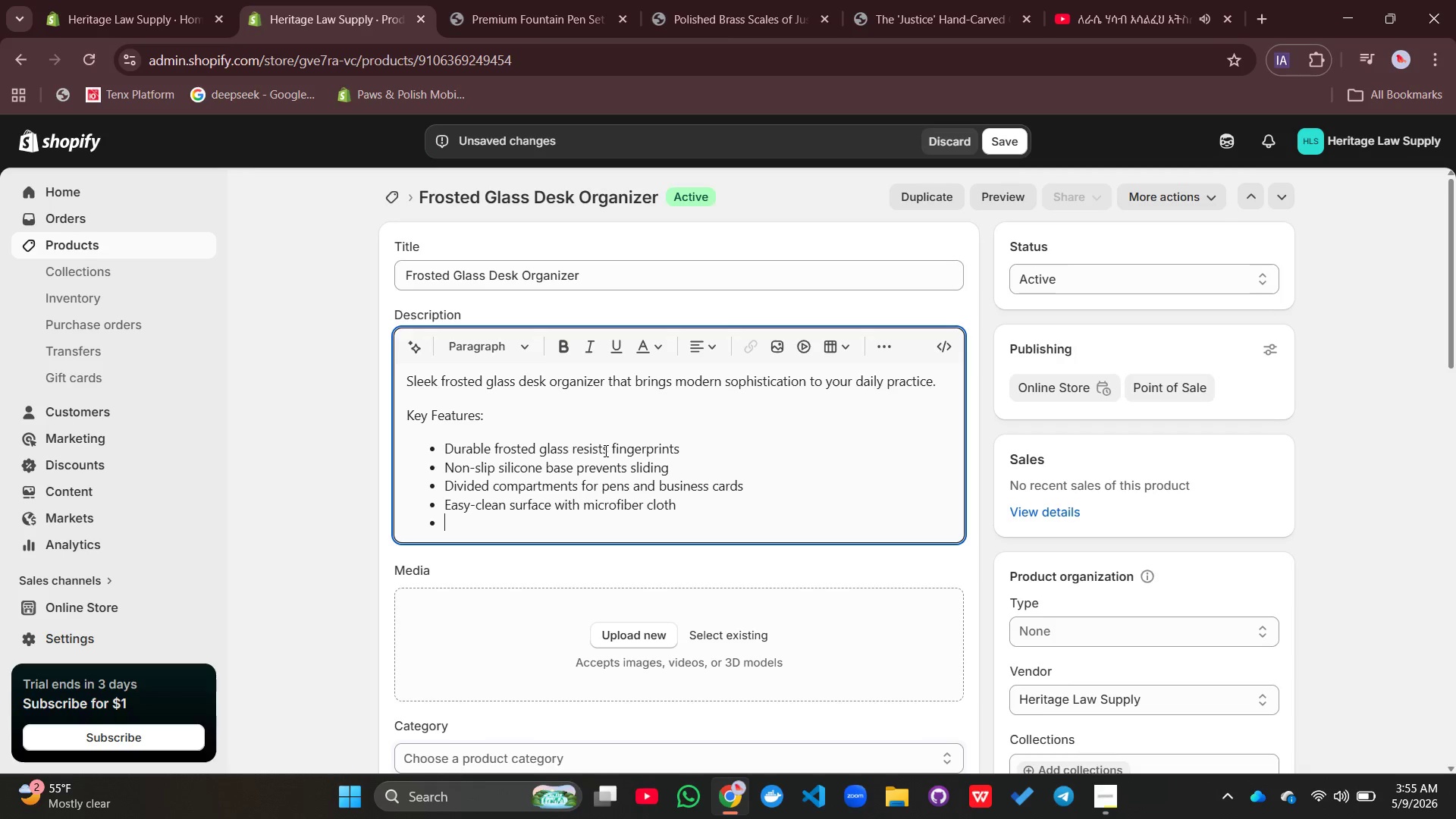 
type(Contemporary design for modern law offices)
 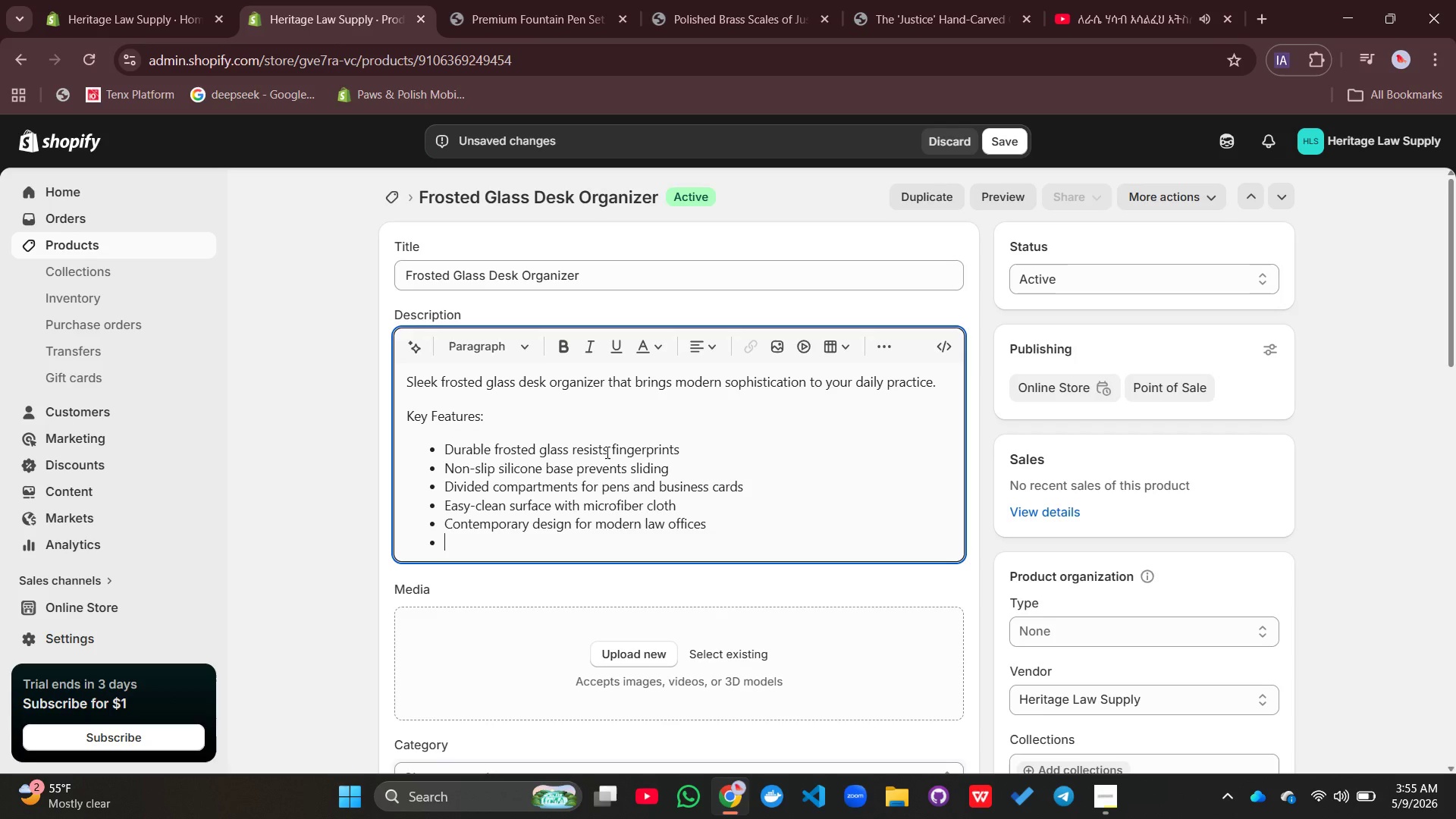 
 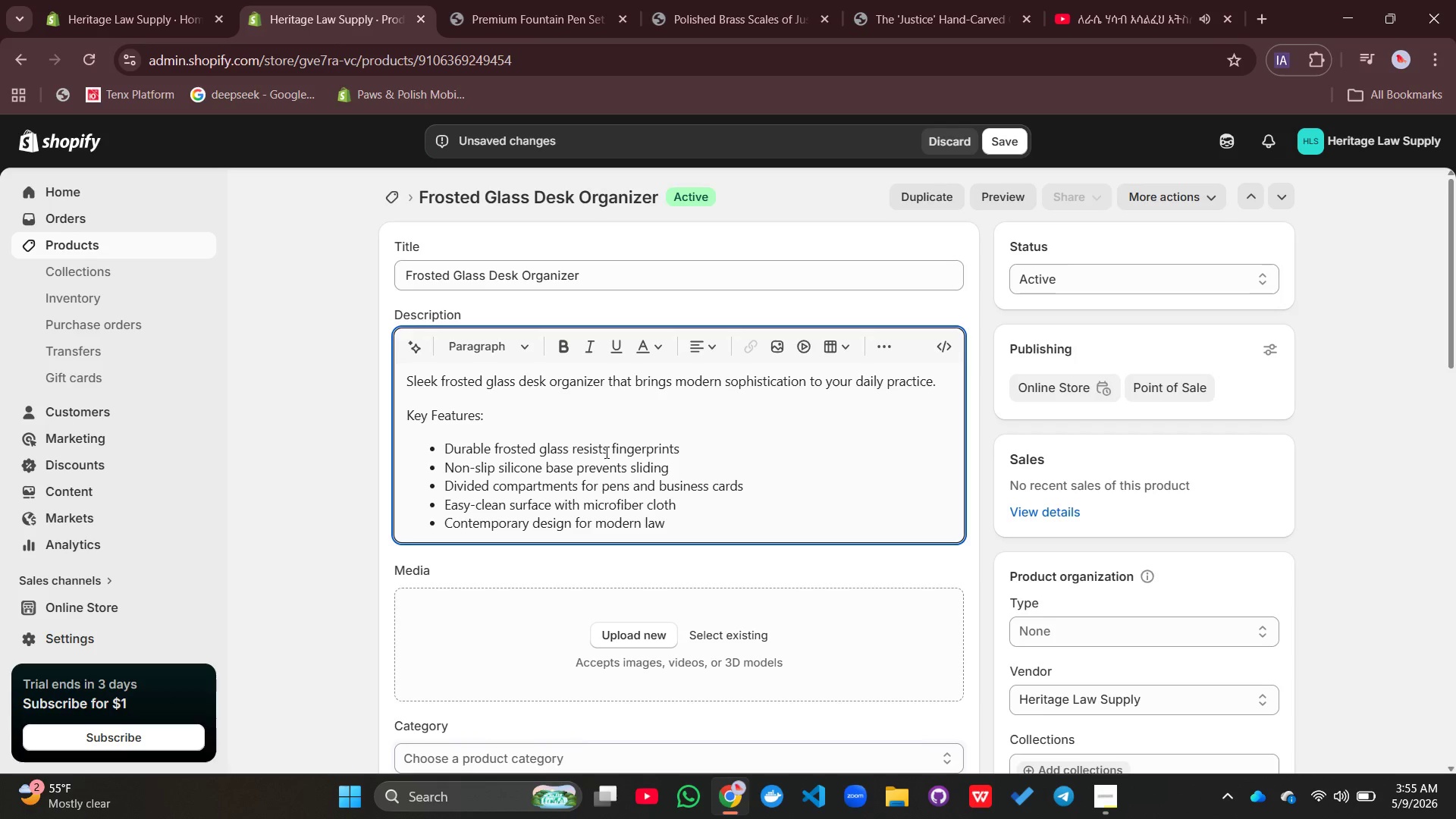 
key(Enter)
 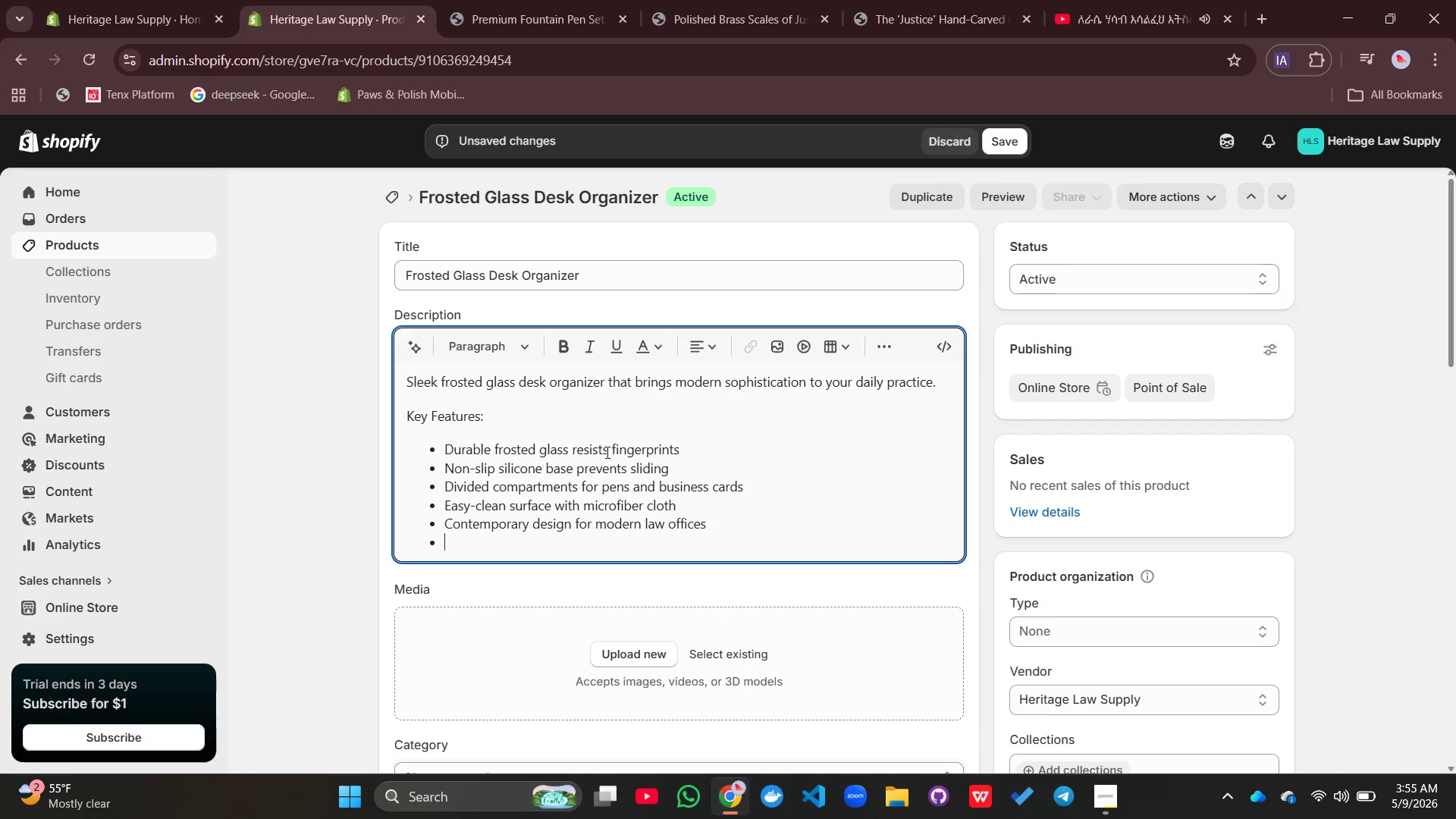 
type(Materials Available:)
 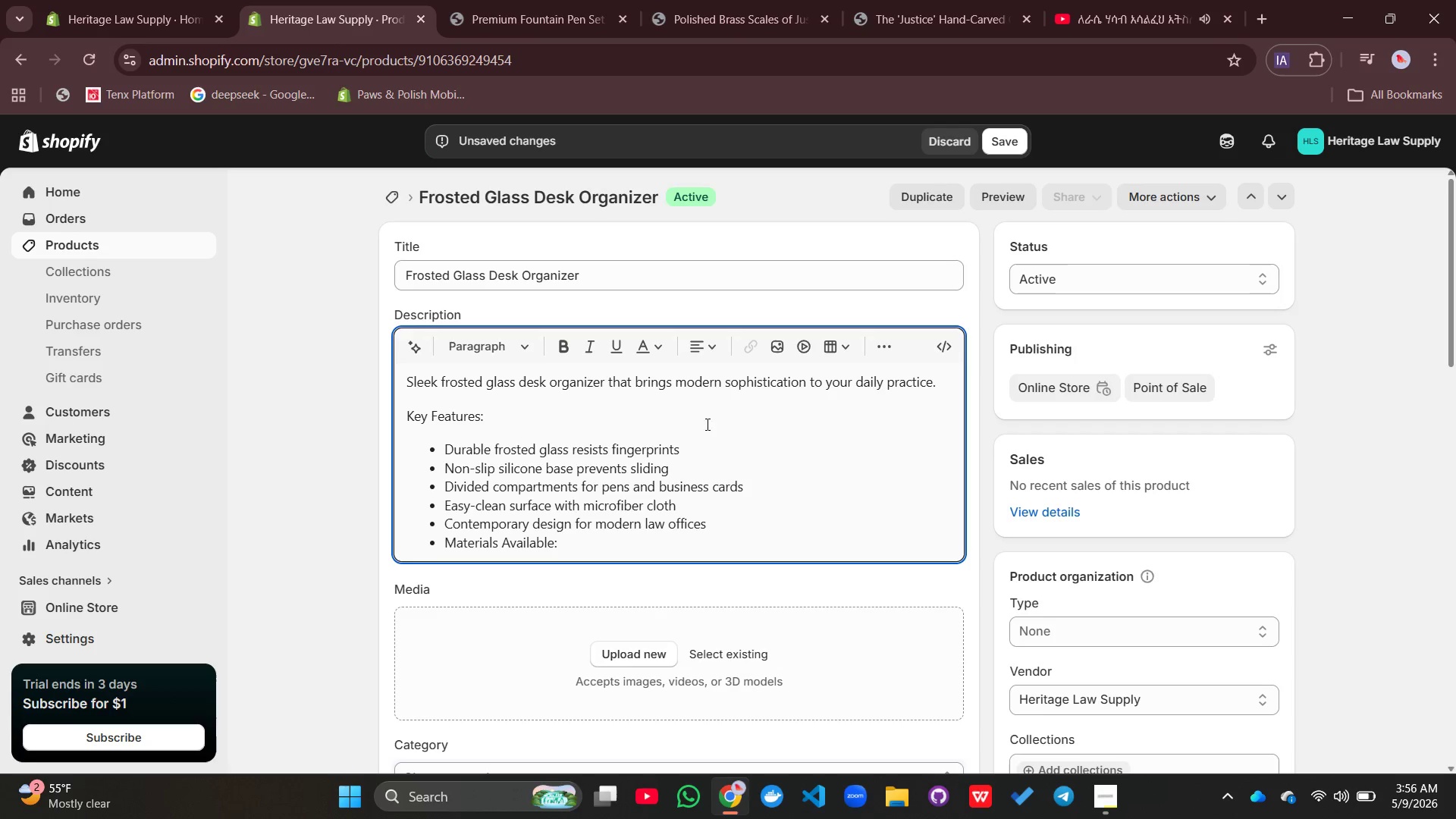 
left_click([886, 352])
 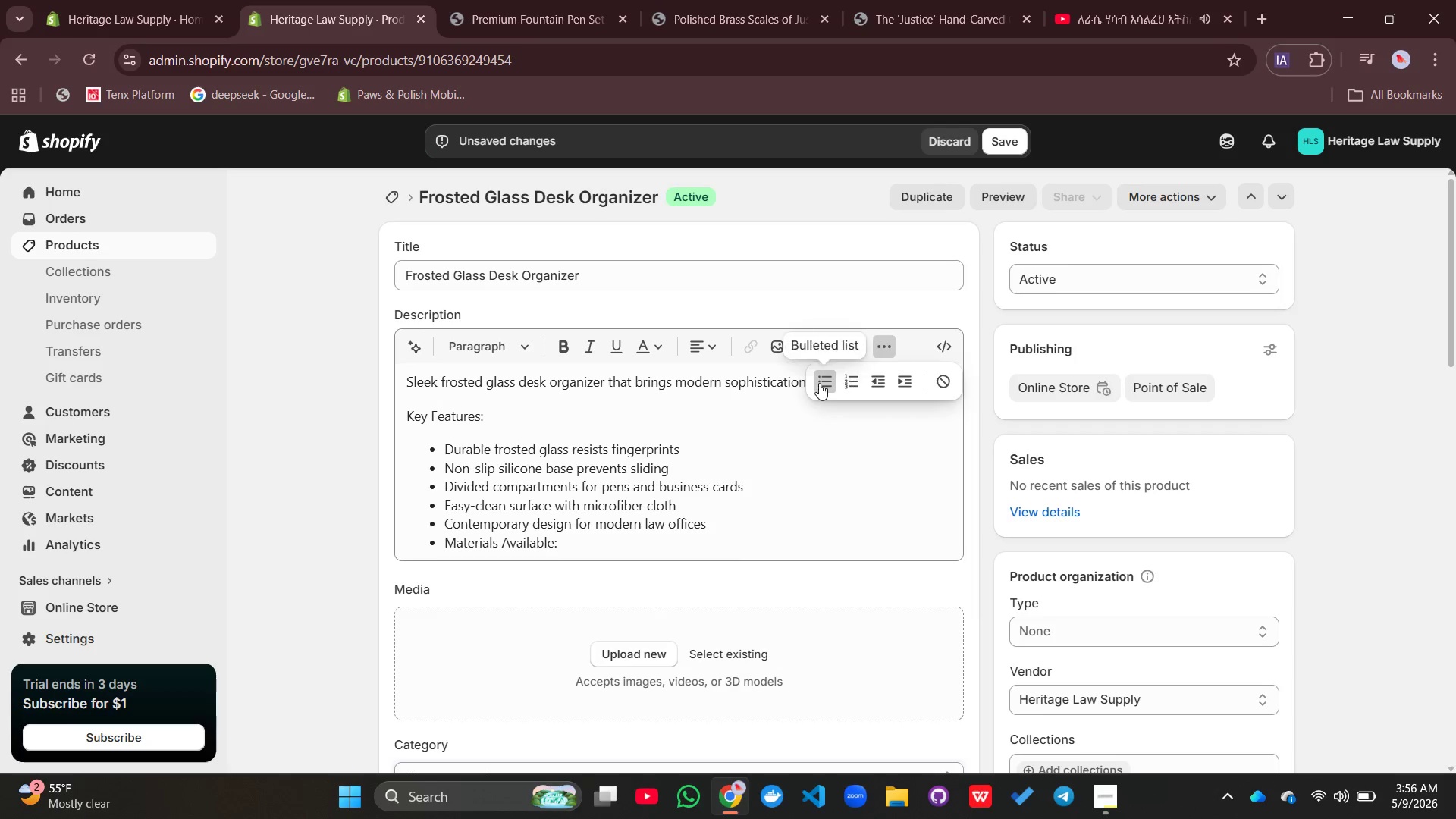 
left_click([819, 383])
 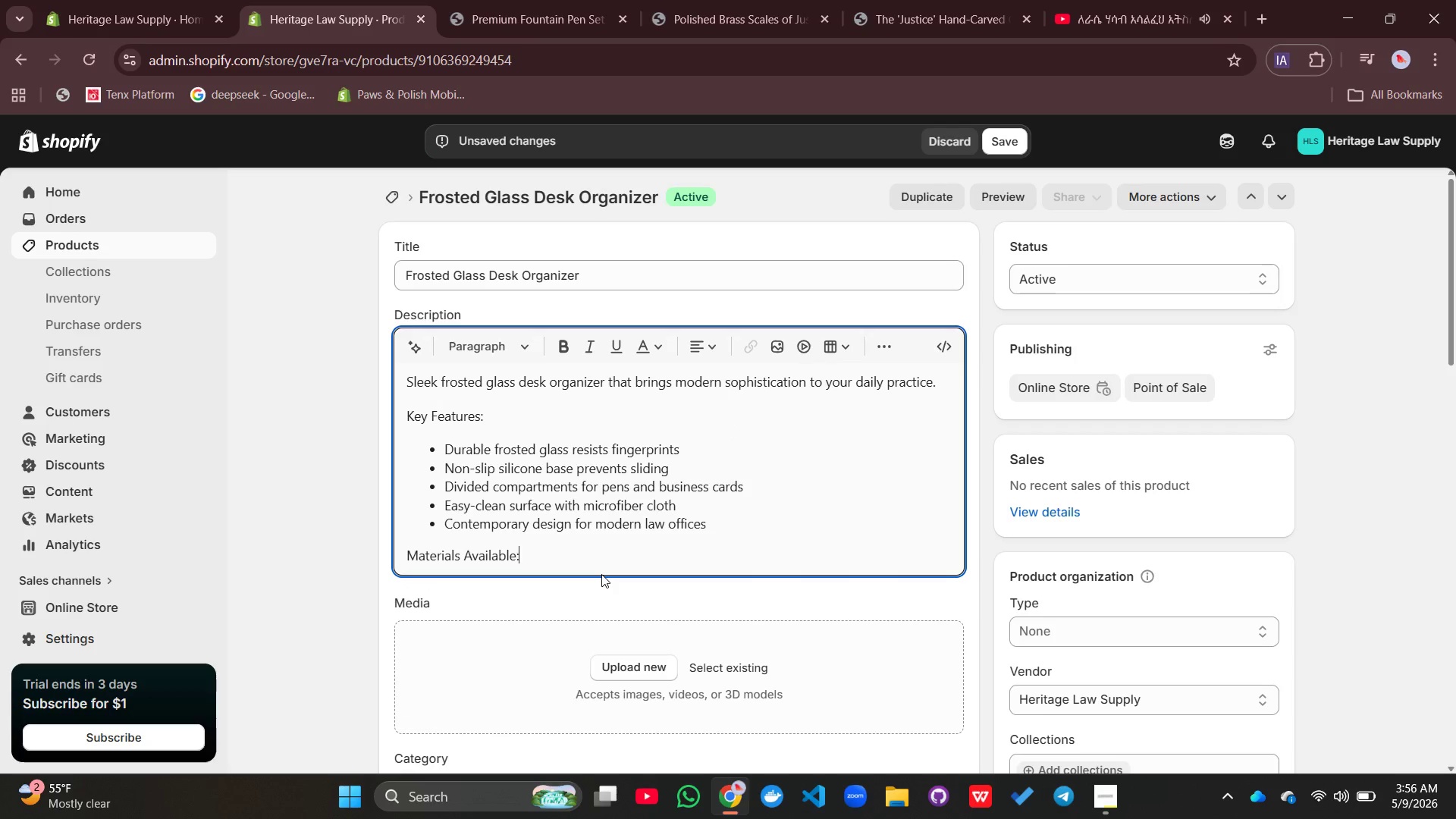 
key(Enter)
 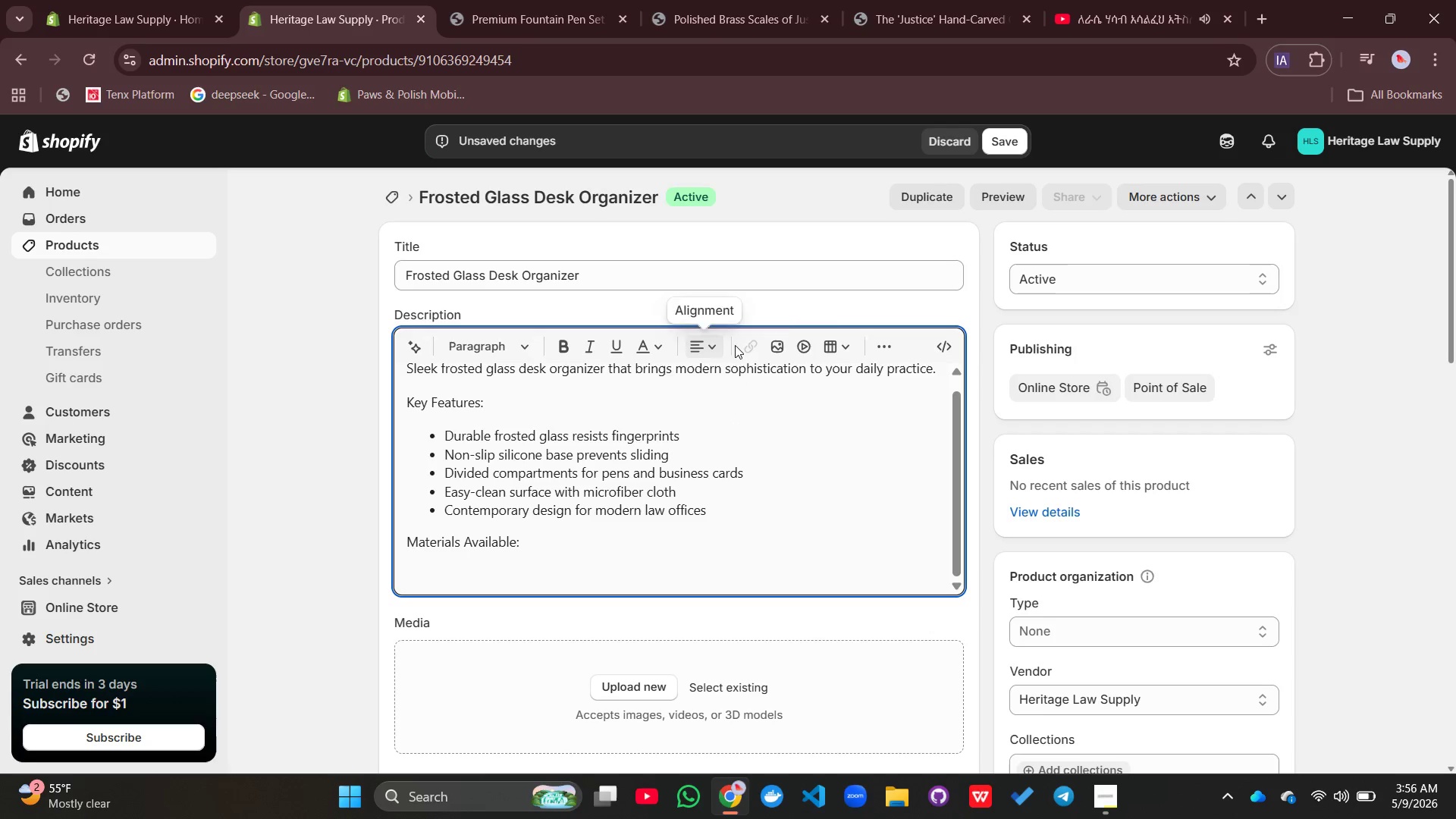 
mouse_move([859, 359])
 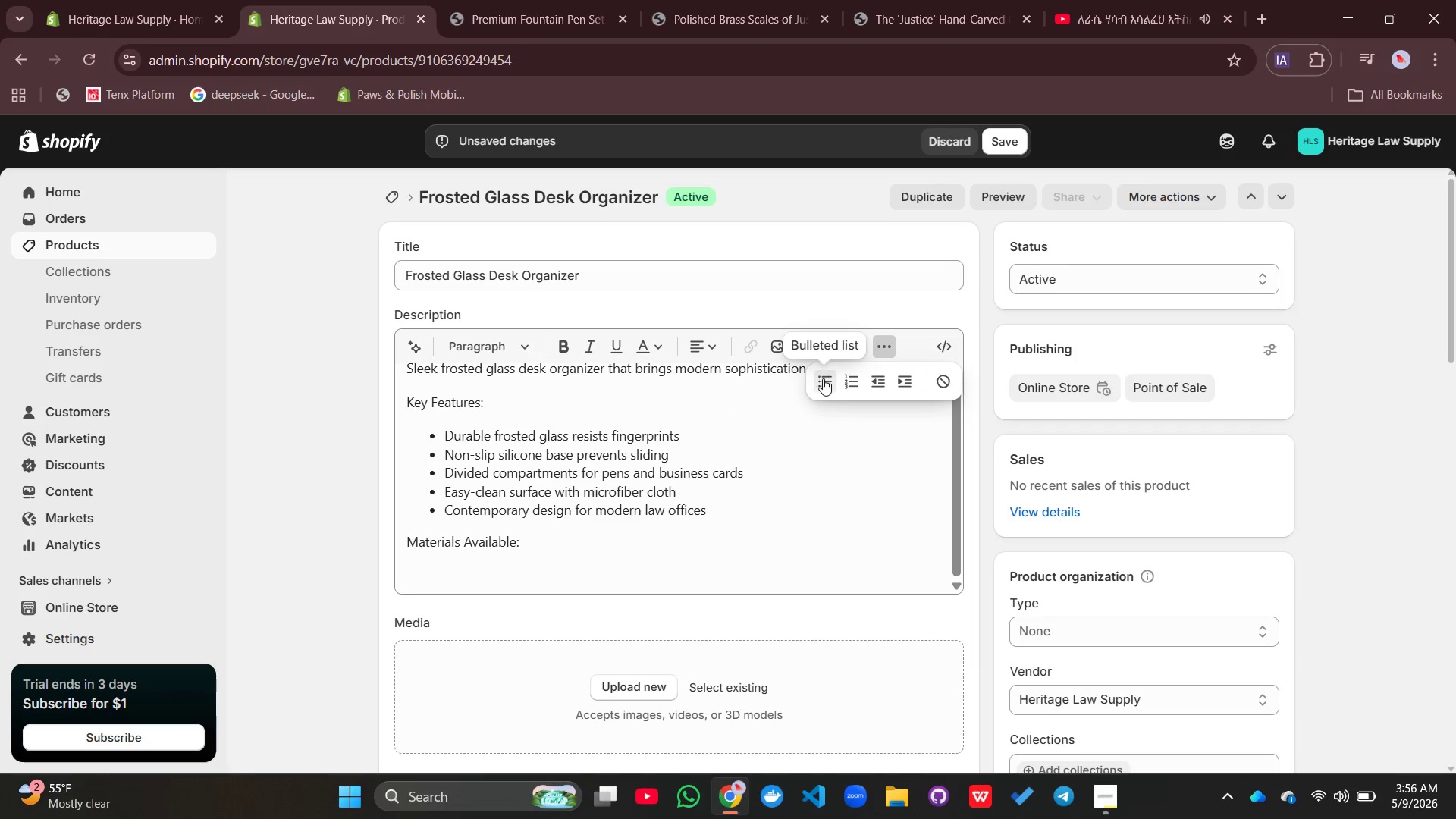 
left_click([823, 378])
 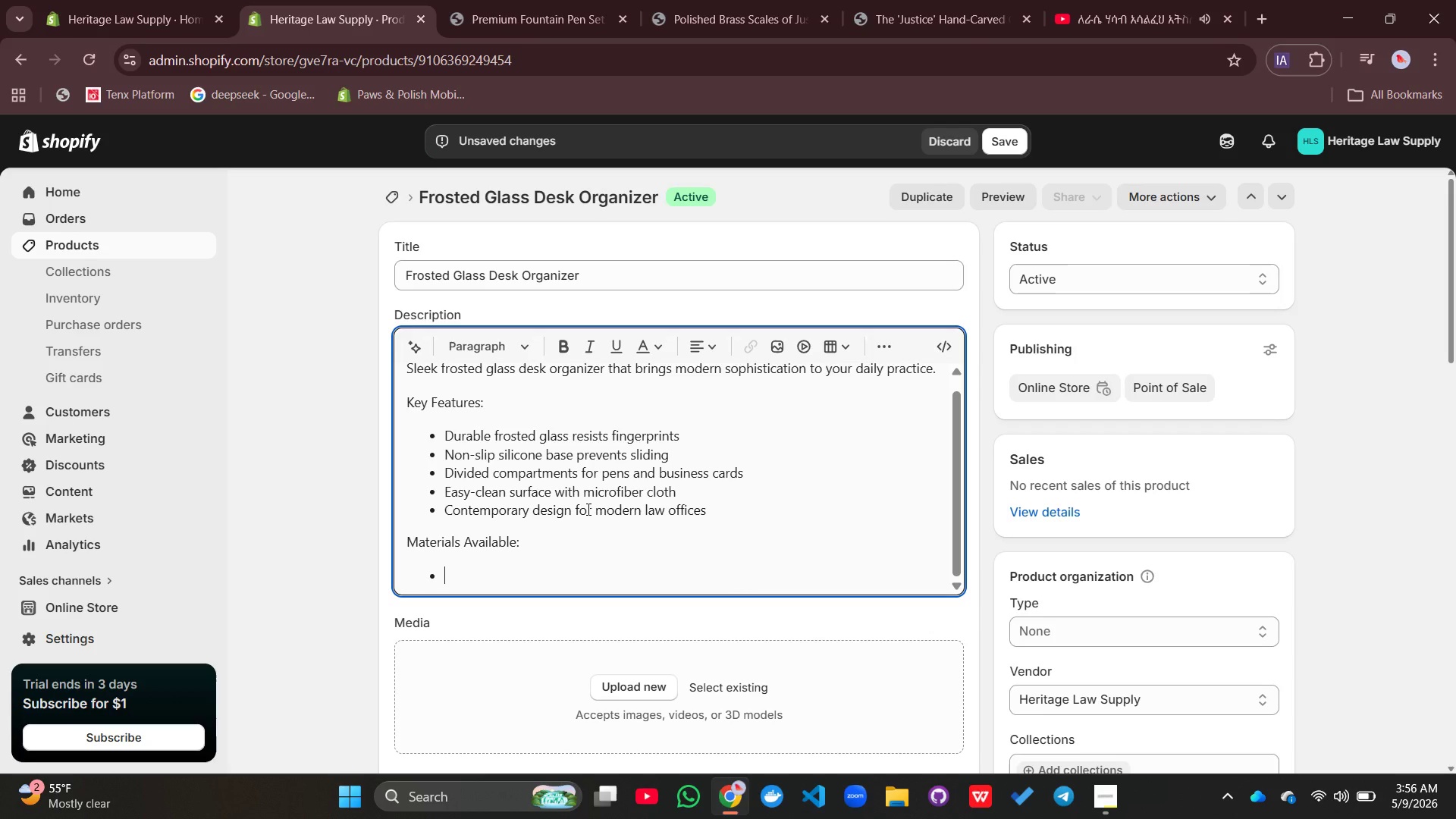 
type(Fristed)
key(Backspace)
key(Backspace)
key(Backspace)
key(Backspace)
key(Backspace)
type(osted Glass - Sleek matte tre)
key(Backspace)
type(ansparency)
 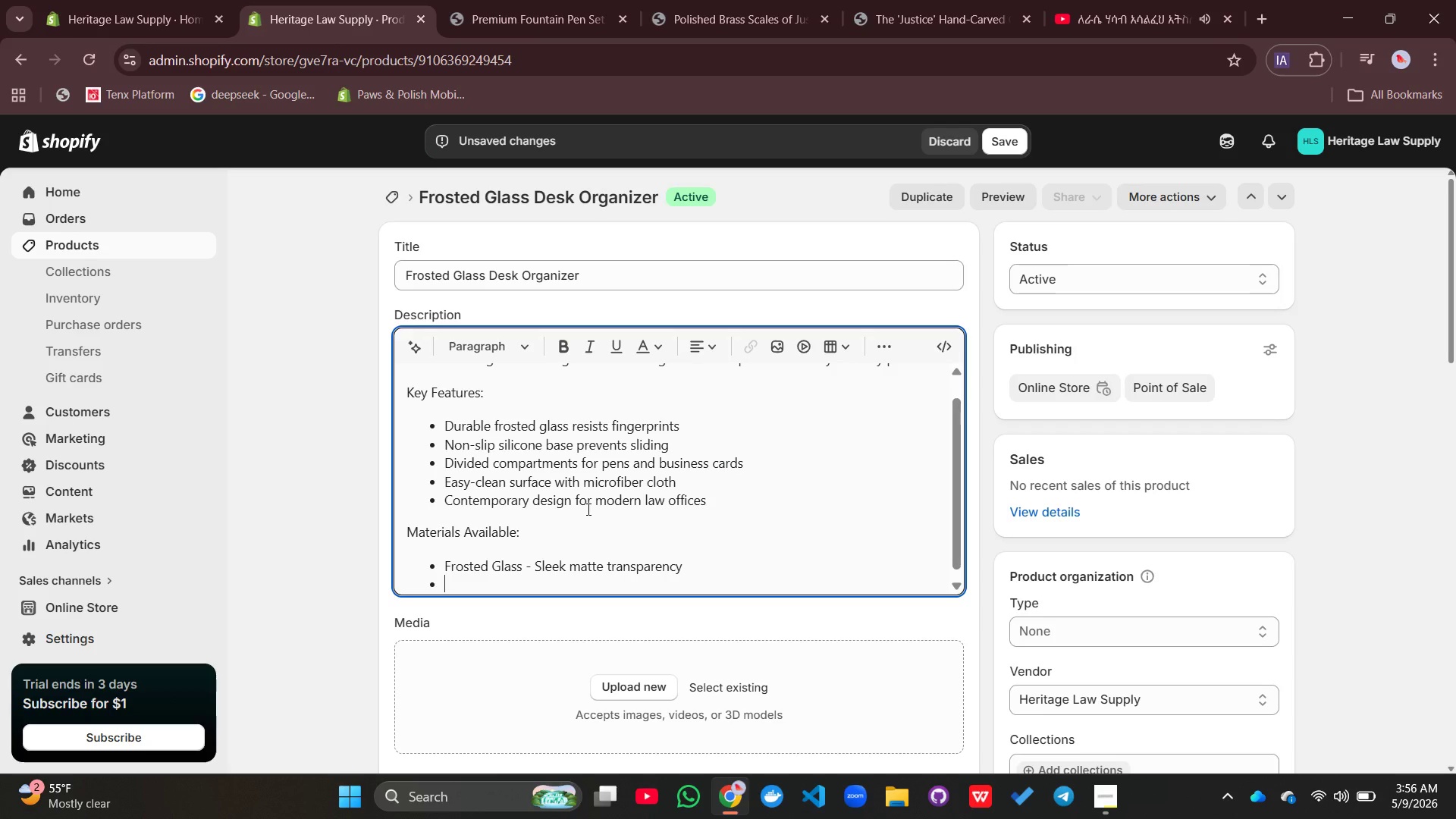 
 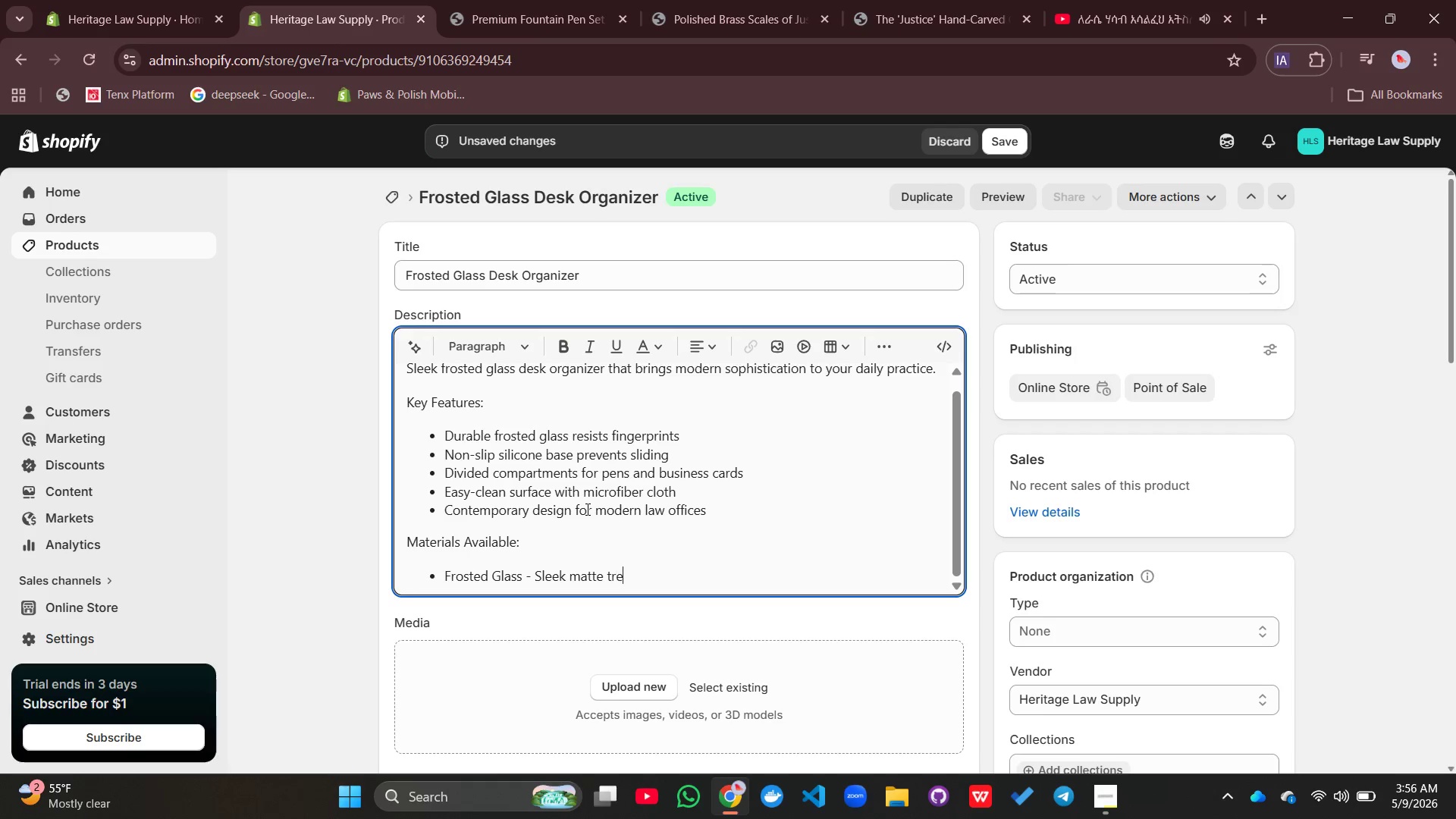 
key(Enter)
 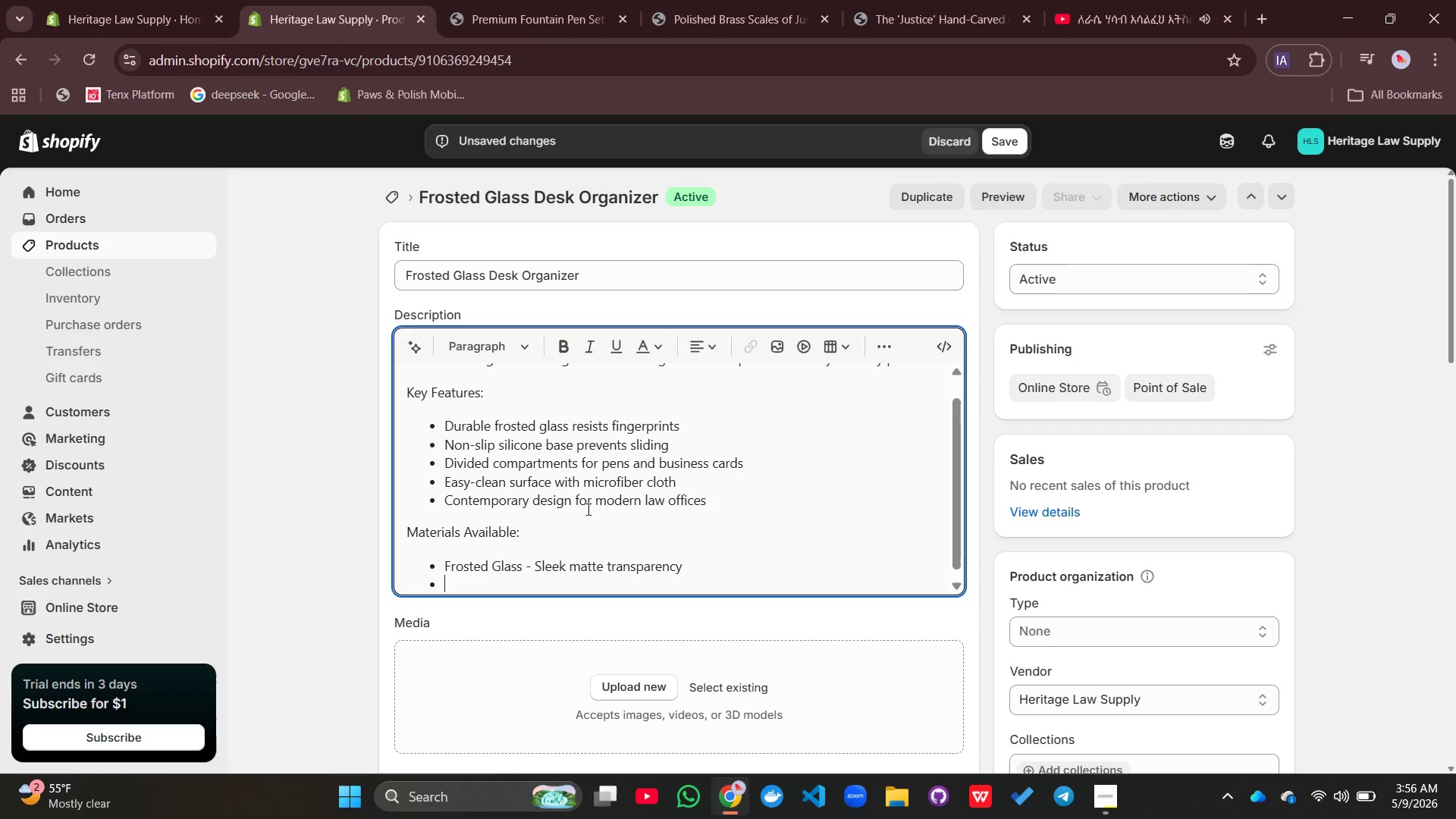 
type(Full0)
key(Backspace)
type(-Grain Leather - Warm prodf)
key(Backspace)
key(Backspace)
type(fessio)
key(Backspace)
type(onal touch)
 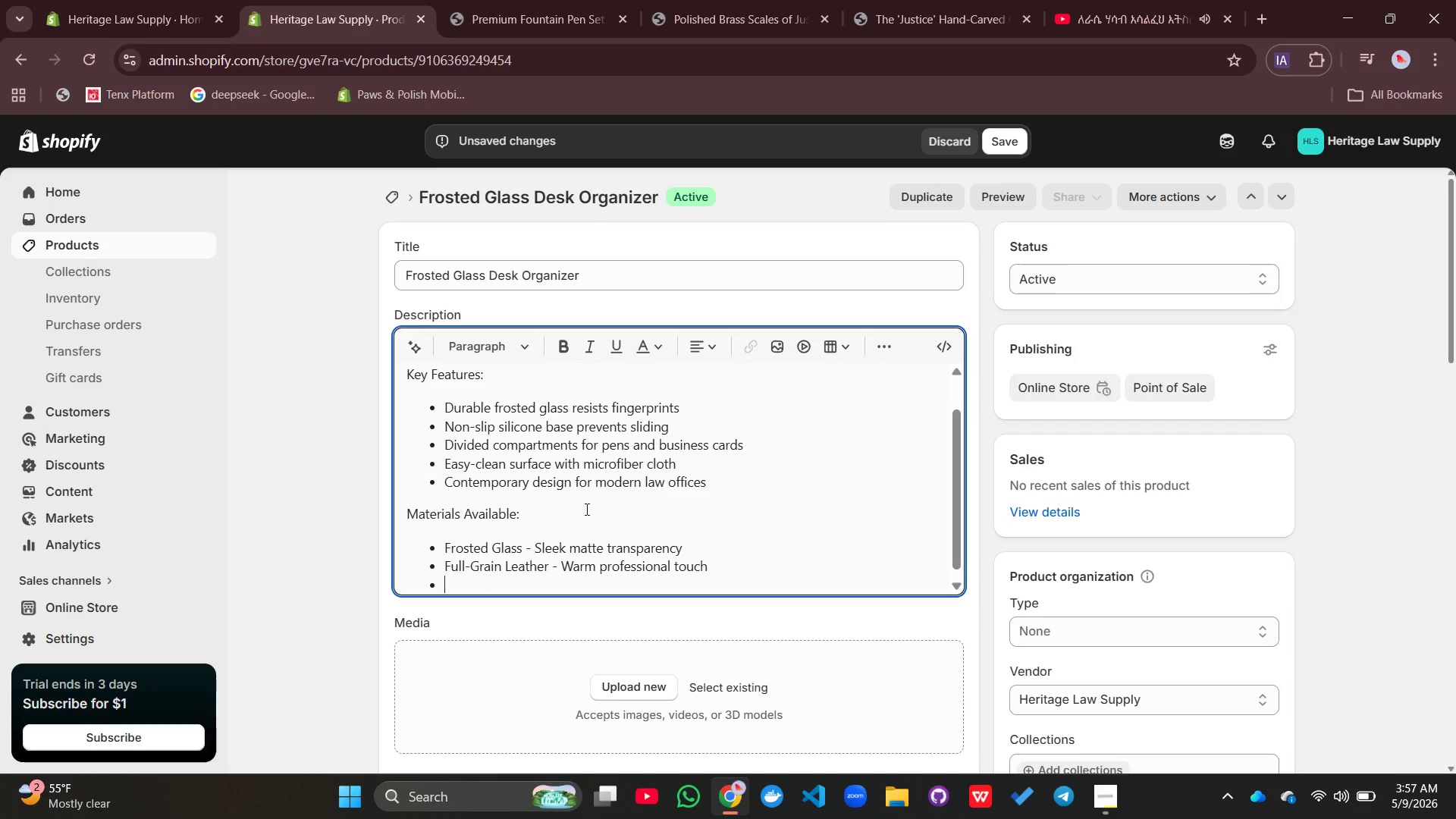 
 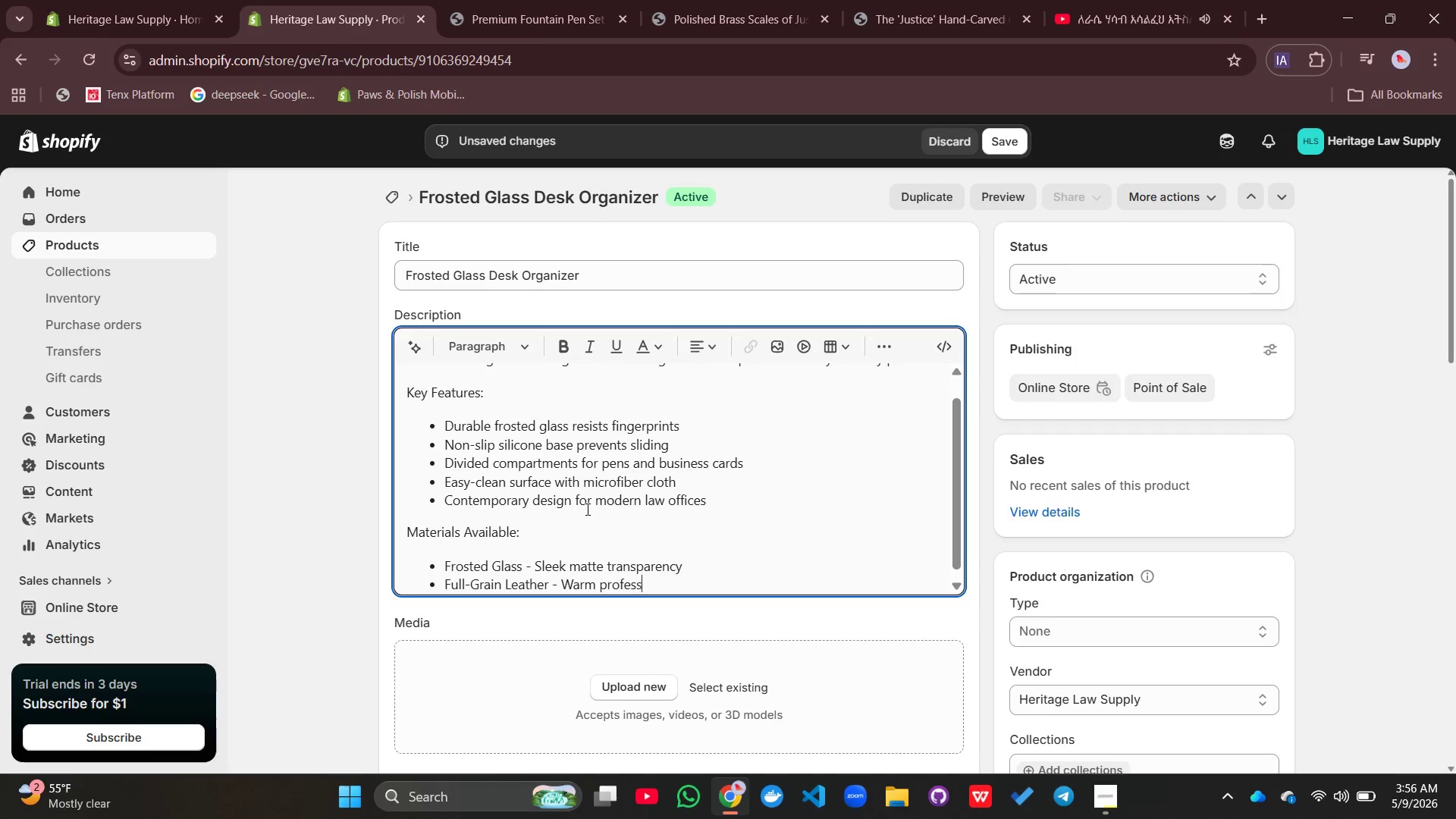 
key(Enter)
 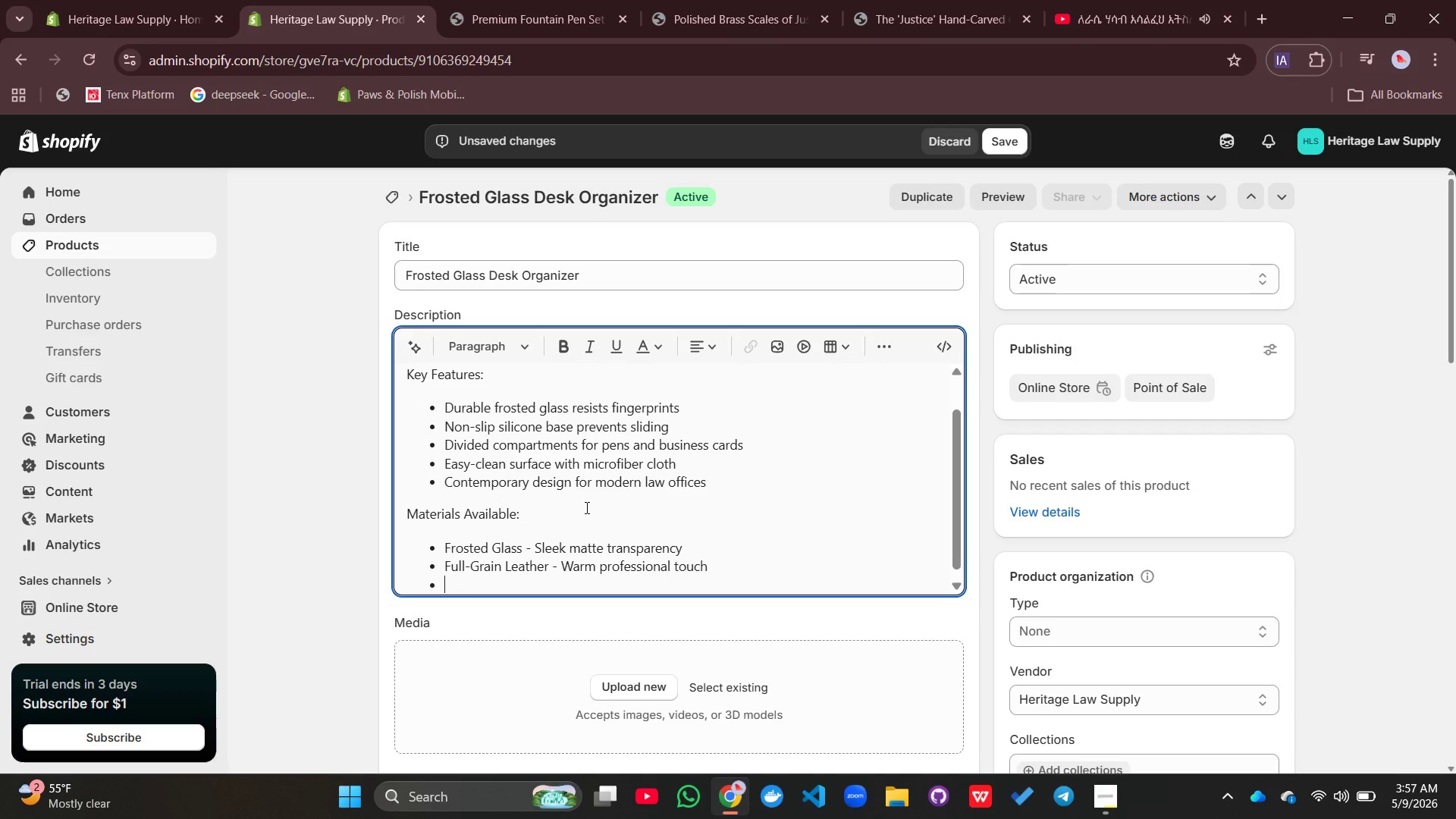 
type(Gem)
key(Backspace)
type(nuine Mahogany - Traditiona;)
key(Backspace)
type(l authority)
 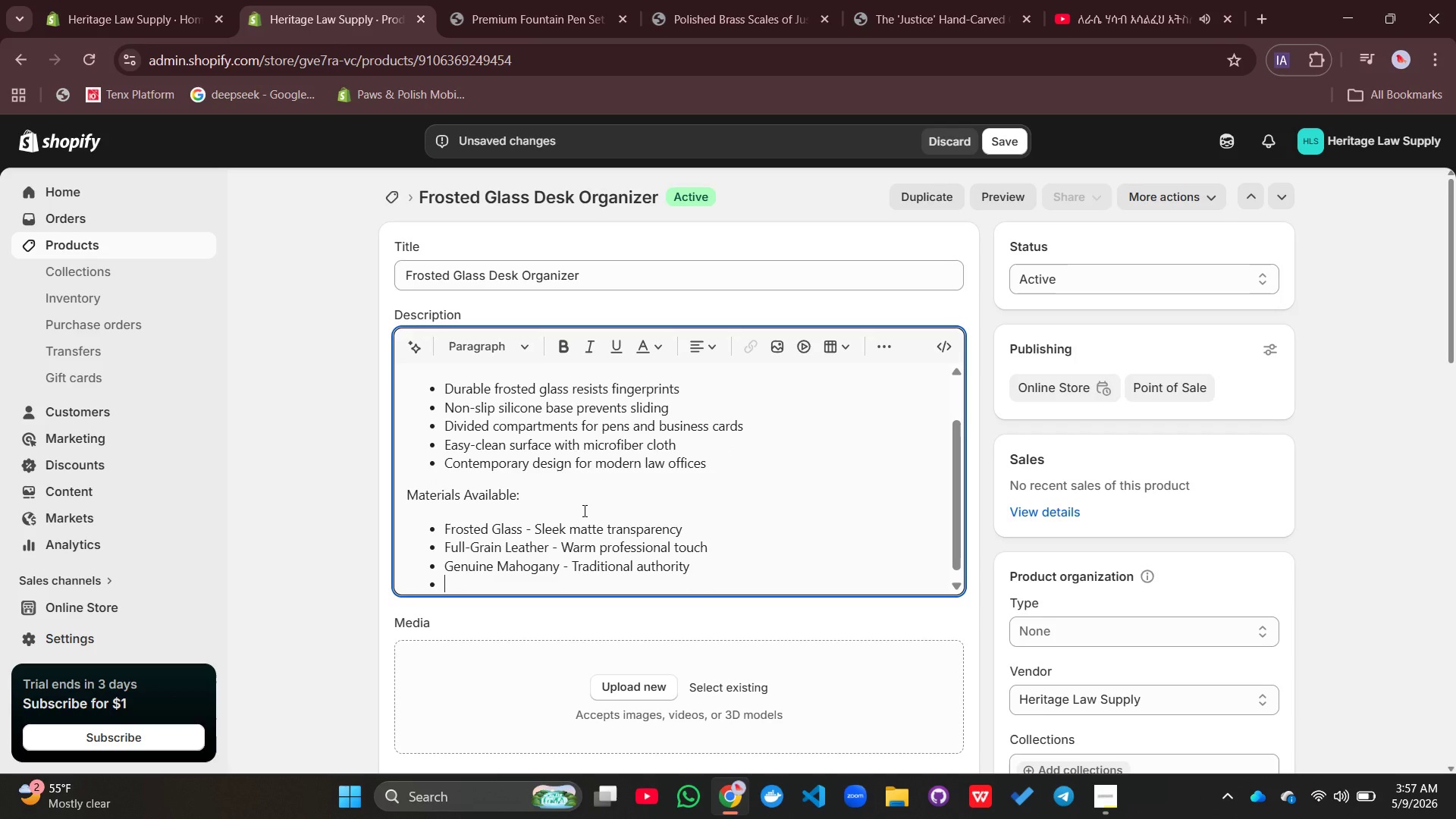 
 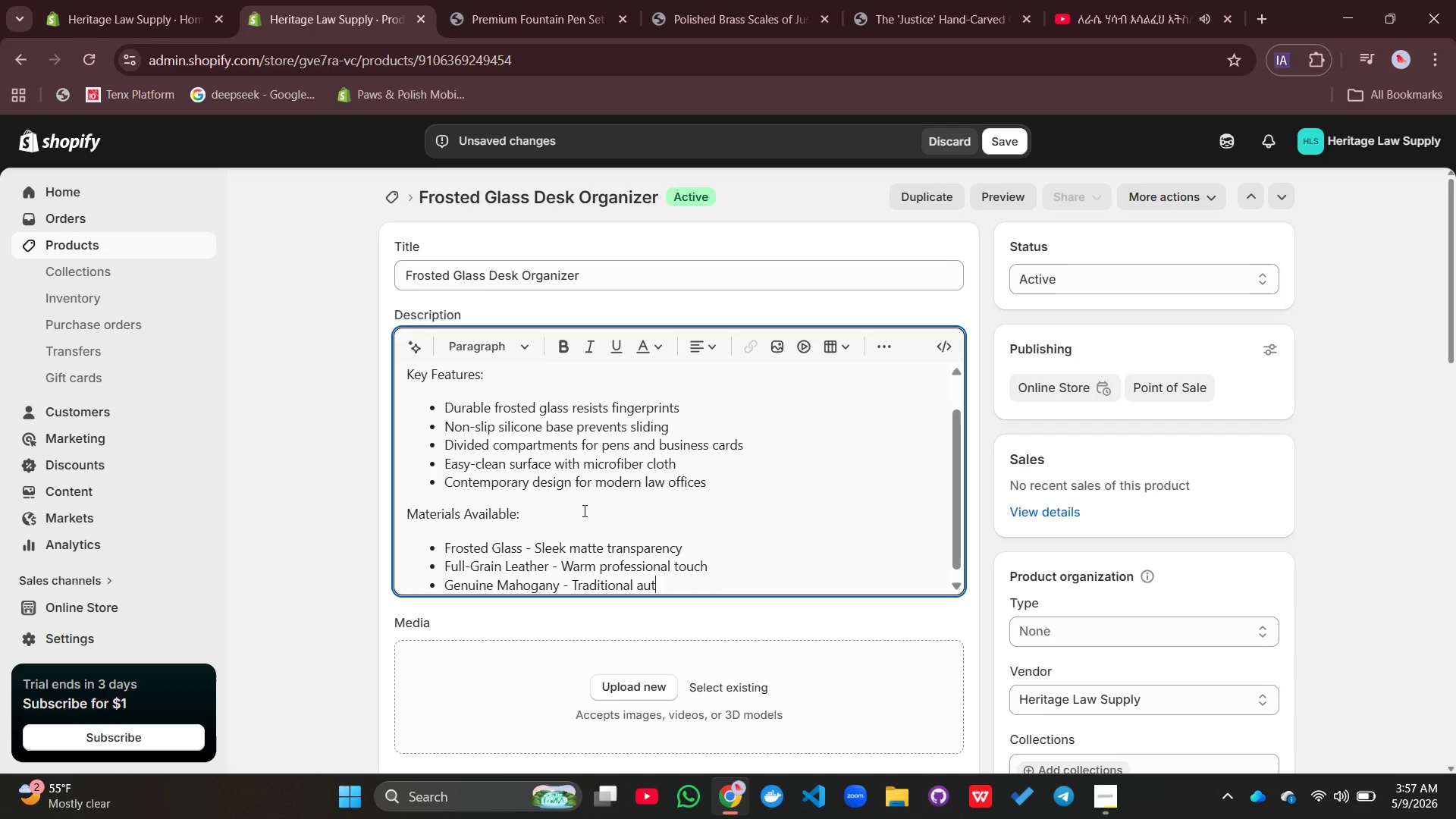 
key(Enter)
 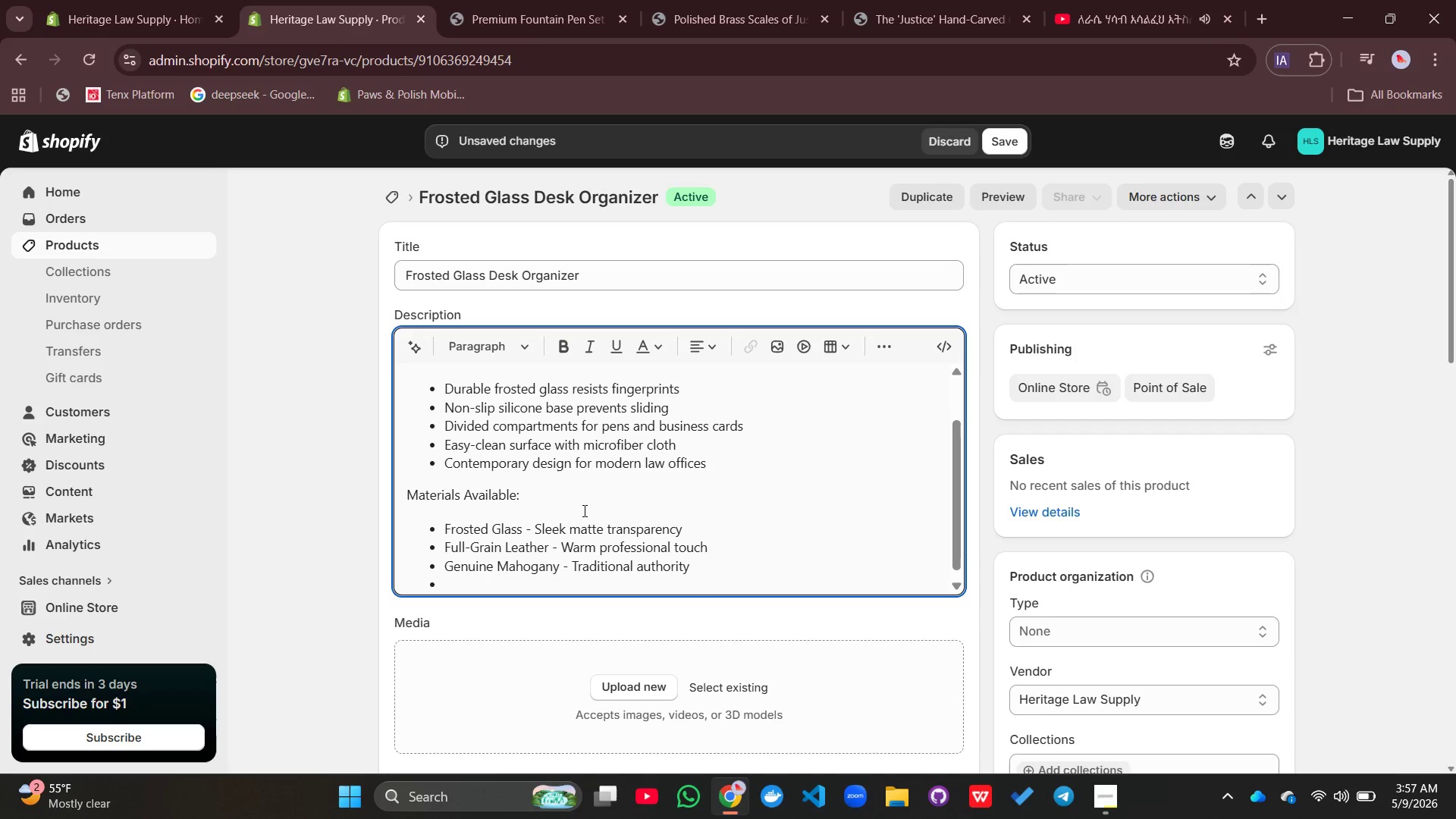 
type(Solid Wak)
key(Backspace)
type(lnut - Classic natural beauty)
 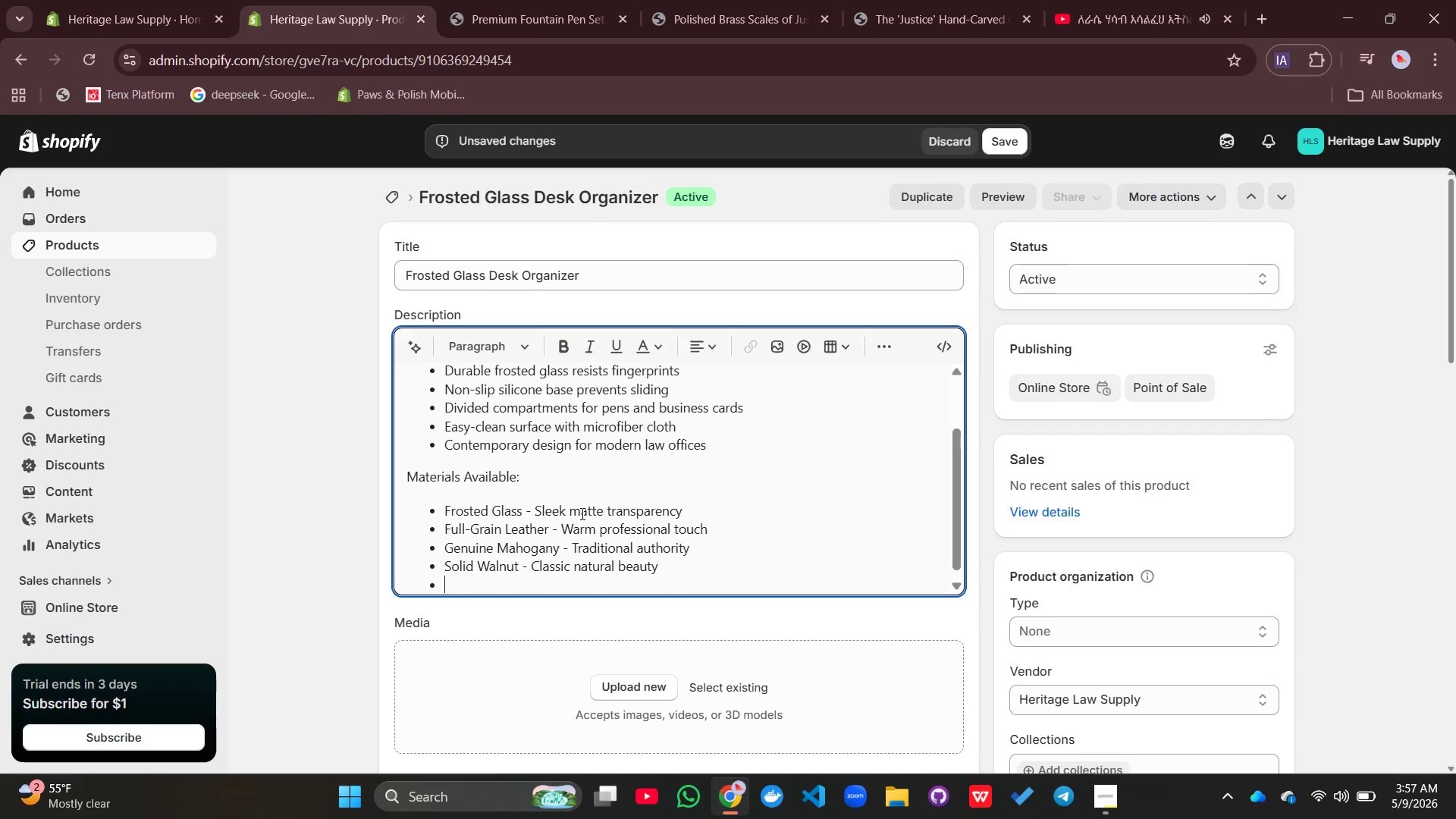 
 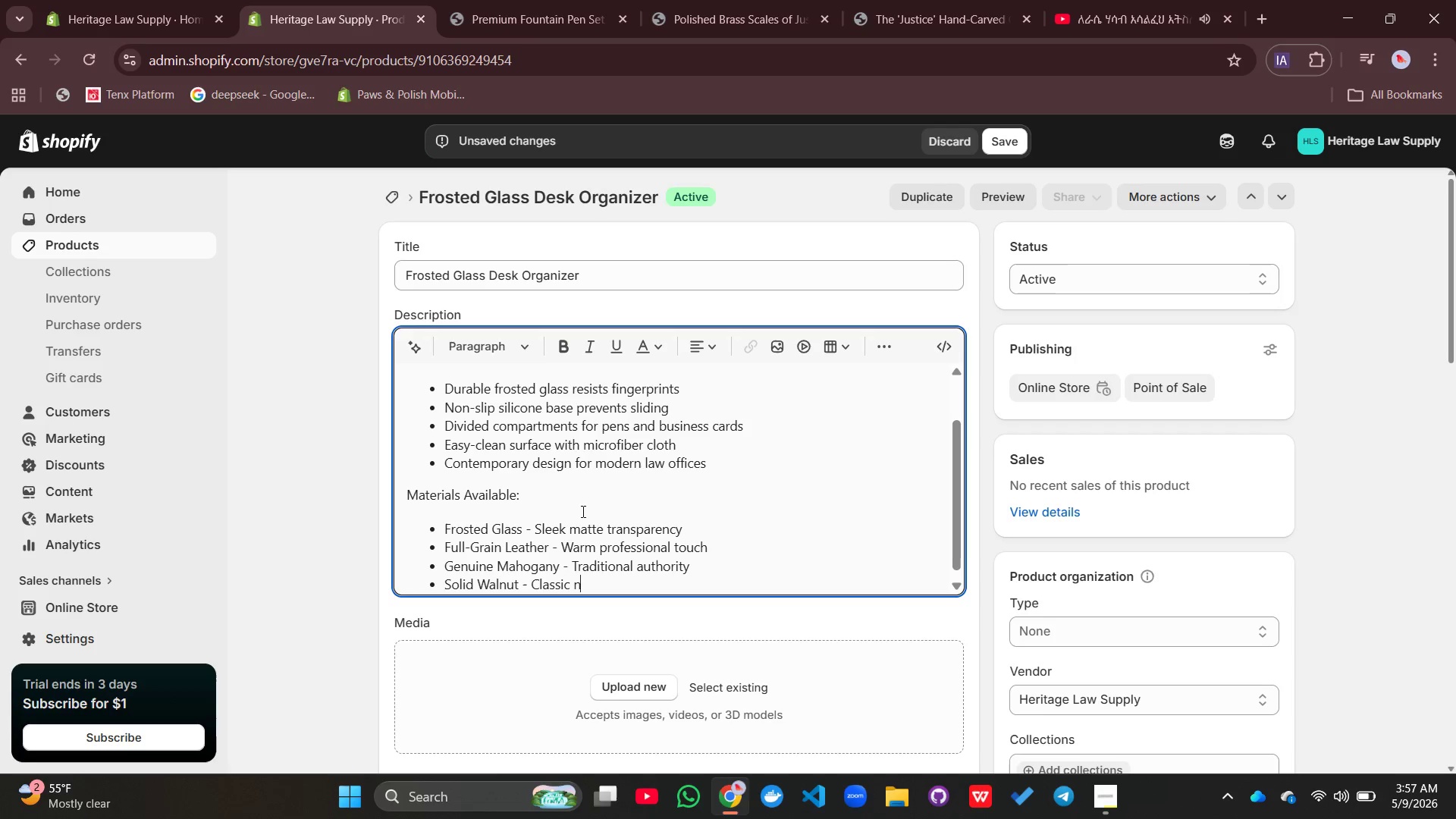 
key(Enter)
 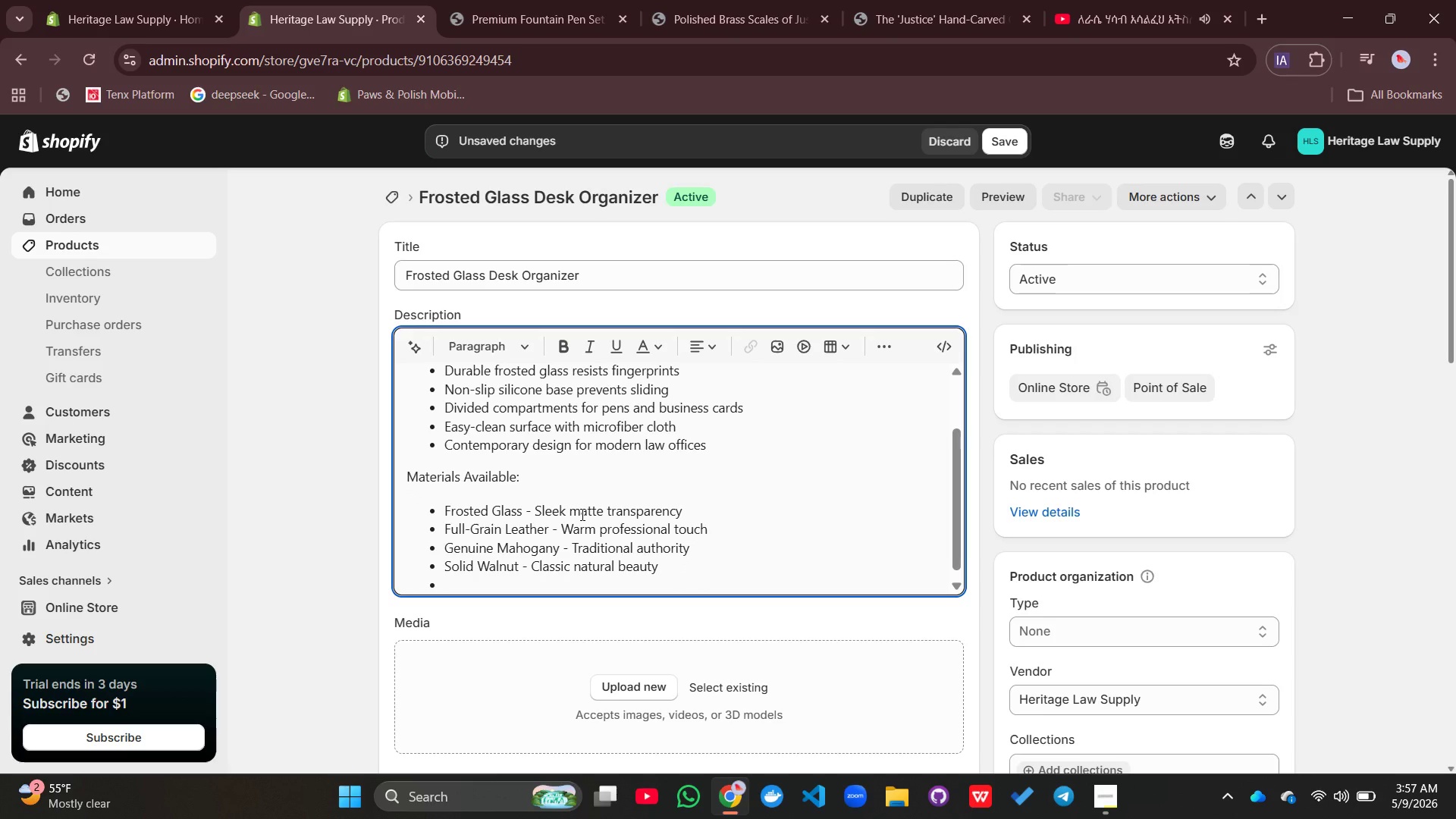 
type(Polished )
 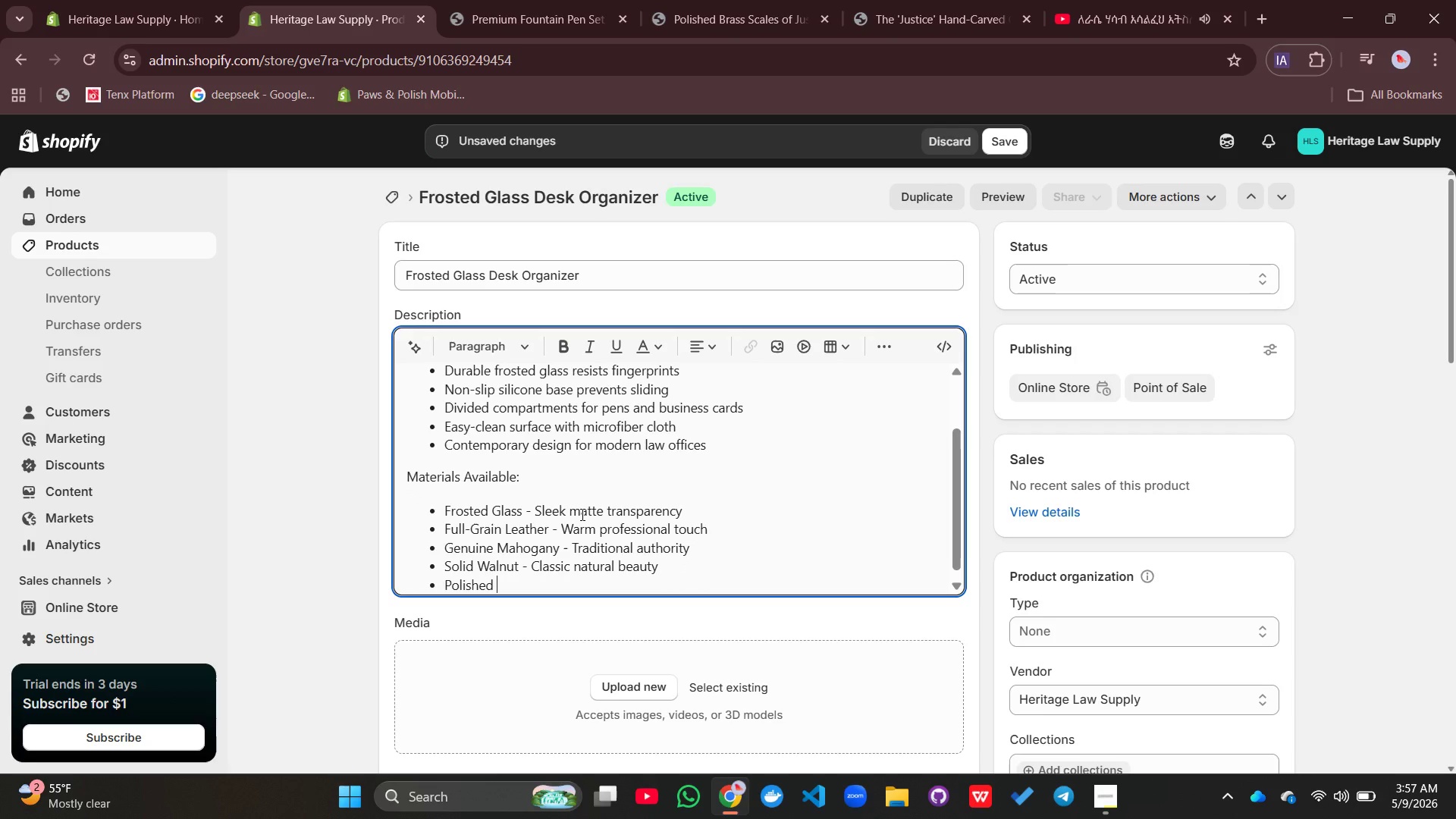 
type(Brass - Timeless distinction)
 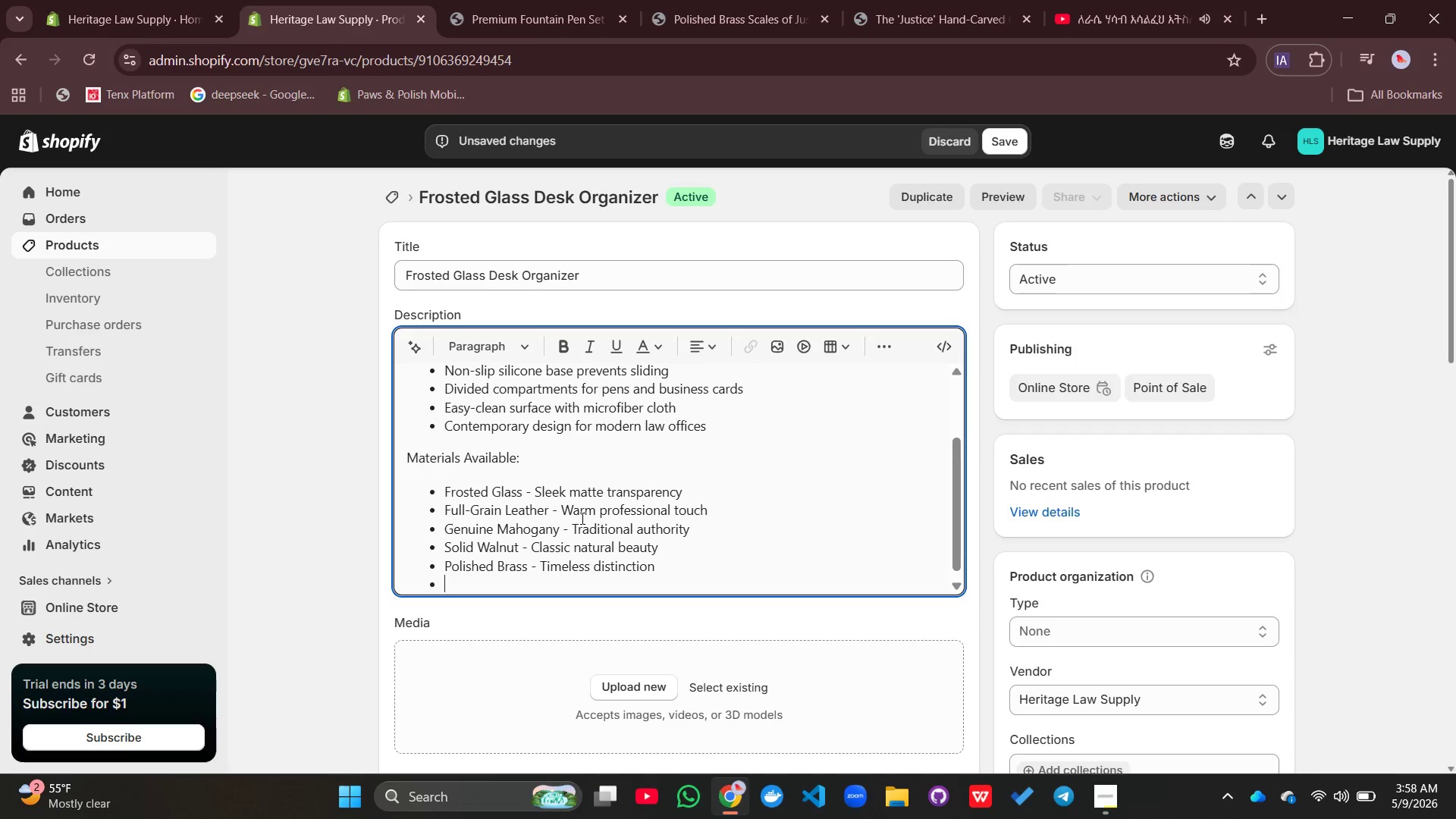 
 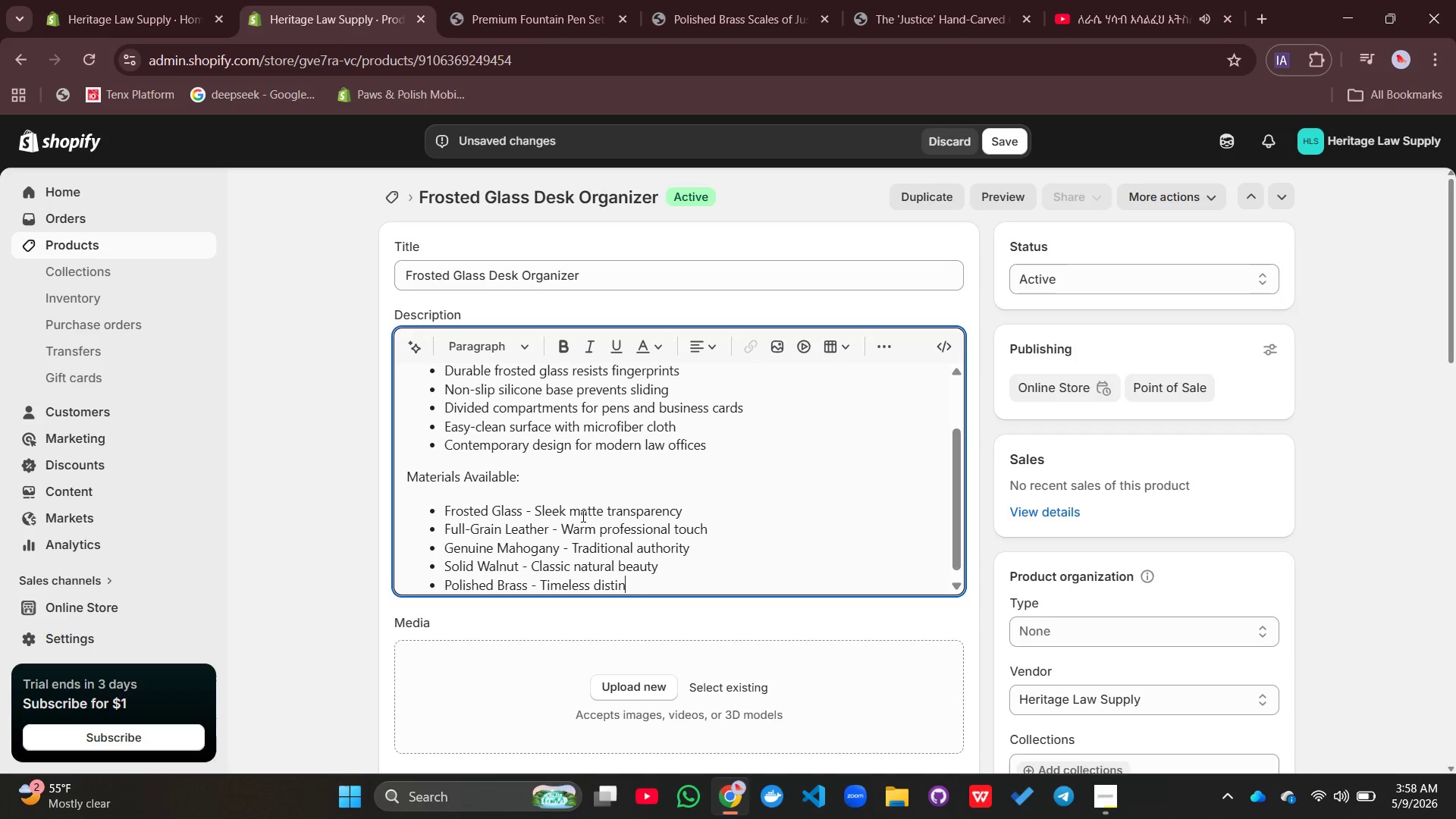 
key(Enter)
 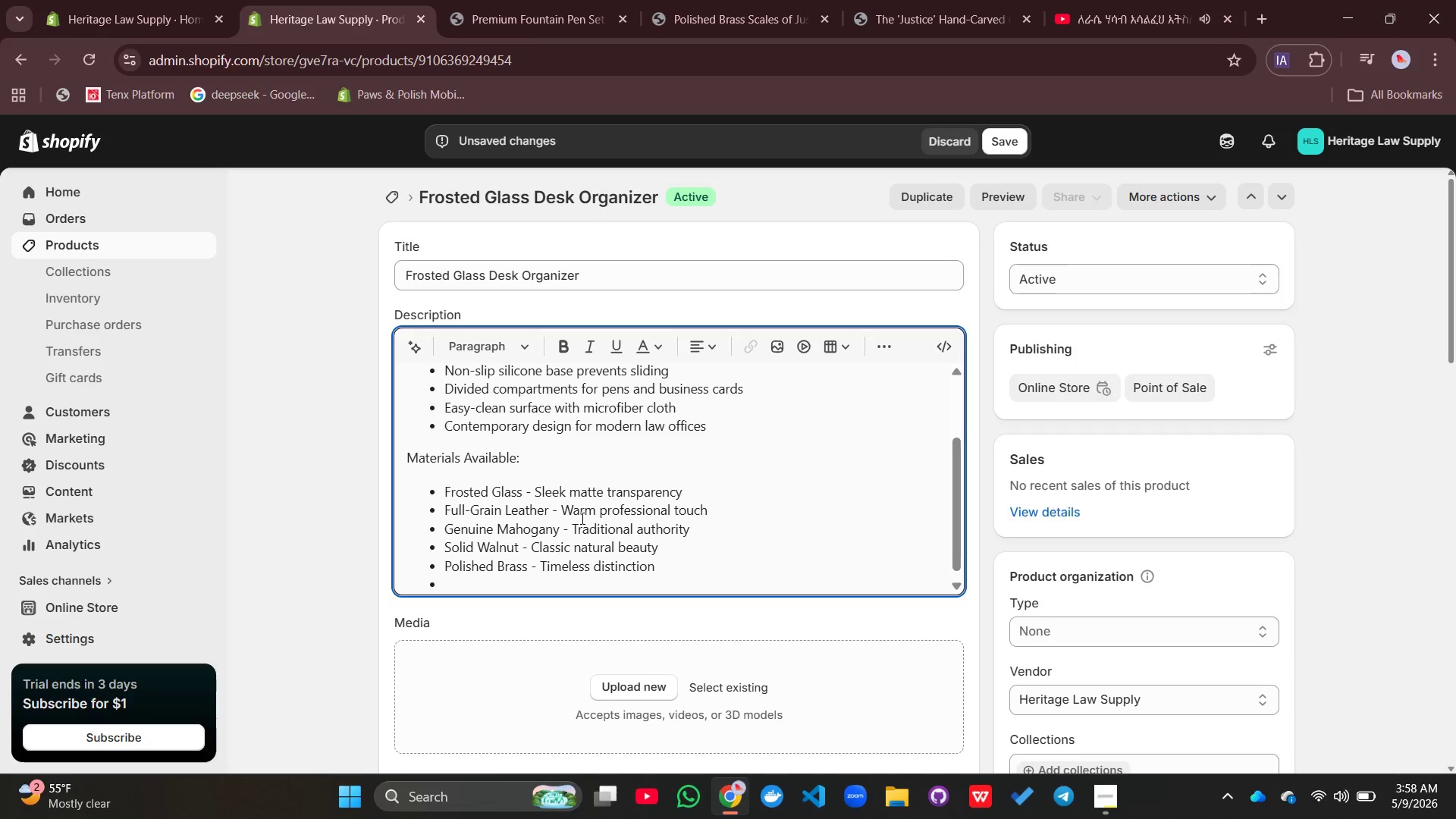 
type(polished)
key(Backspace)
key(Backspace)
key(Backspace)
key(Backspace)
key(Backspace)
key(Backspace)
key(Backspace)
key(Backspace)
type(Polished chrome - Mirror-bright modern)
 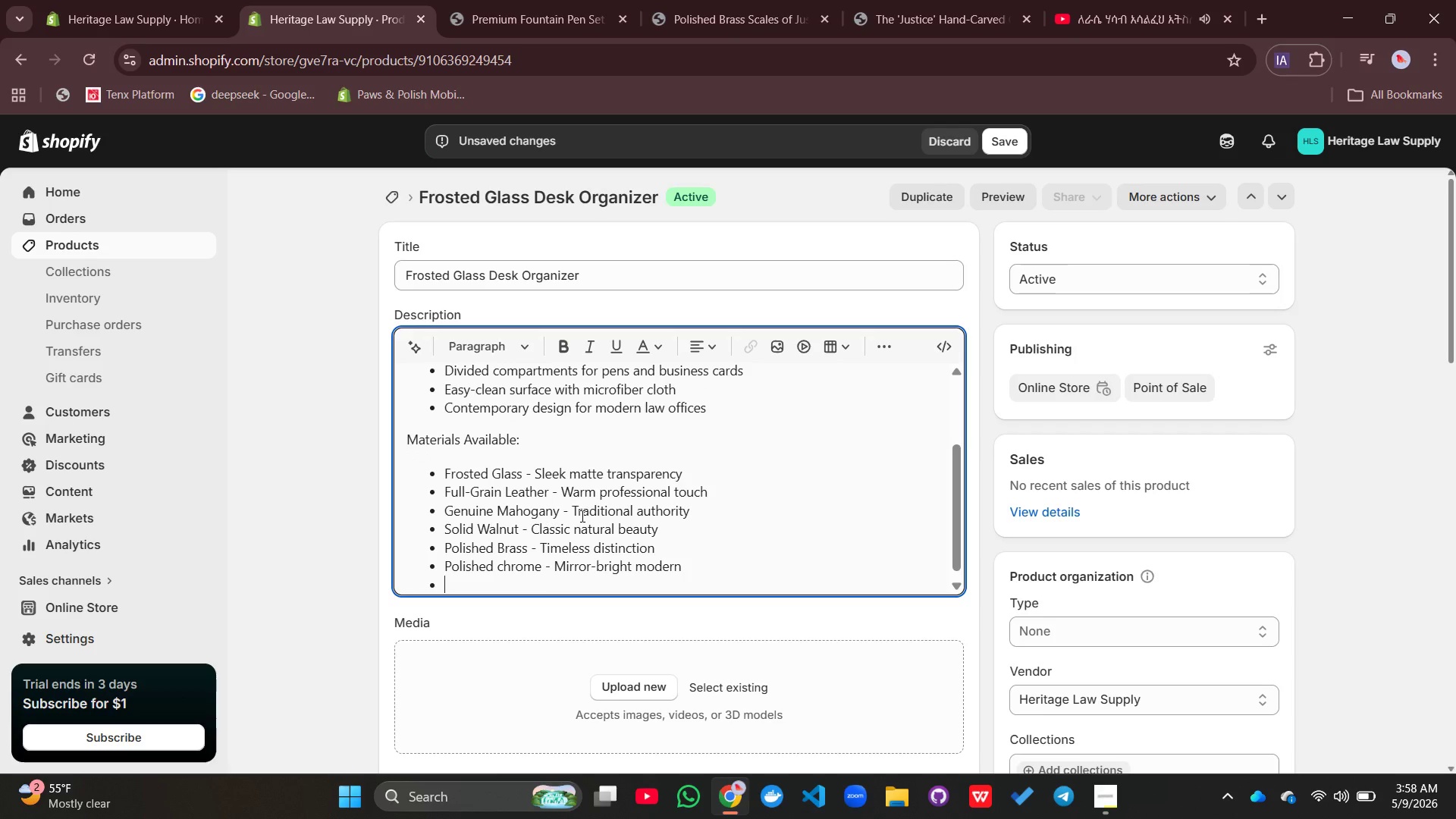 
 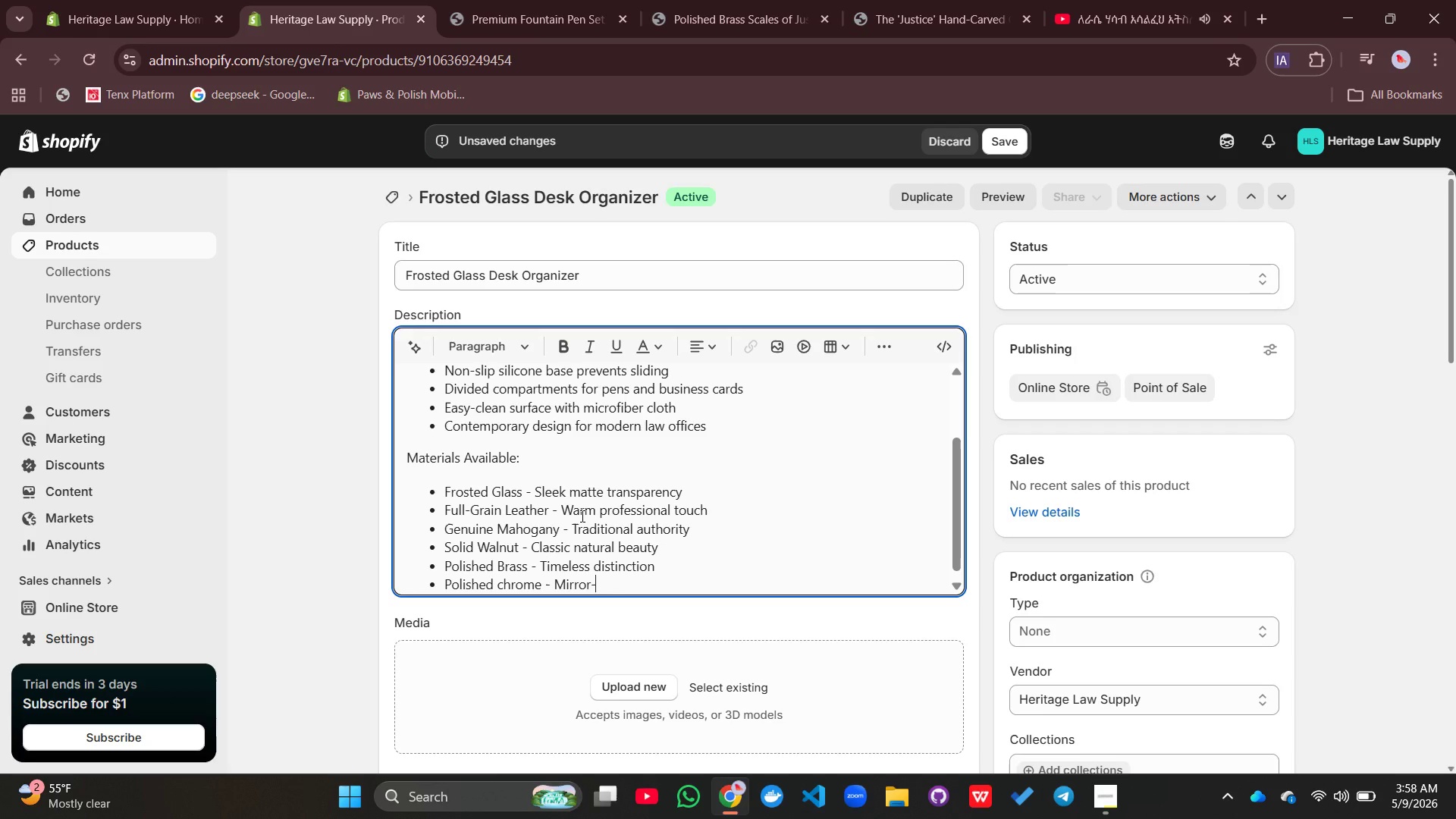 
key(Enter)
 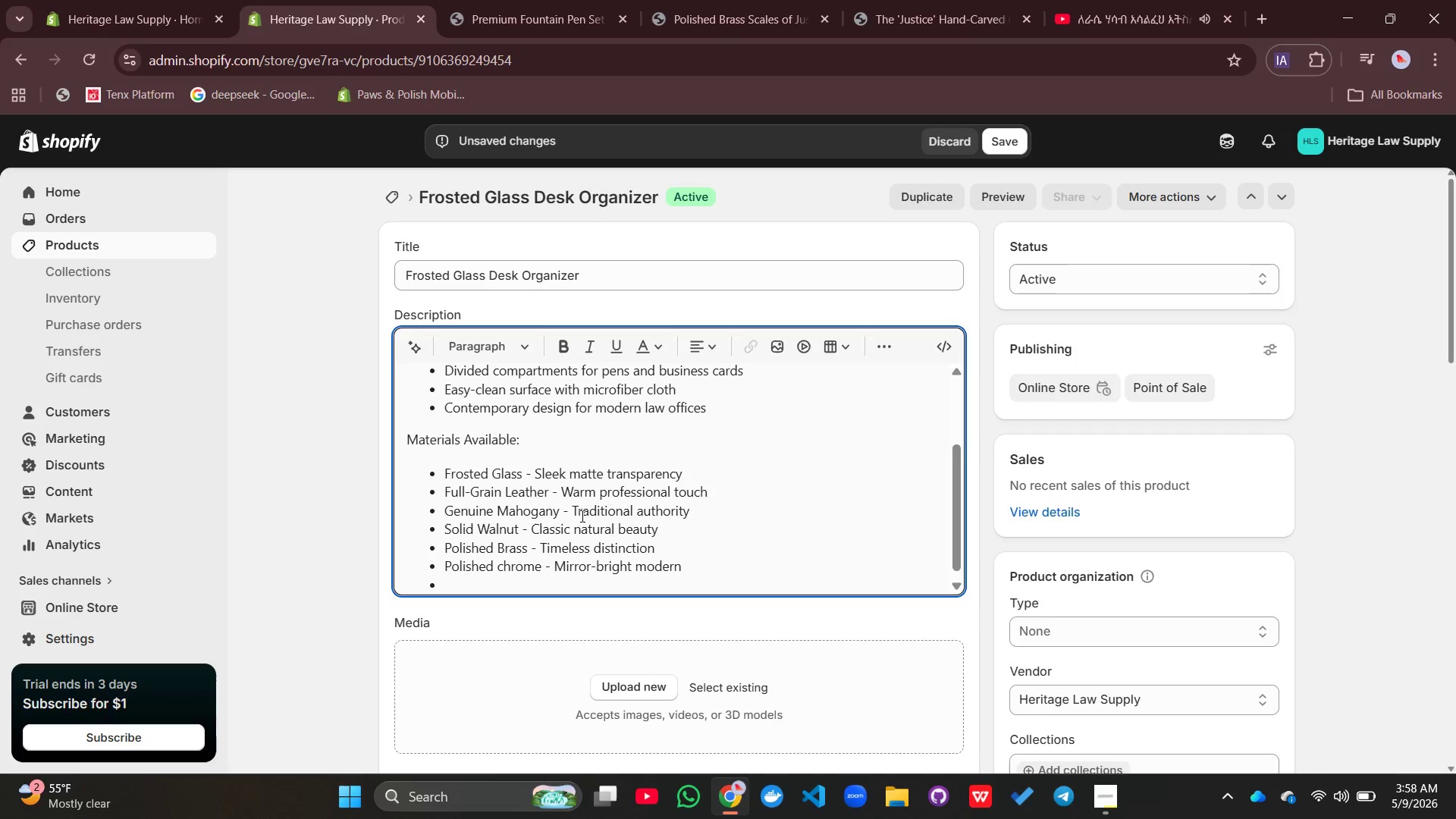 
type(Italian Marble - Luxurious weight)
 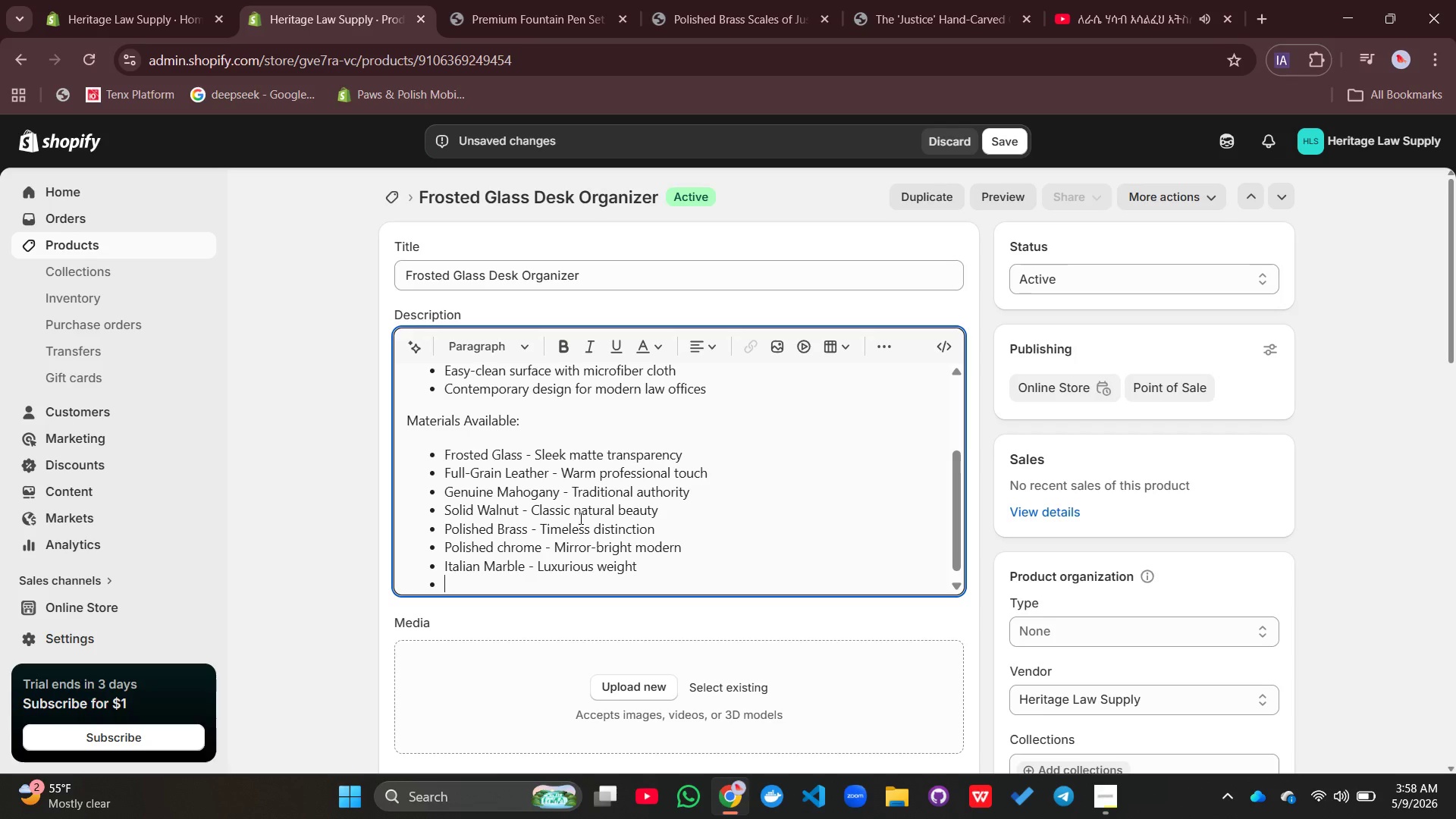 
 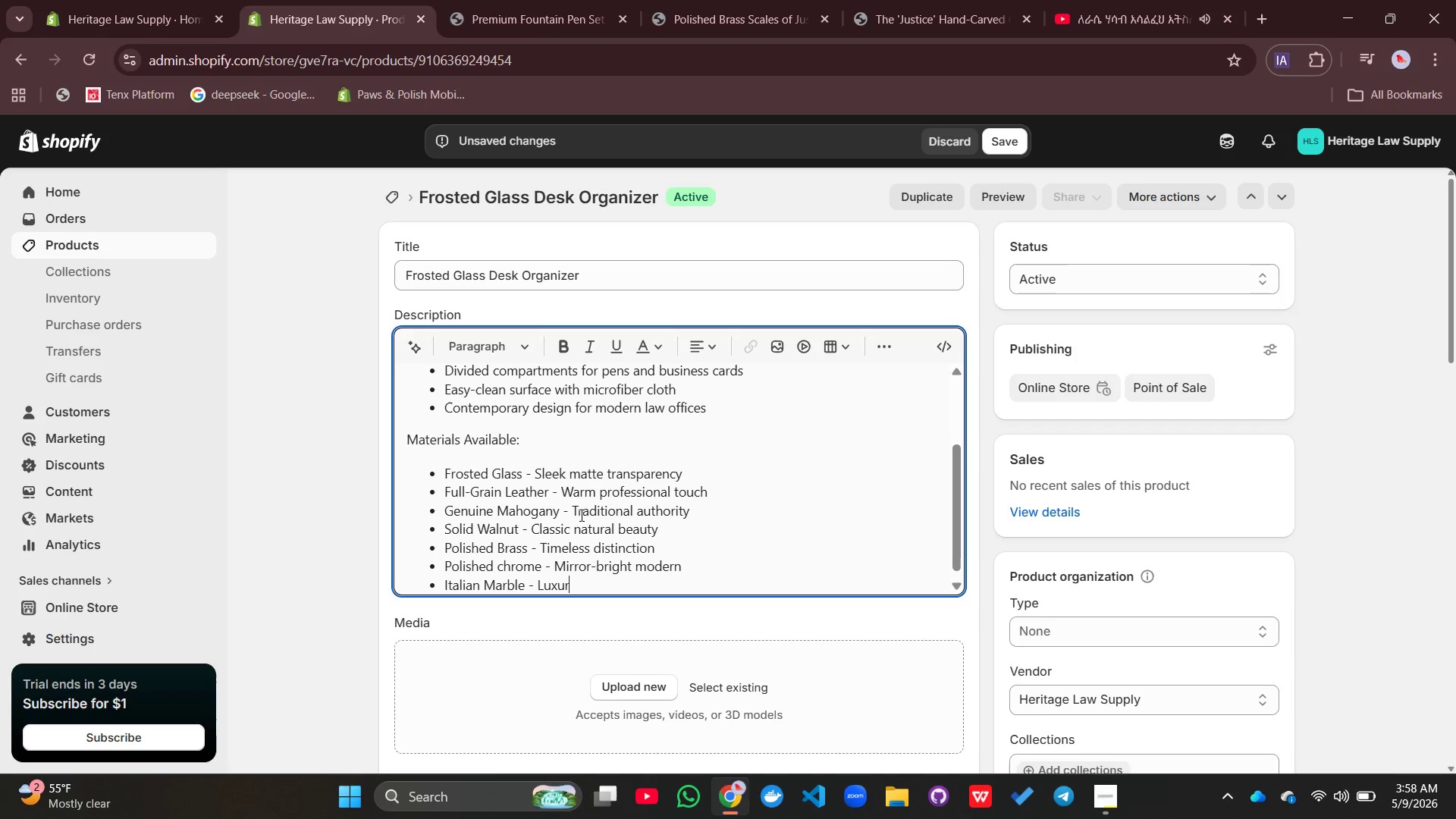 
key(Enter)
 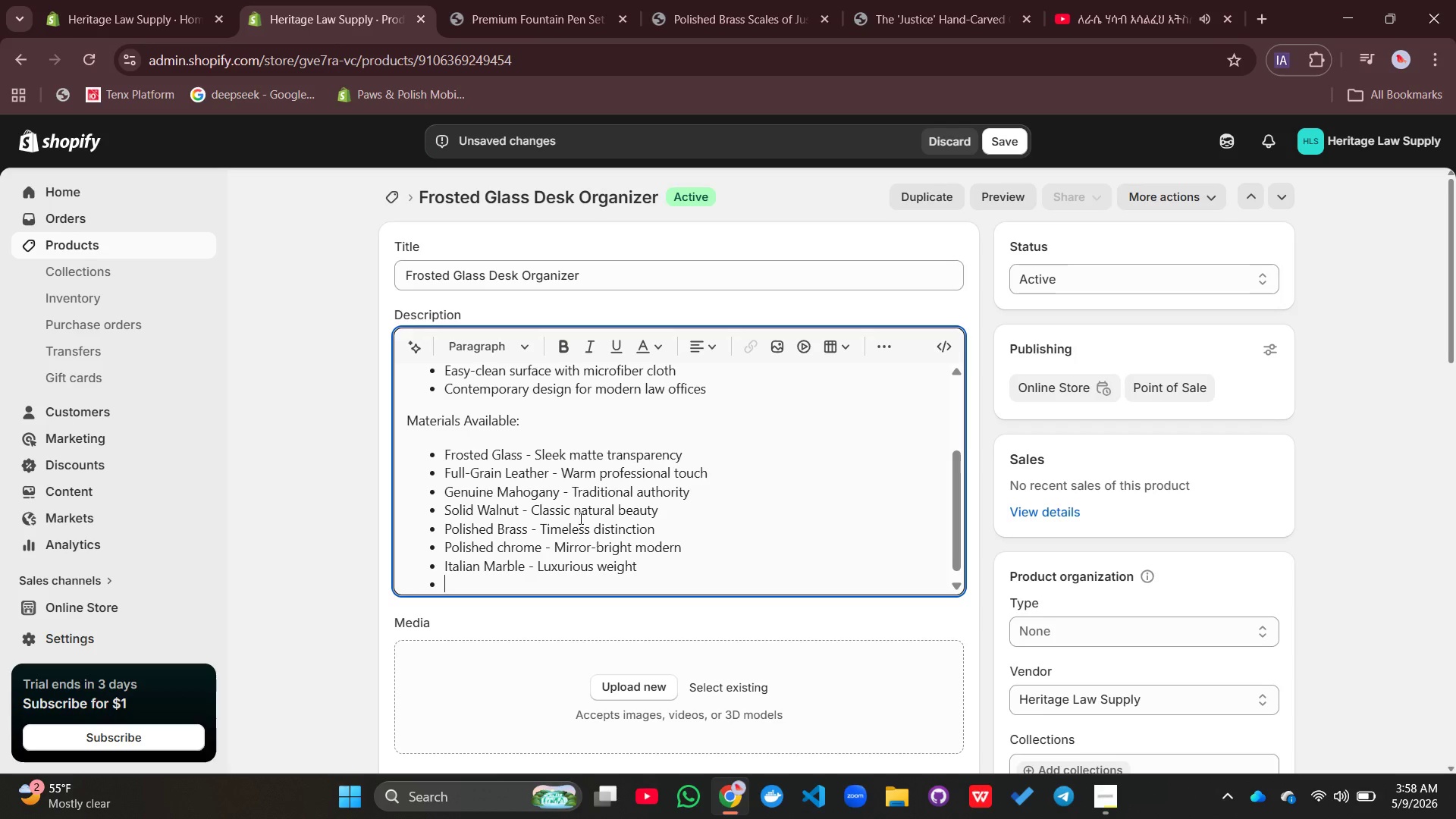 
type(Brushed Steel - understated precision)
 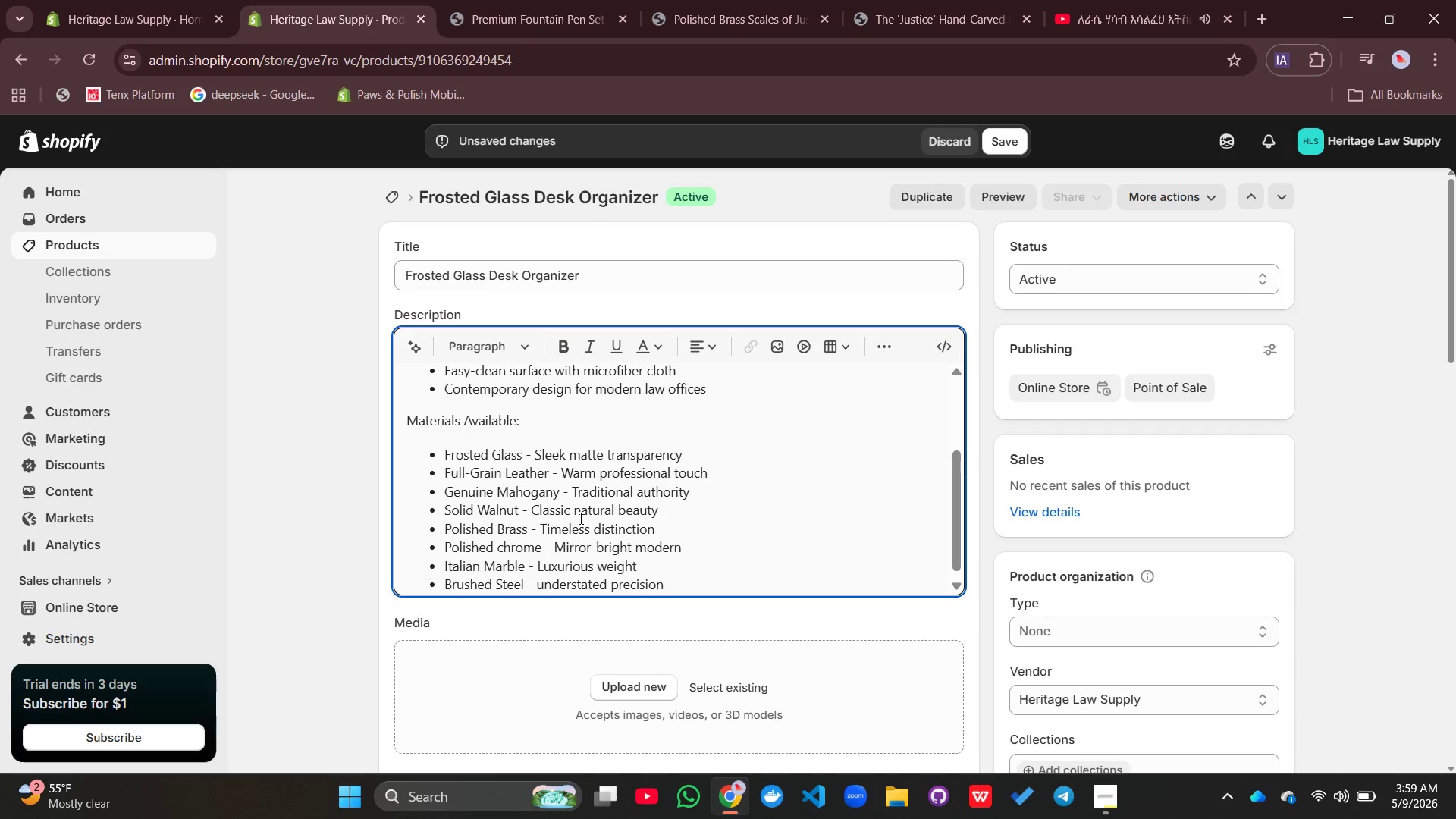 
key(Enter)
 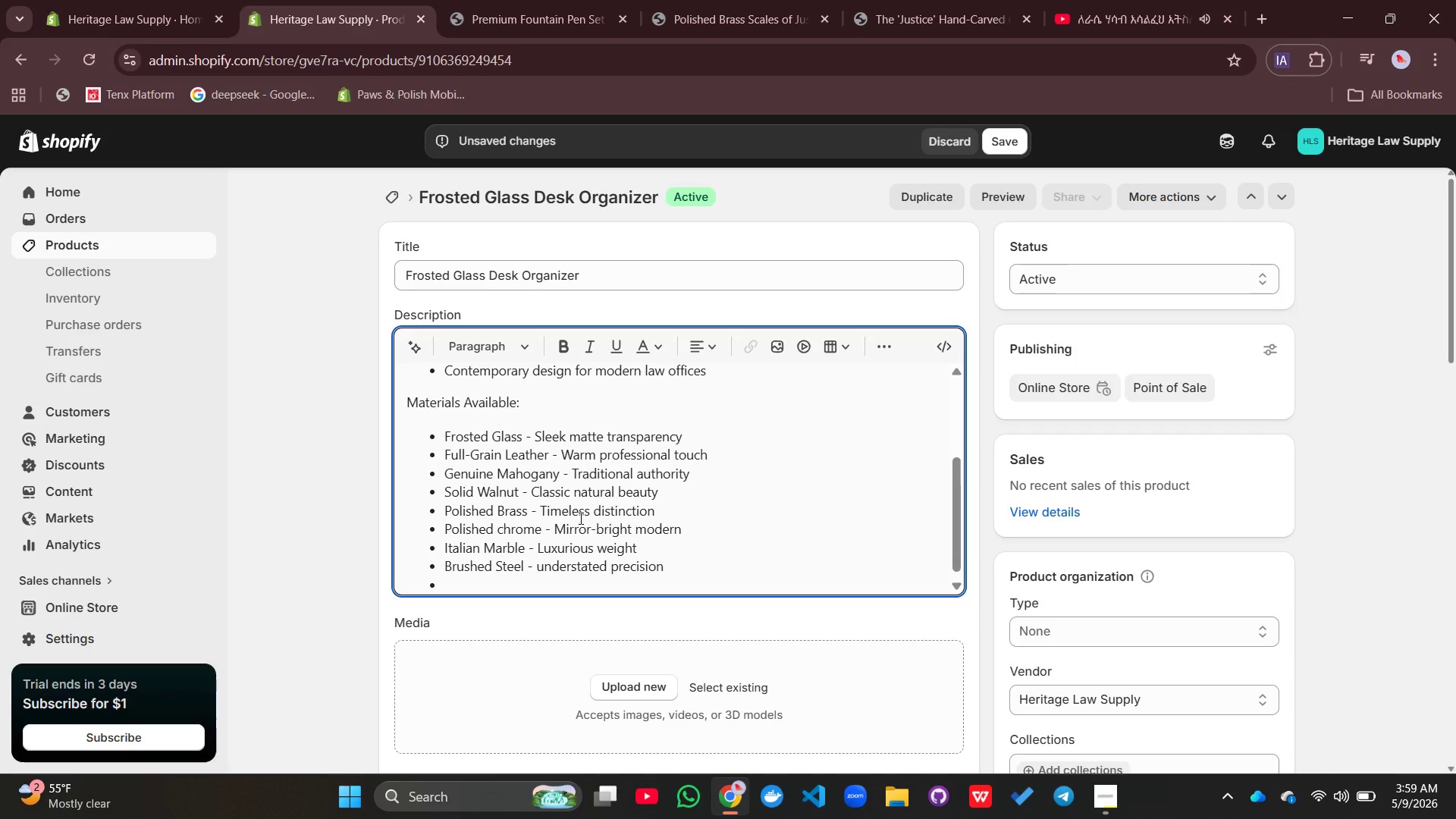 
type(Perfect o)
key(Backspace)
type(fir)
key(Backspace)
key(Backspace)
type(or:)
 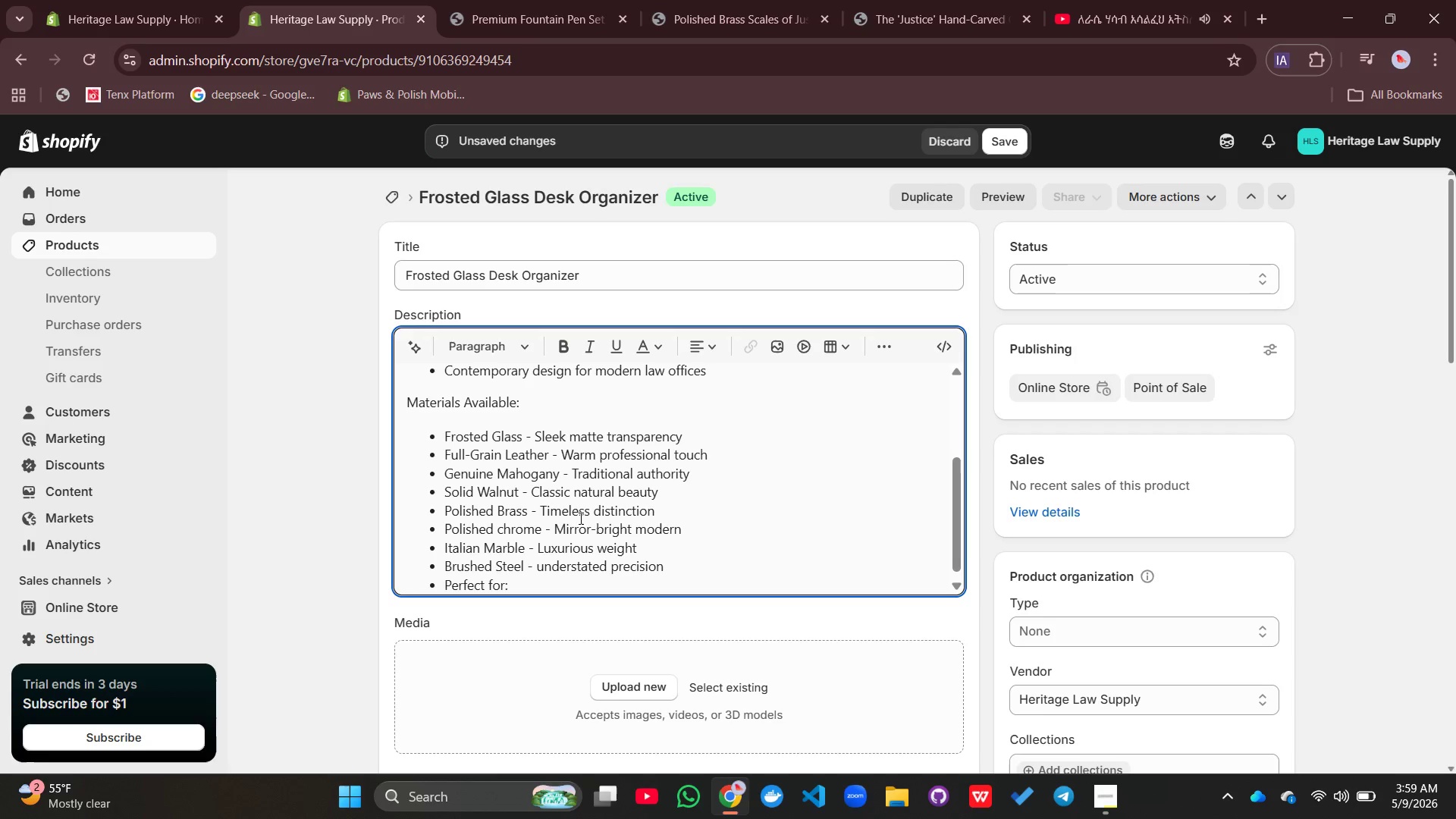 
left_click([886, 344])
 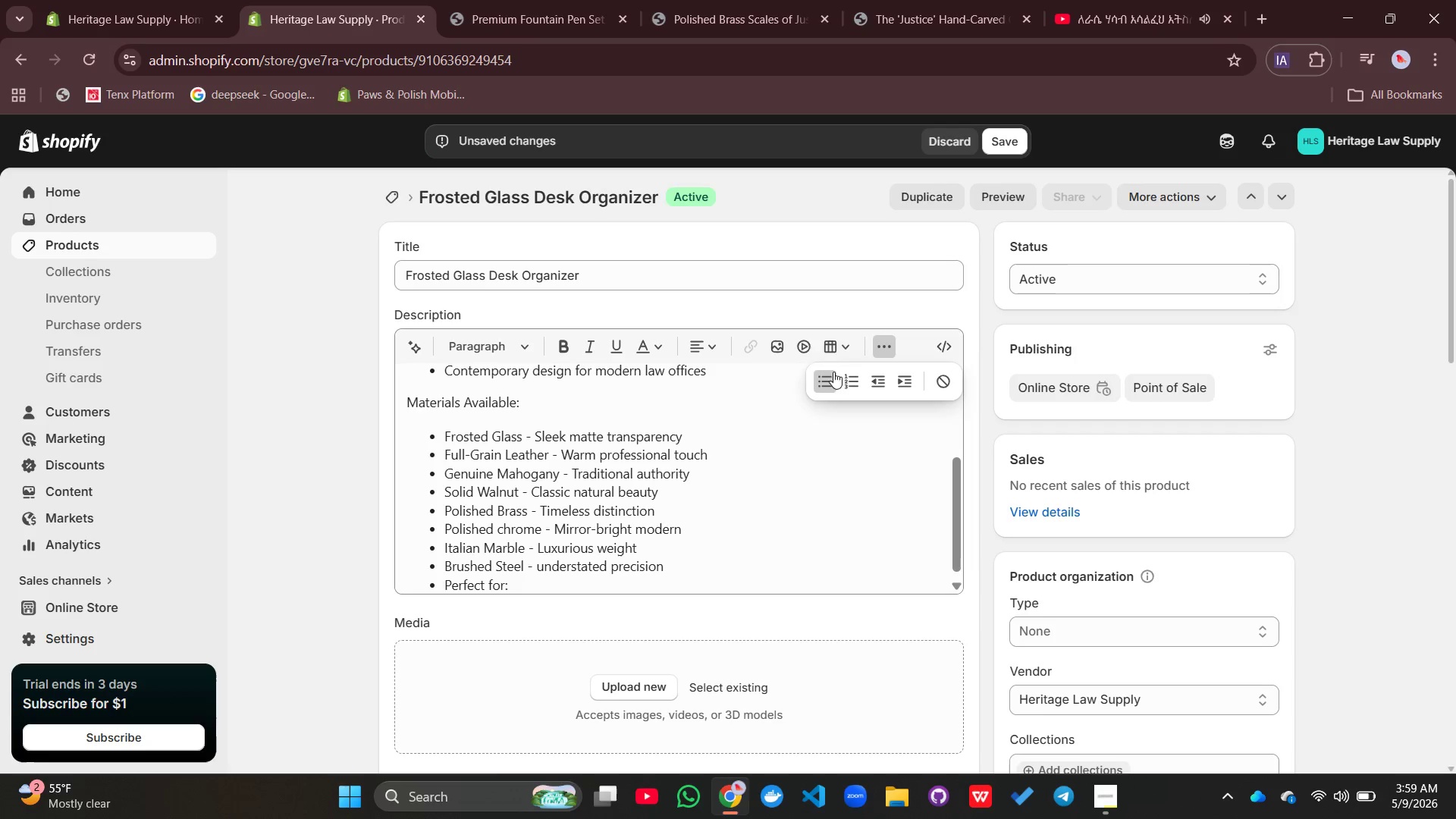 
left_click([830, 383])
 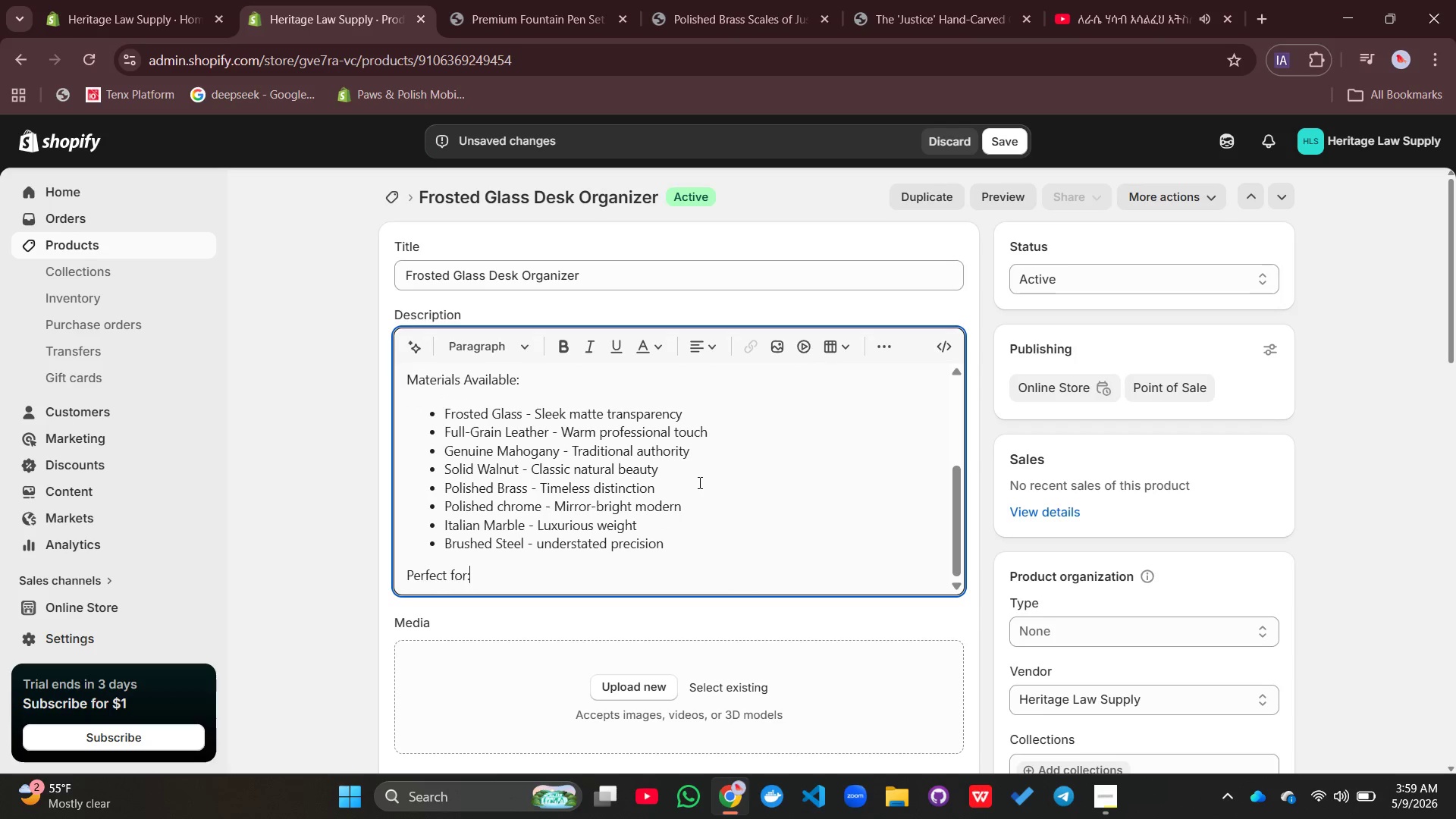 
key(Enter)
 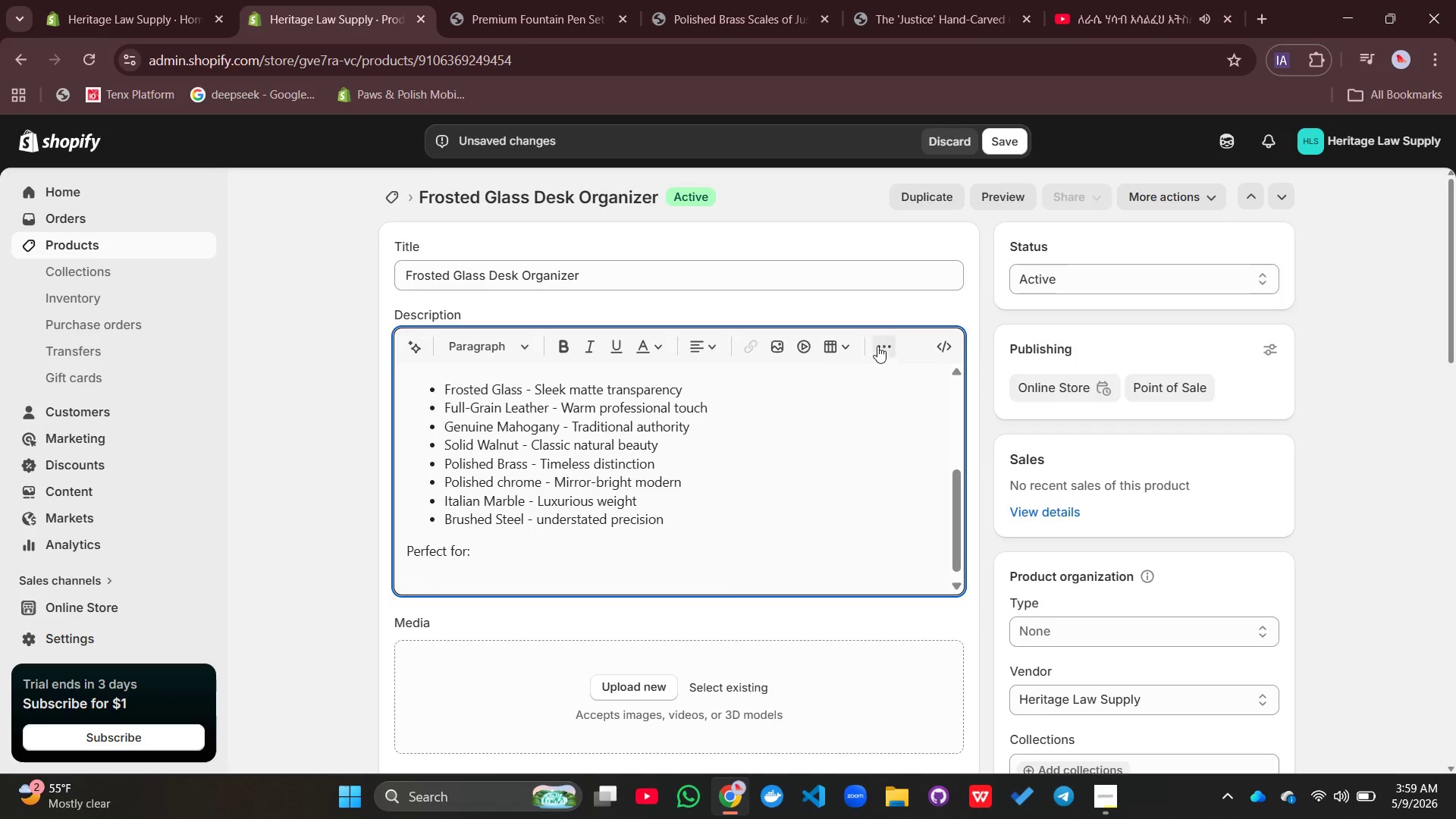 
left_click([871, 339])
 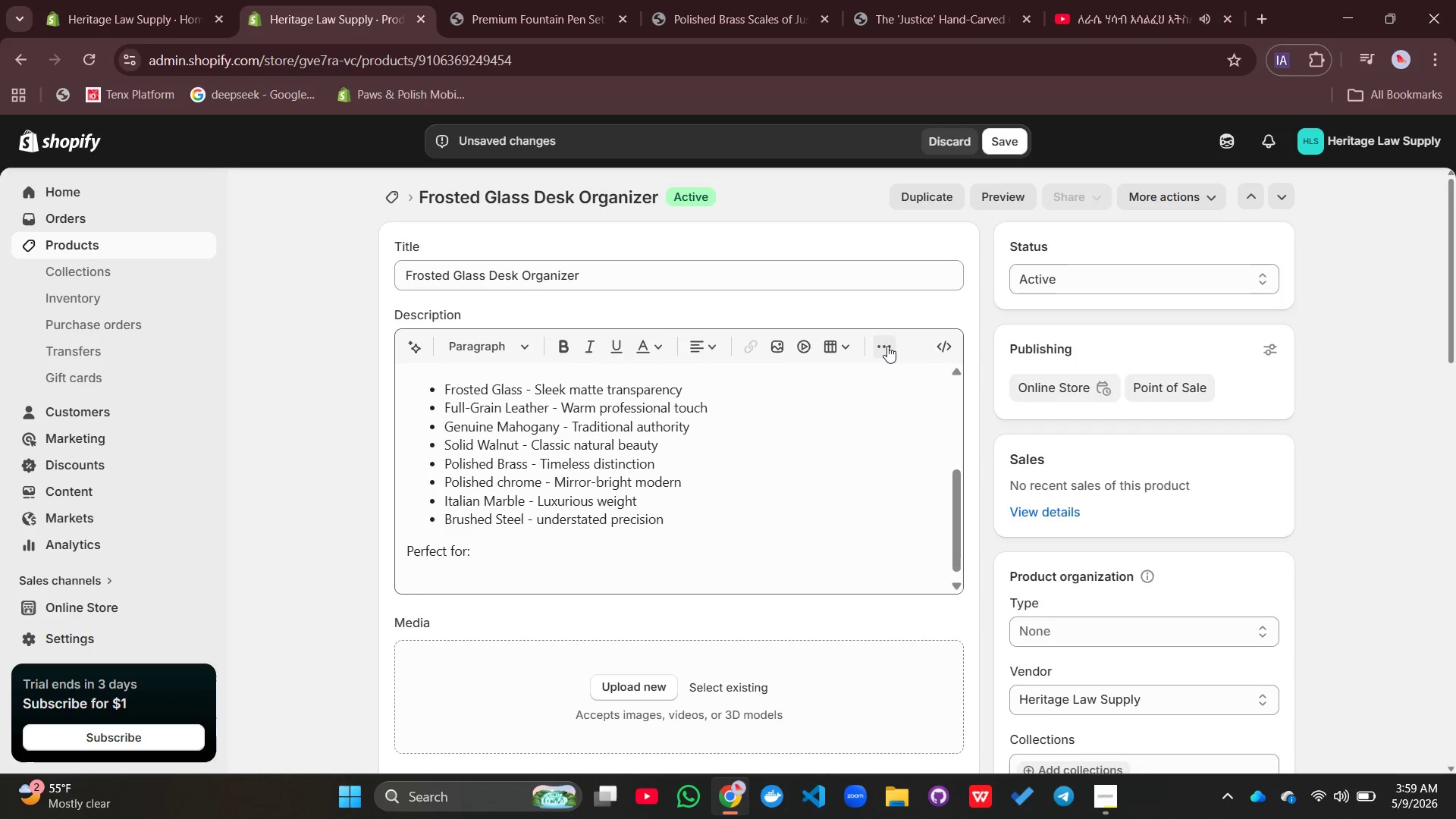 
left_click([887, 346])
 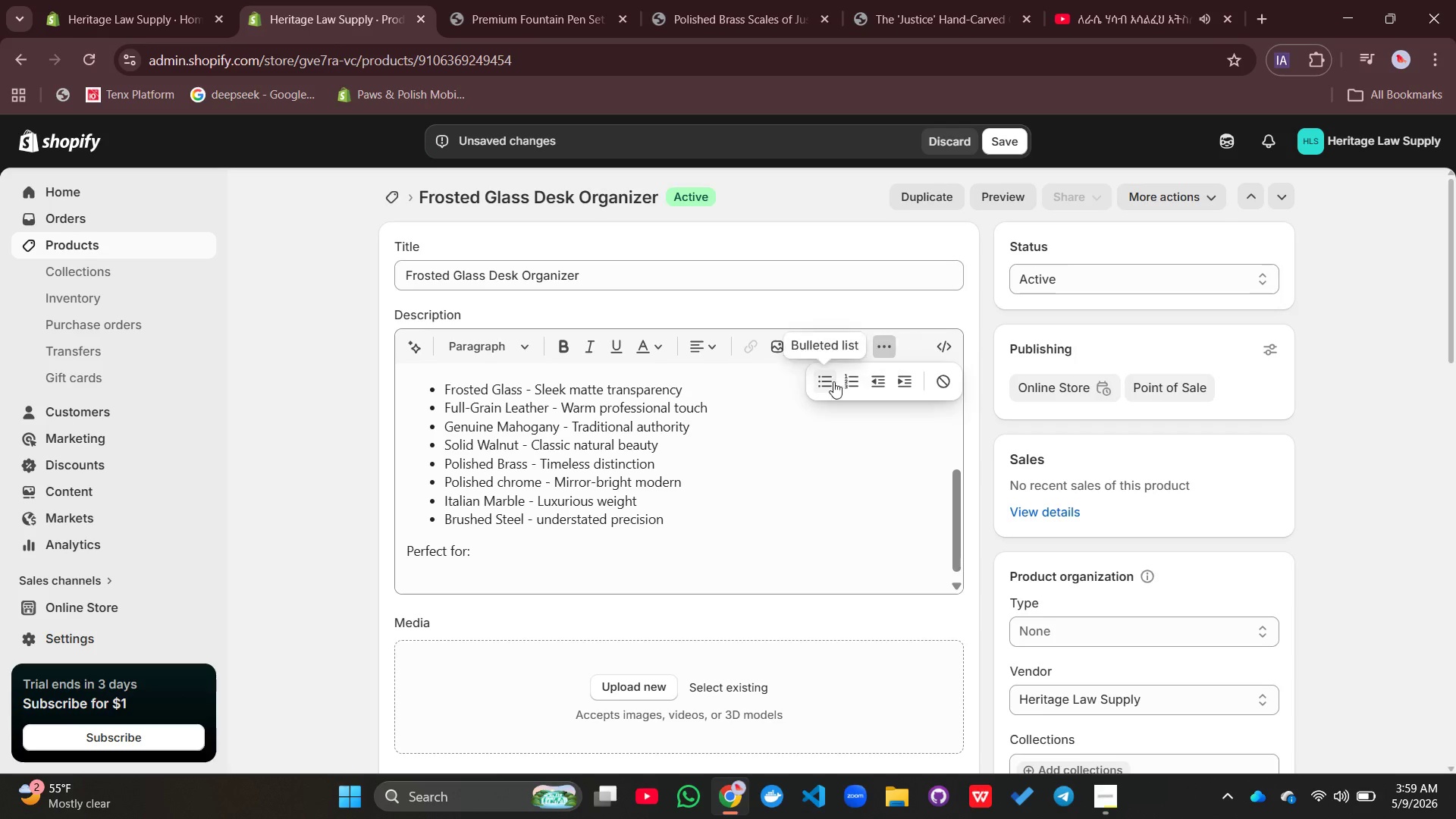 
left_click([830, 380])
 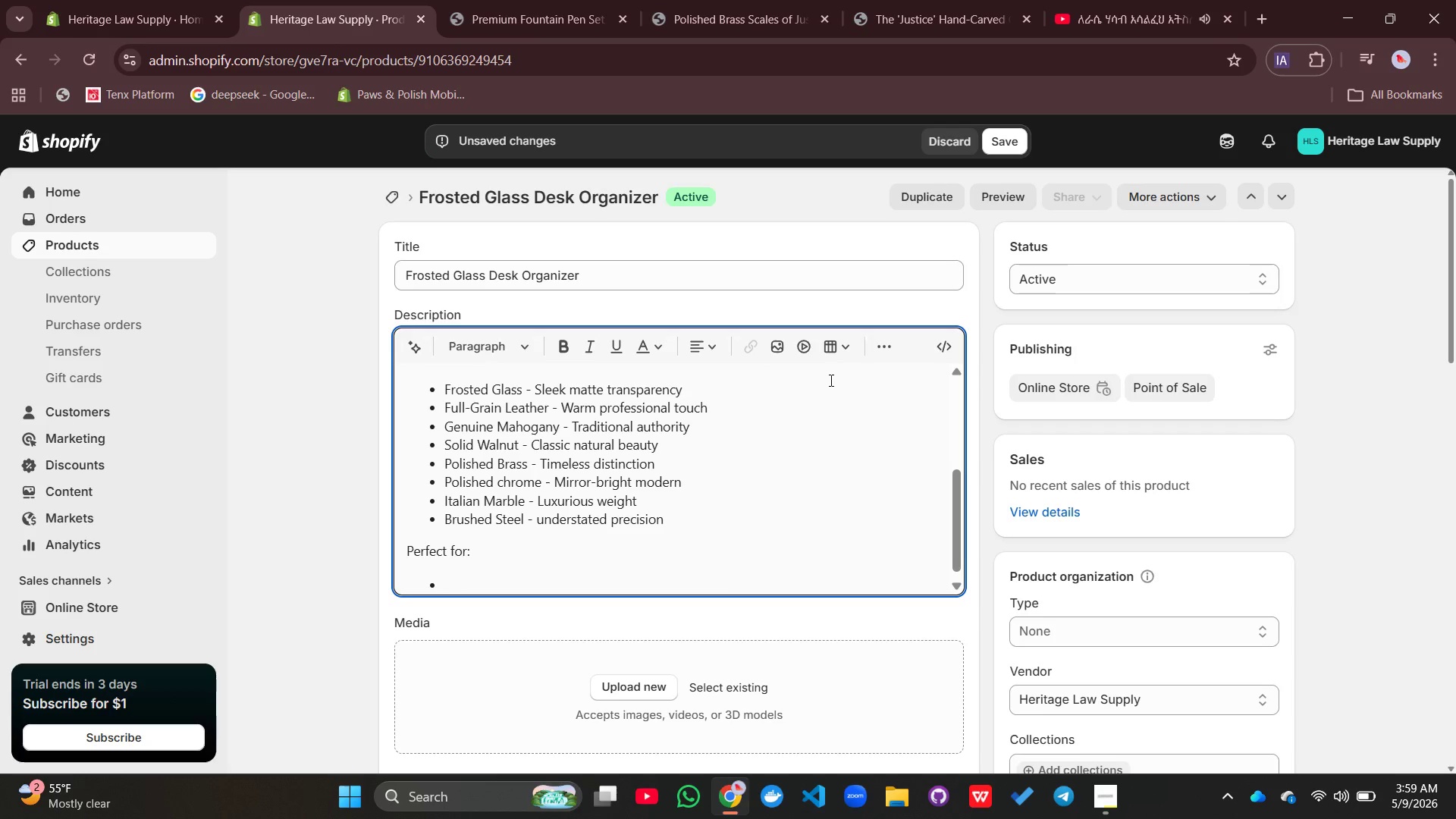 
wait(7.5)
 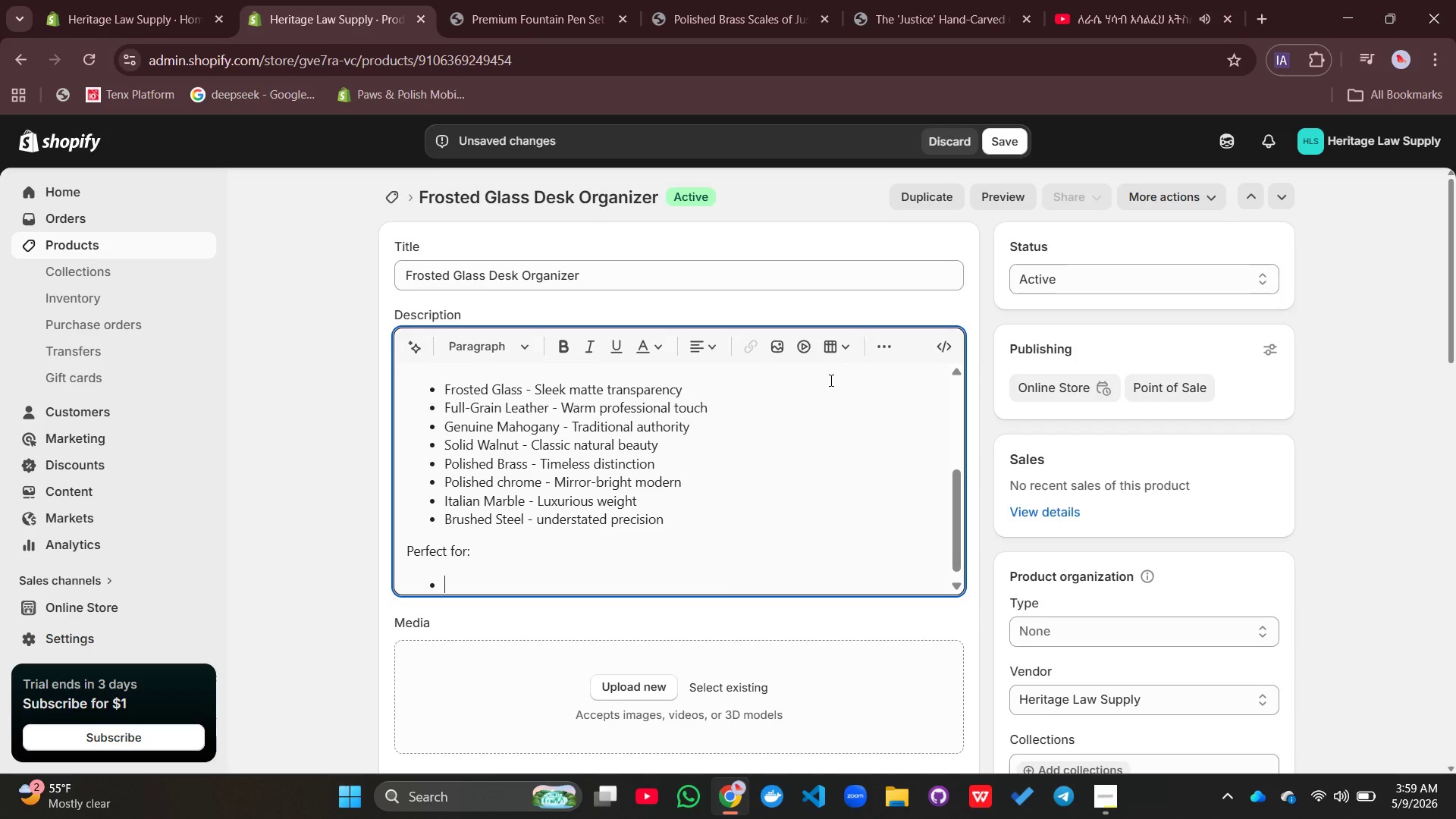 
type(Daily desk organizar)
key(Backspace)
type(tion)
 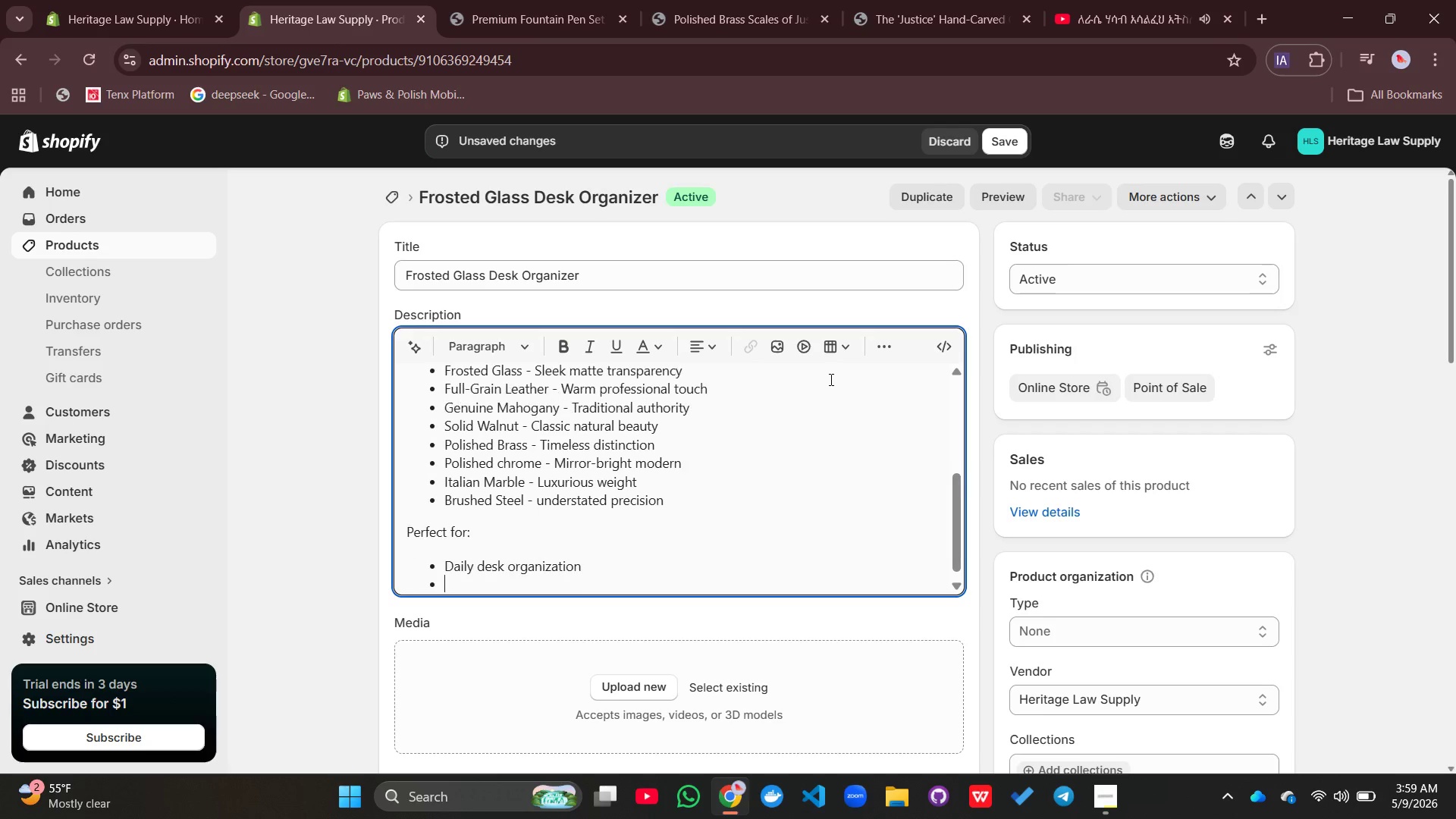 
key(Enter)
 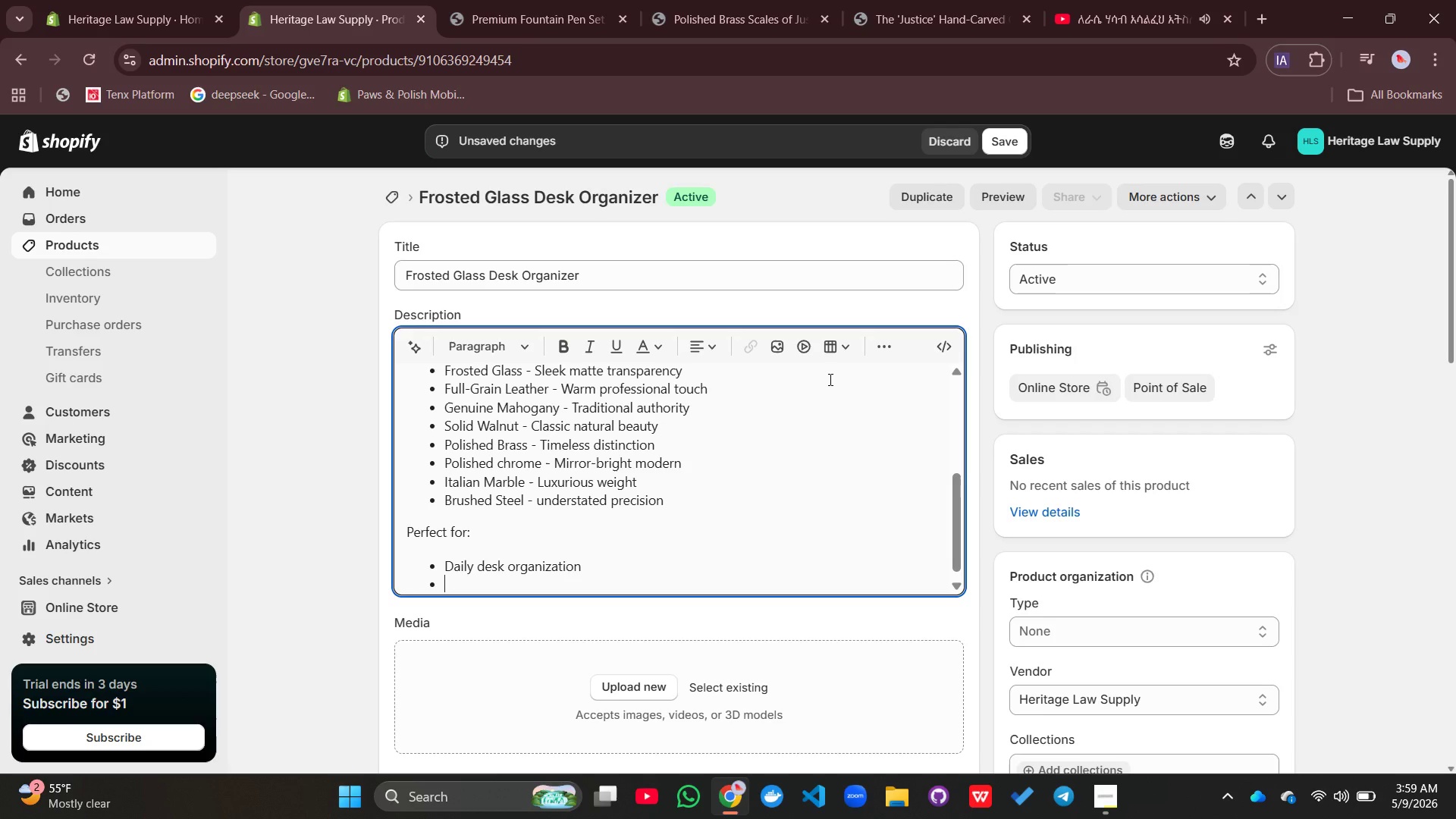 
wait(10.34)
 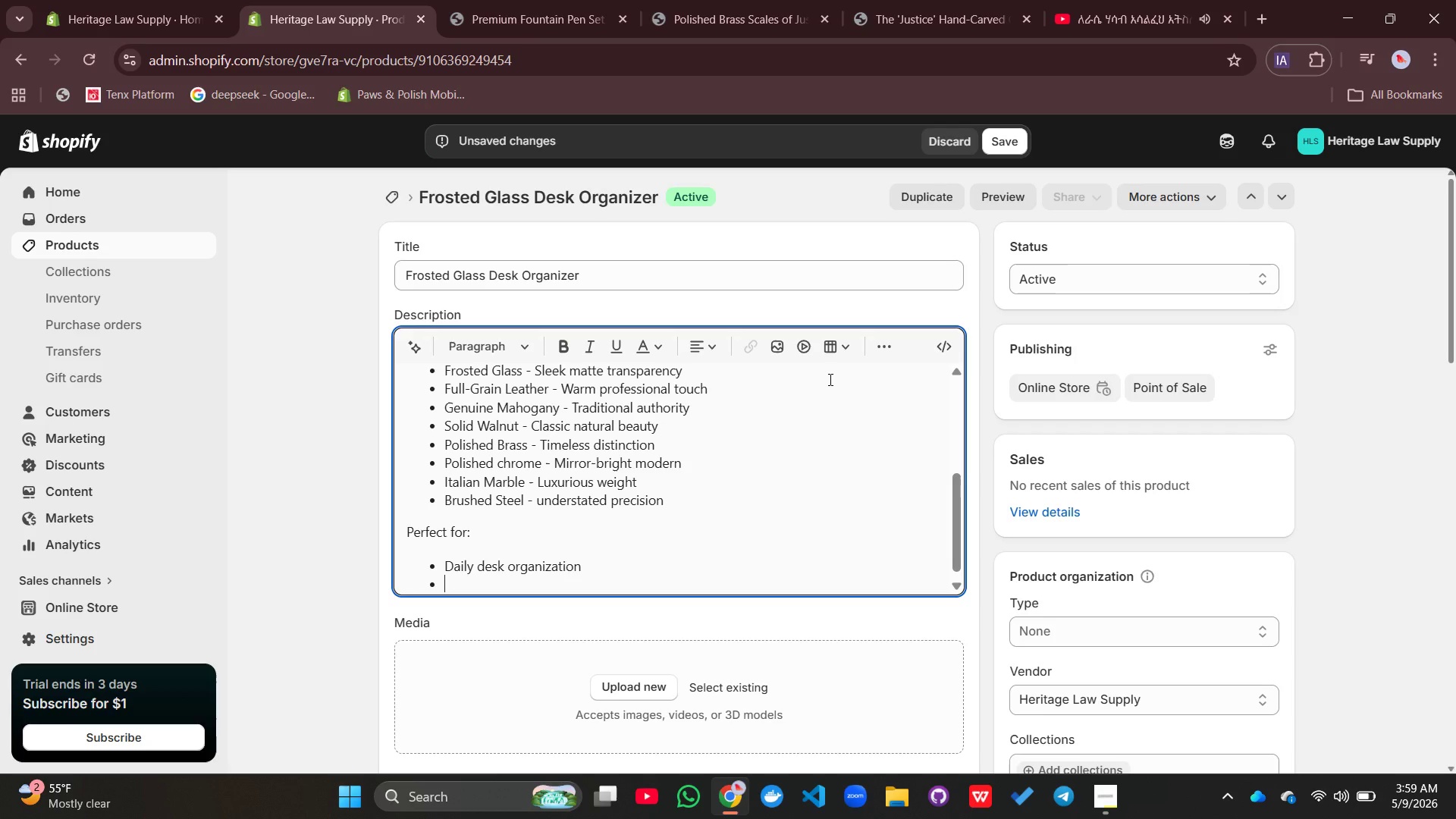 
type(Modern law office decor)
 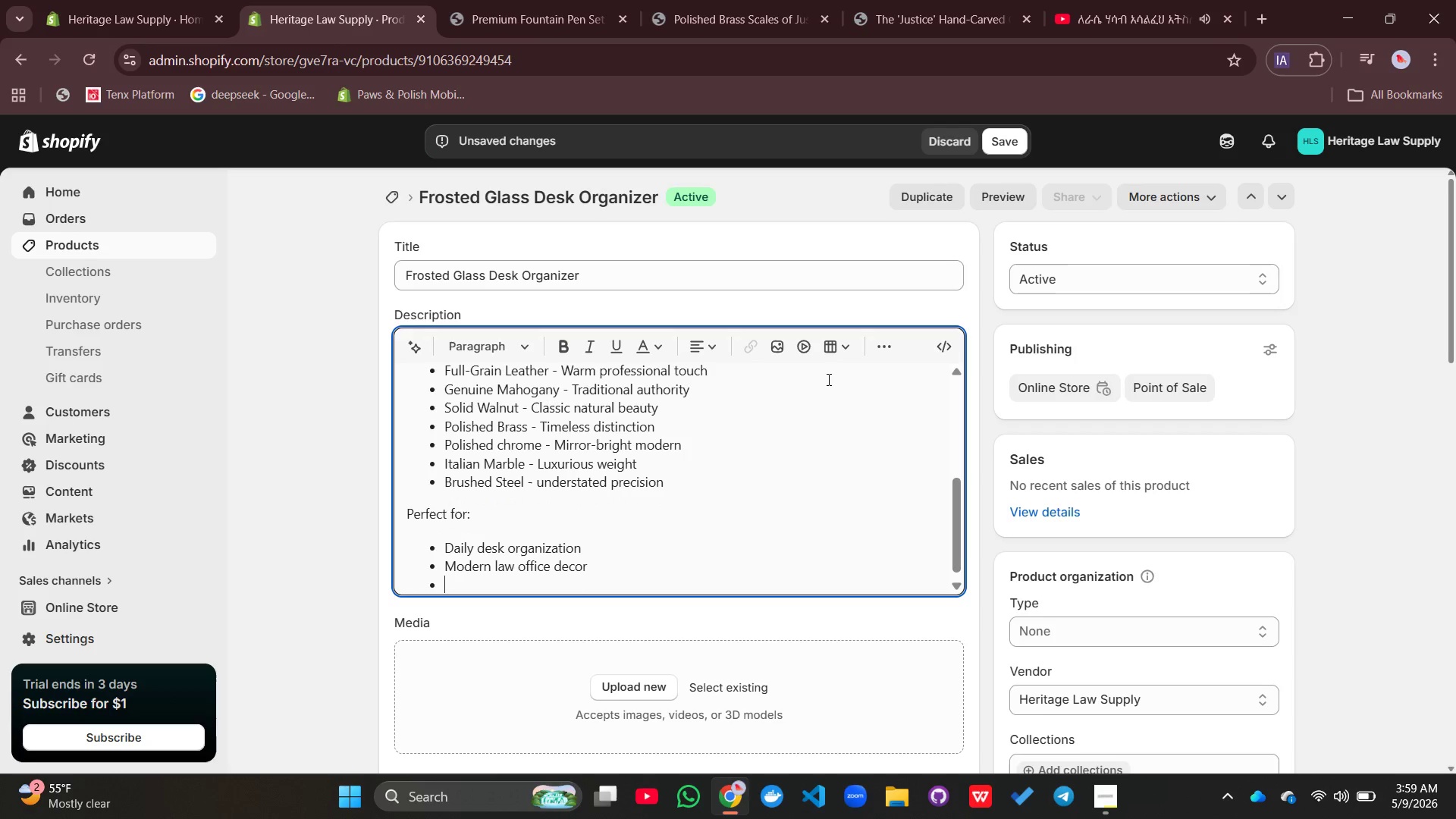 
key(Enter)
 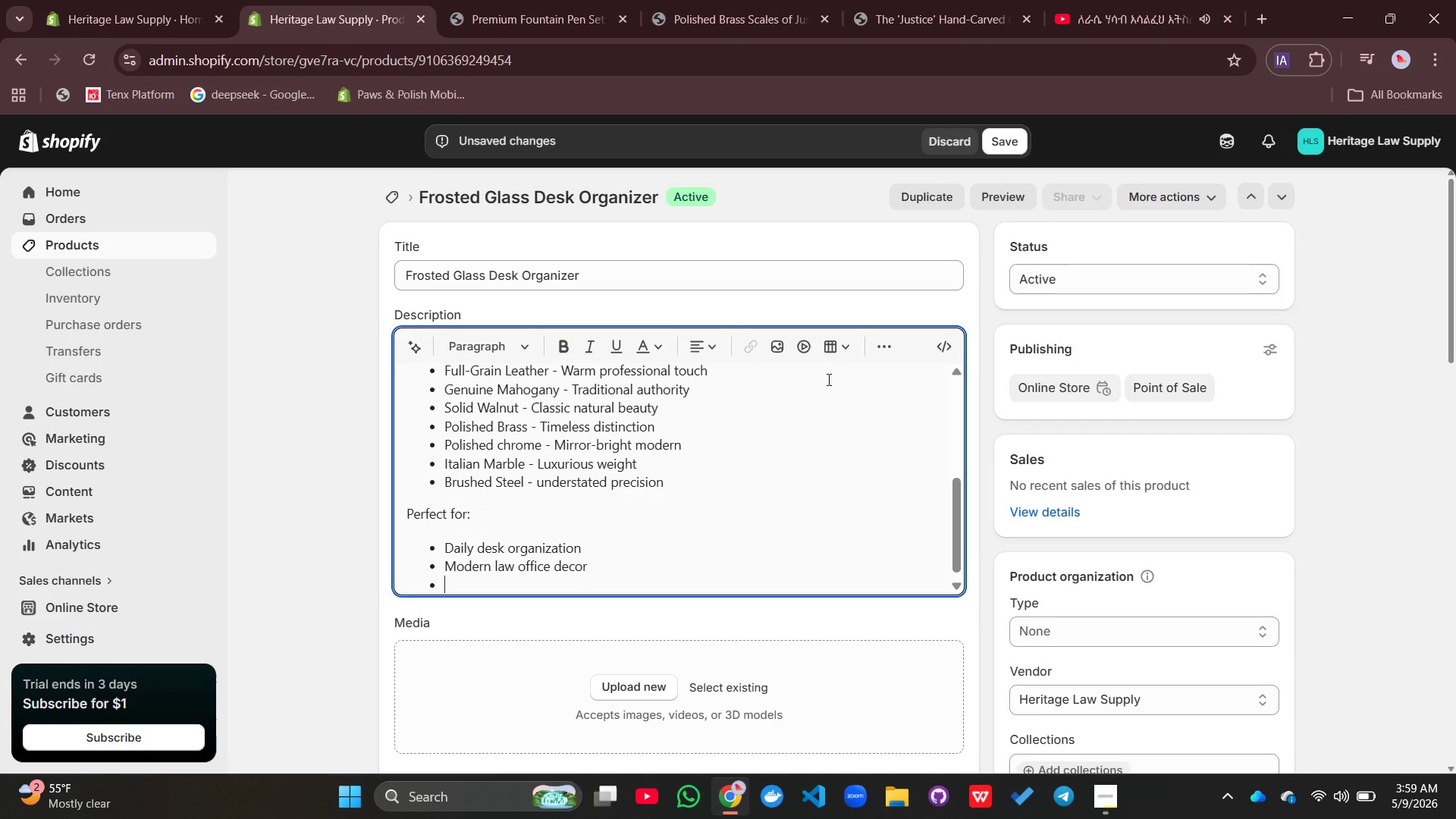 
type(Attorney workspace git=)
key(Backspace)
key(Backspace)
type(fts)
 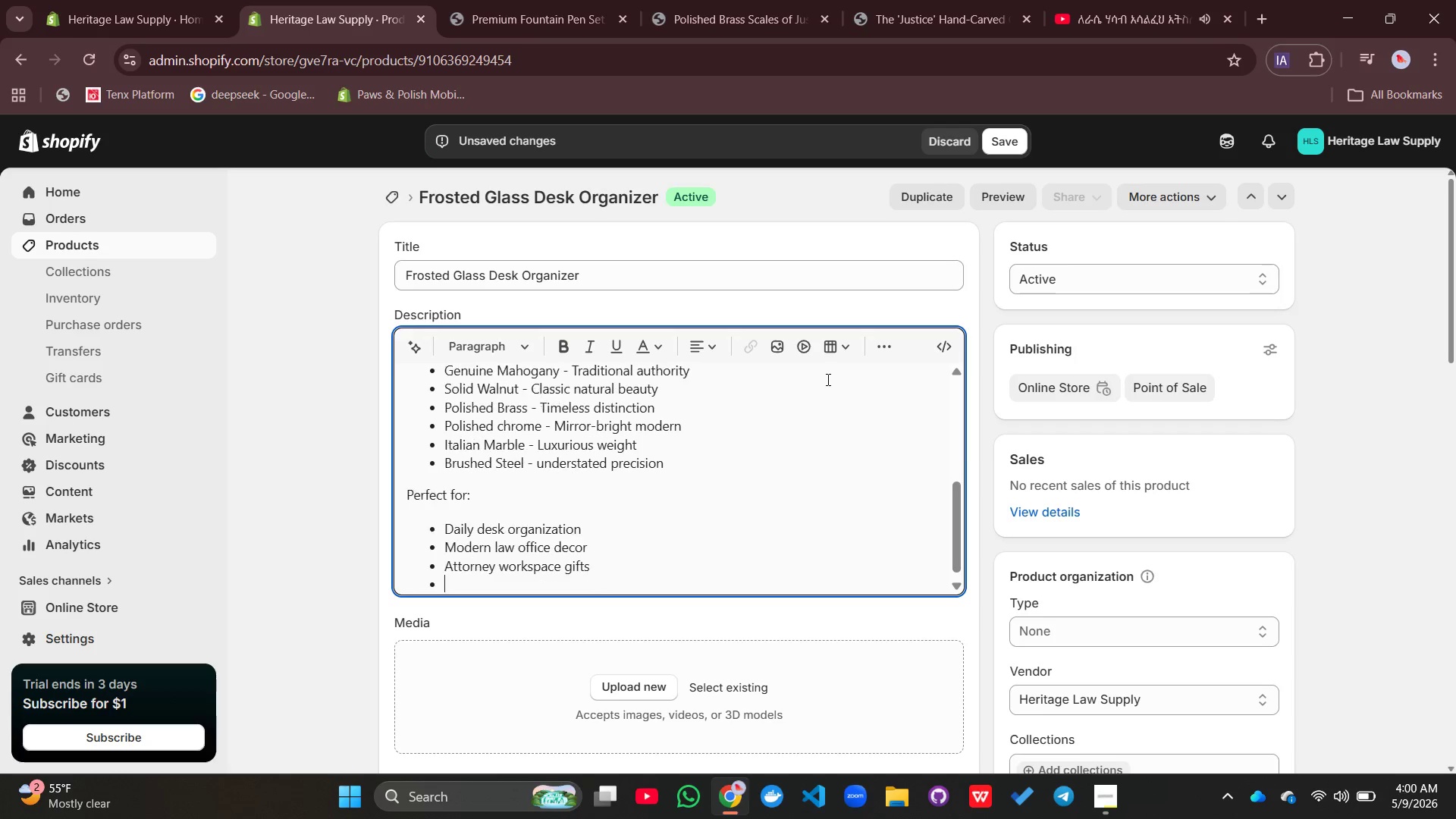 
key(Enter)
 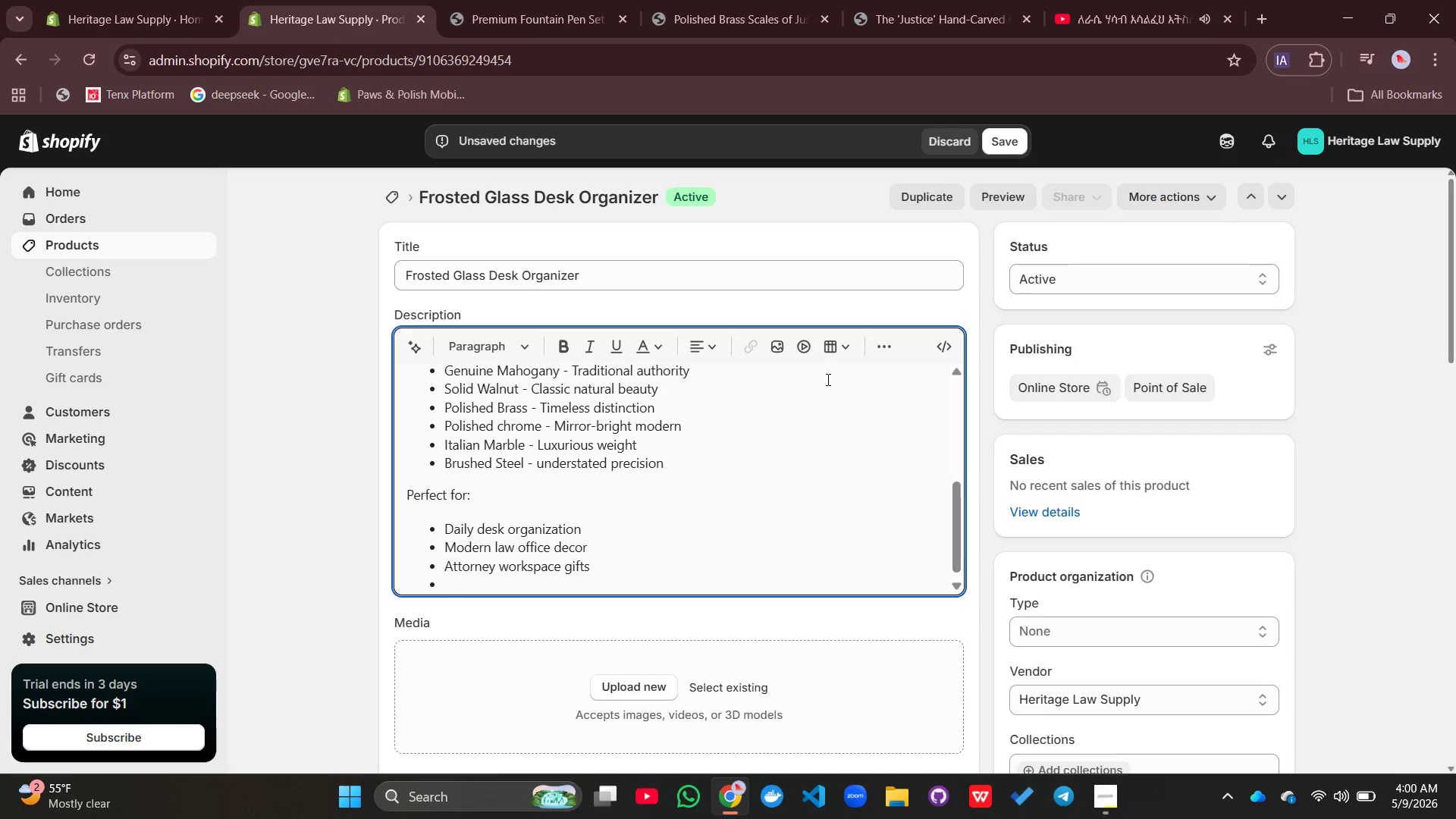 
type(Receeption)
key(Backspace)
key(Backspace)
key(Backspace)
key(Backspace)
key(Backspace)
key(Backspace)
type(ption area organization)
 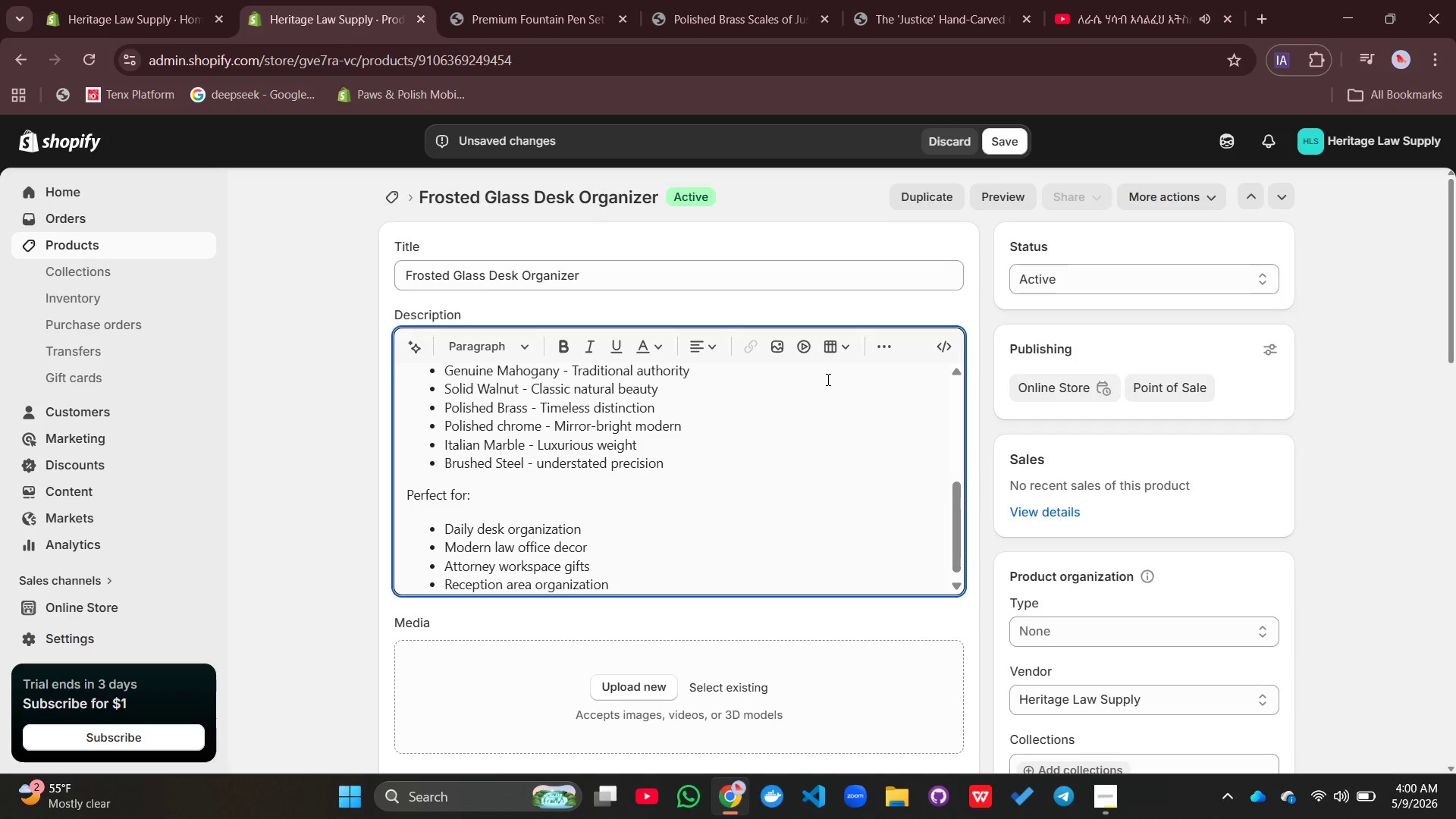 
key(Enter)
 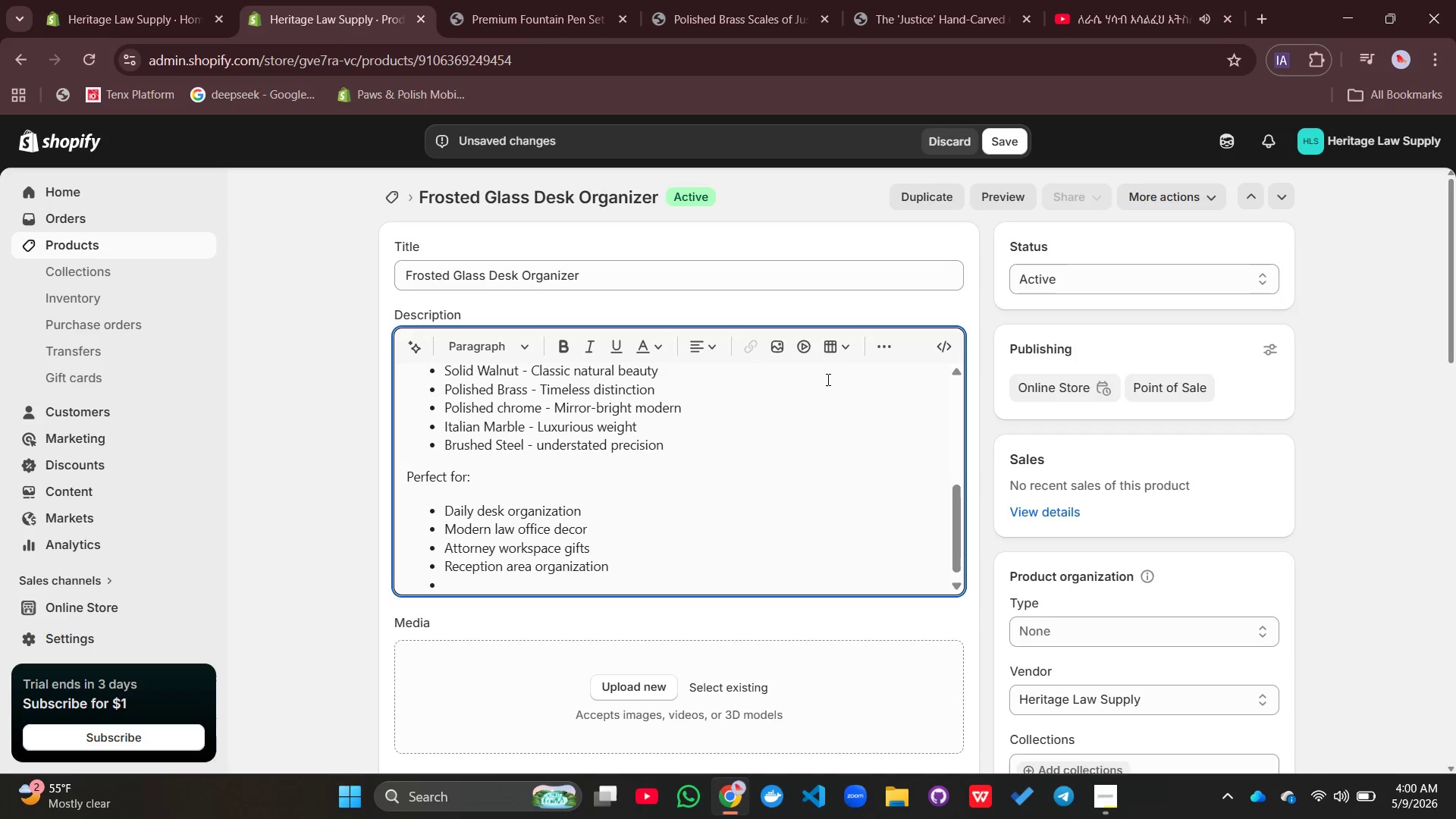 
key(Backspace)
 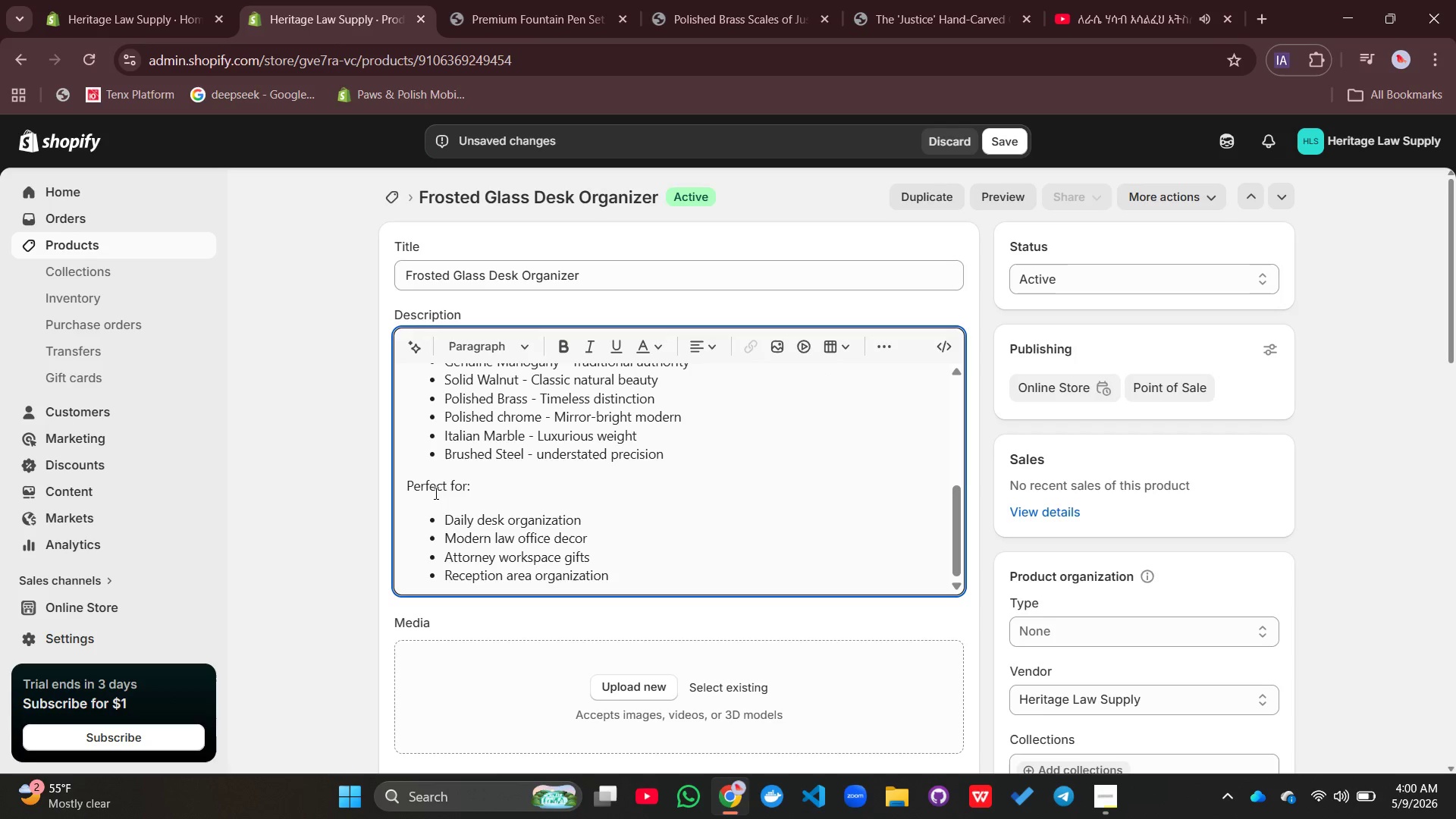 
double_click([432, 493])
 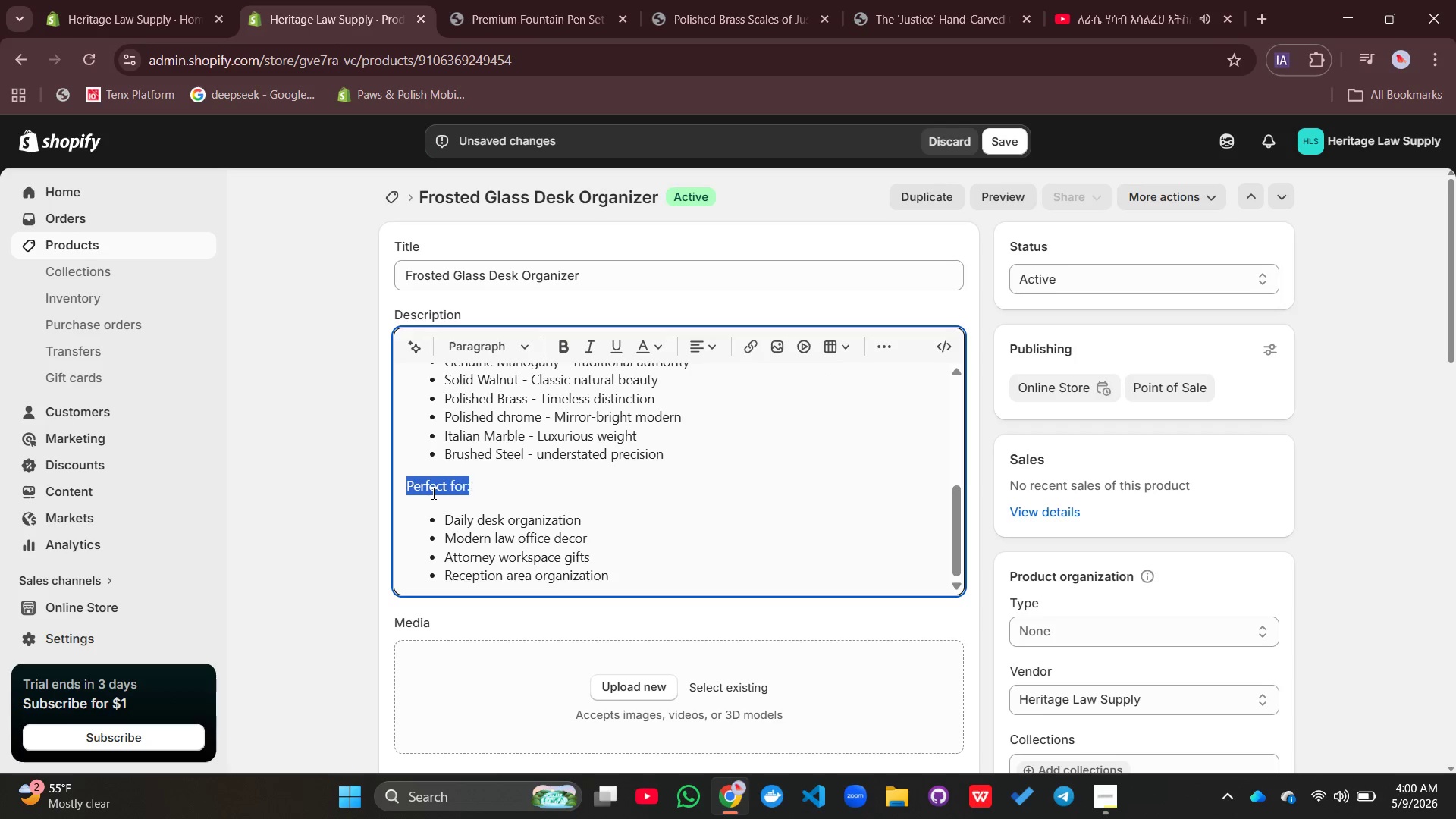 
triple_click([432, 493])
 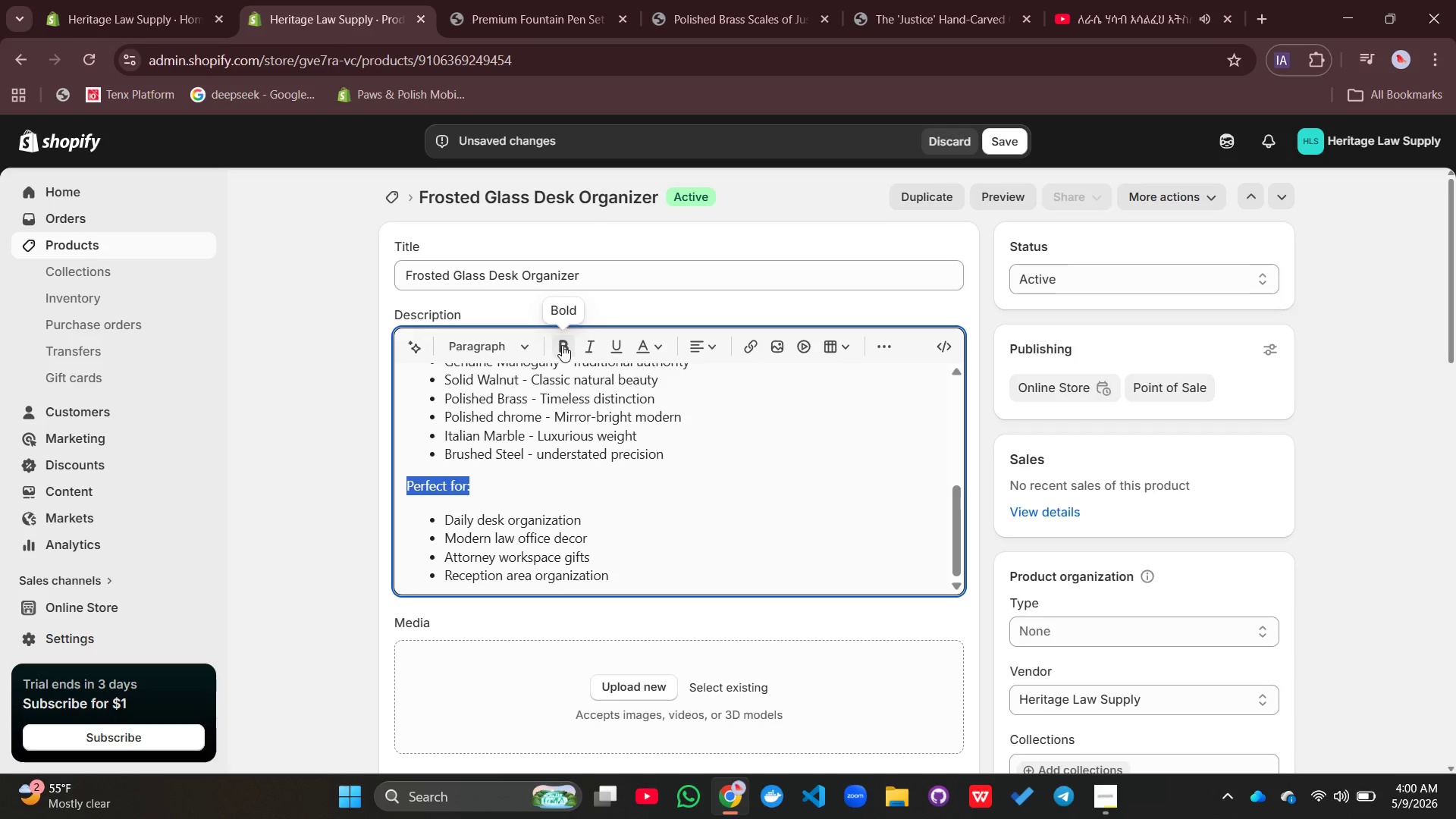 
left_click([562, 345])
 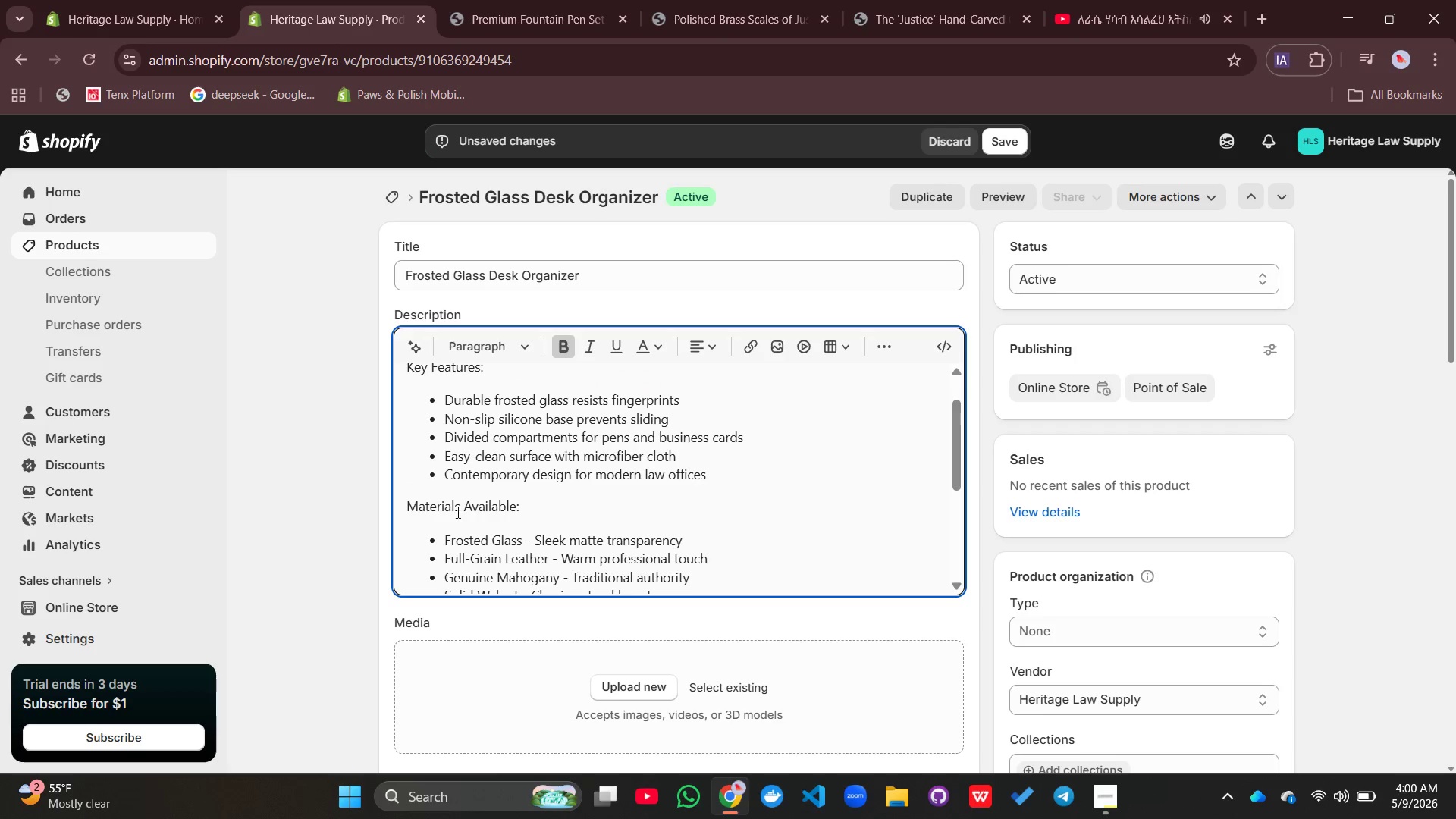 
double_click([451, 498])
 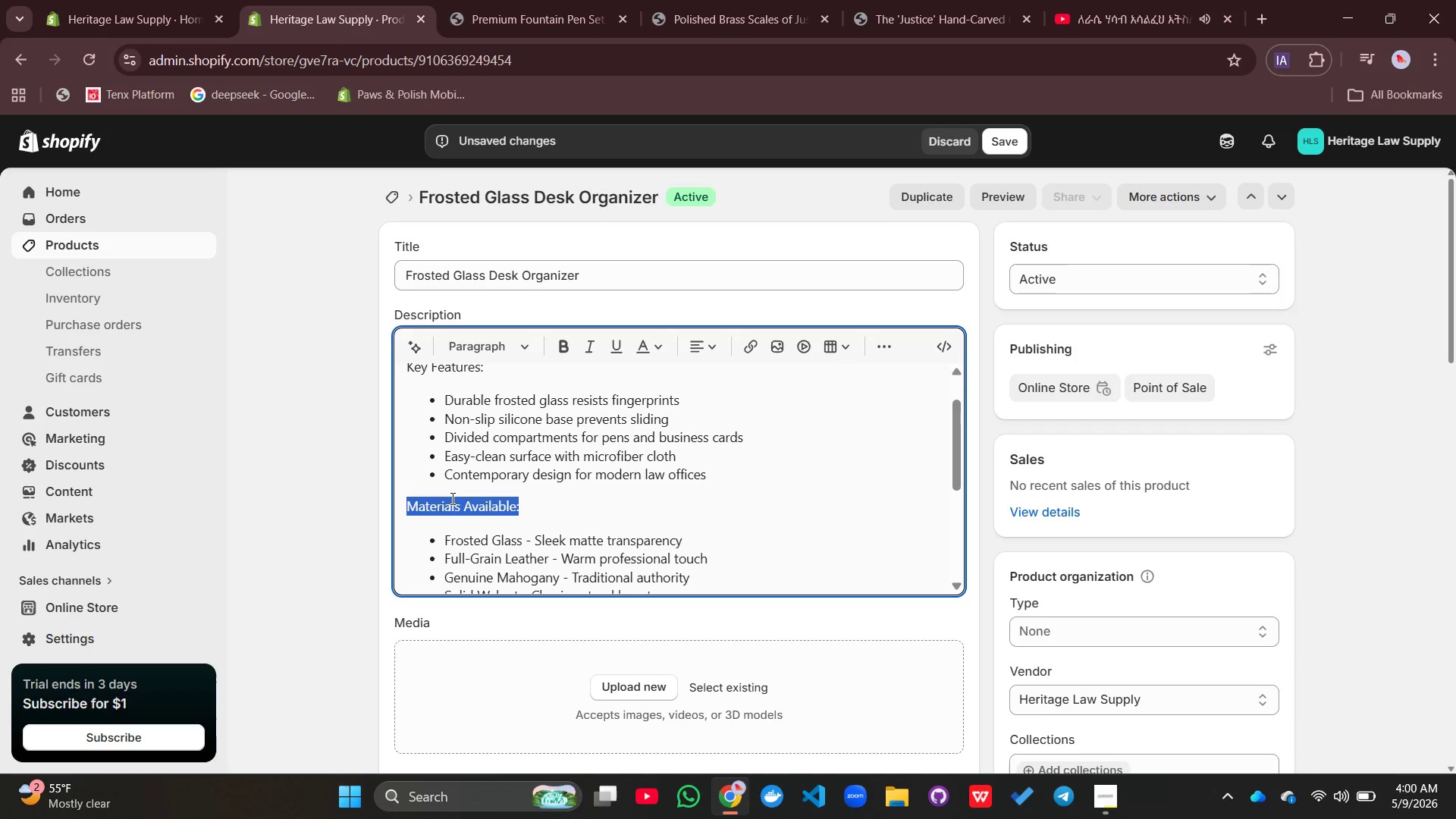 
triple_click([451, 498])
 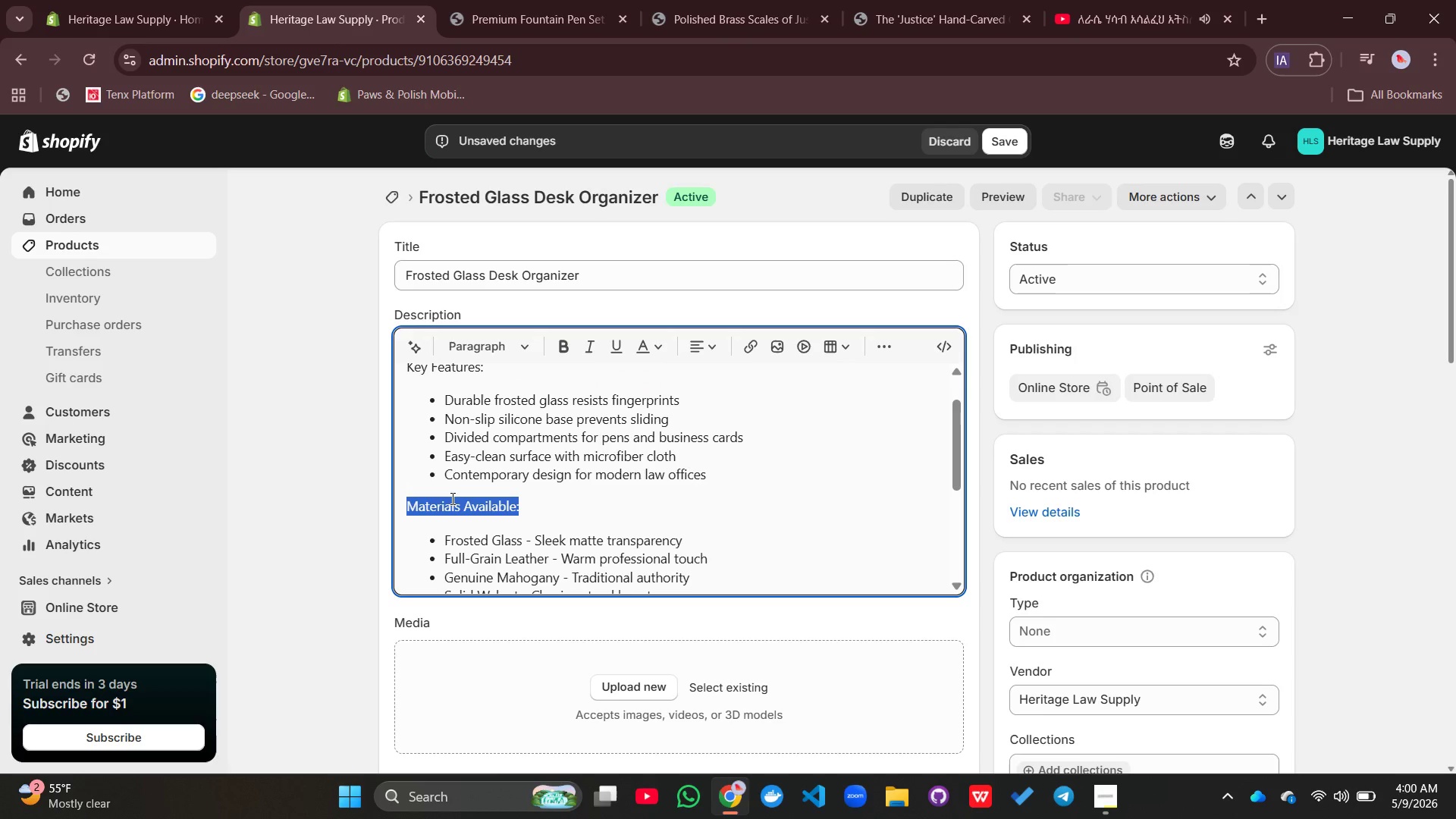 
triple_click([451, 498])
 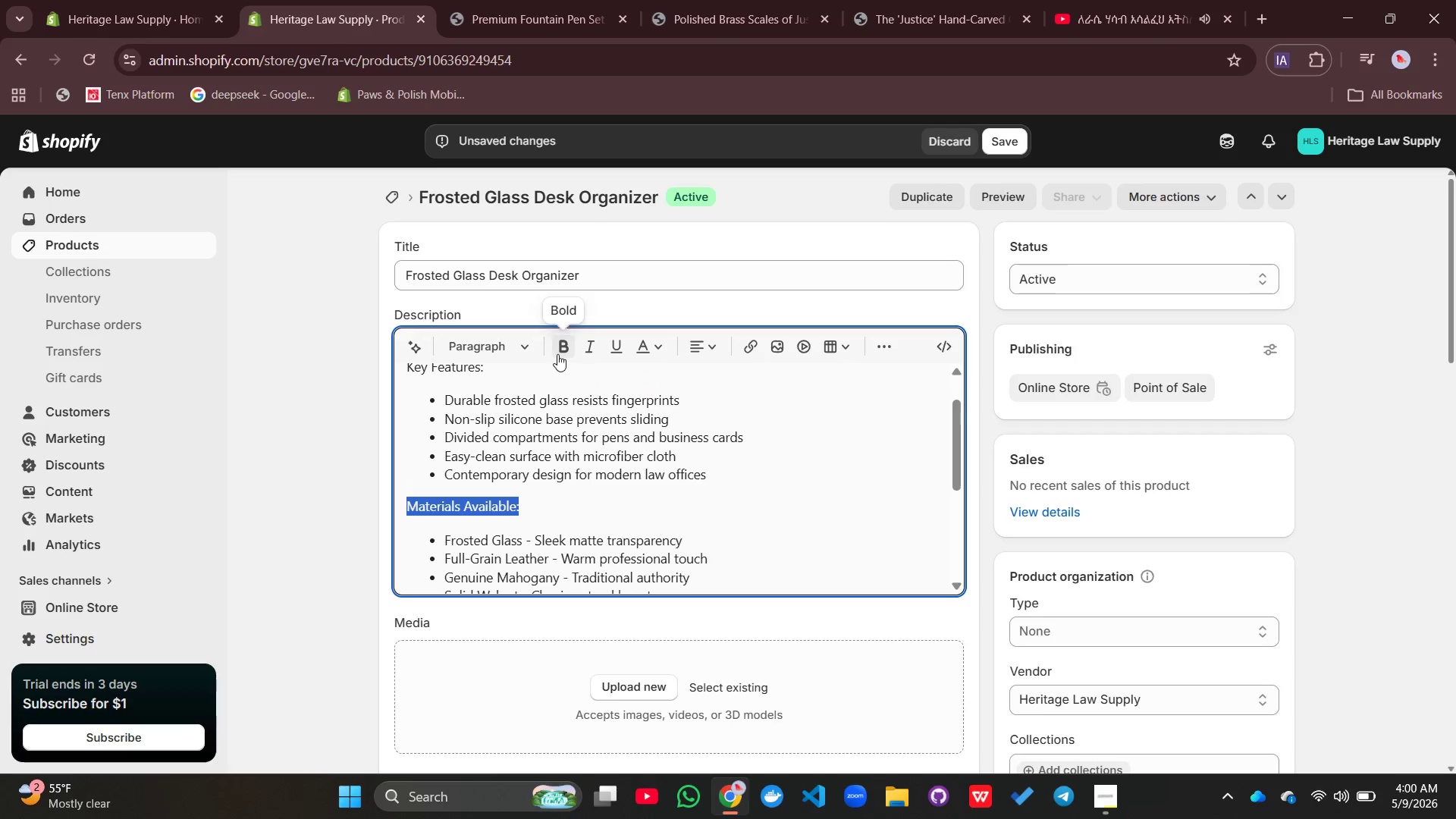 
left_click([557, 353])
 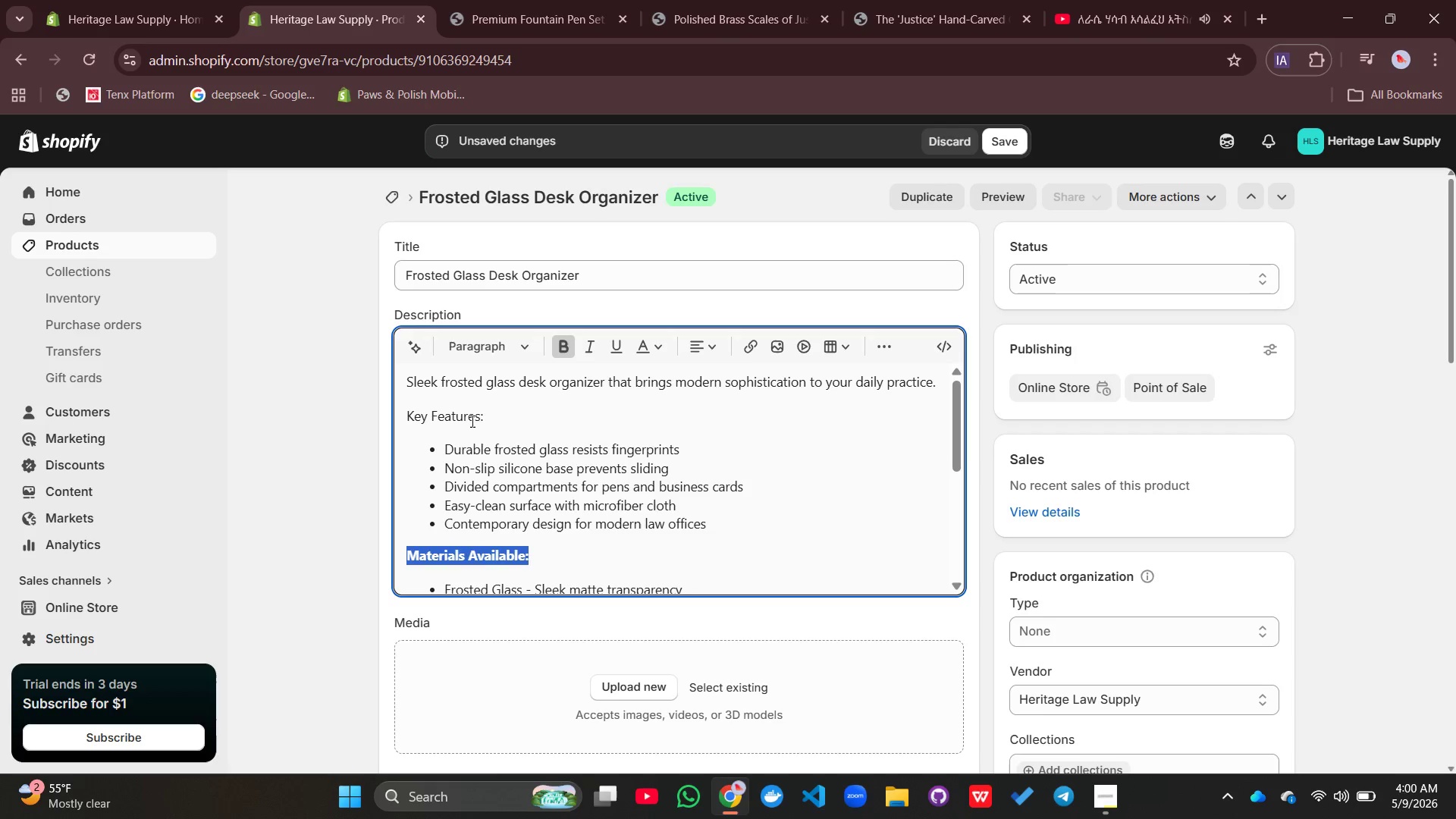 
double_click([469, 420])
 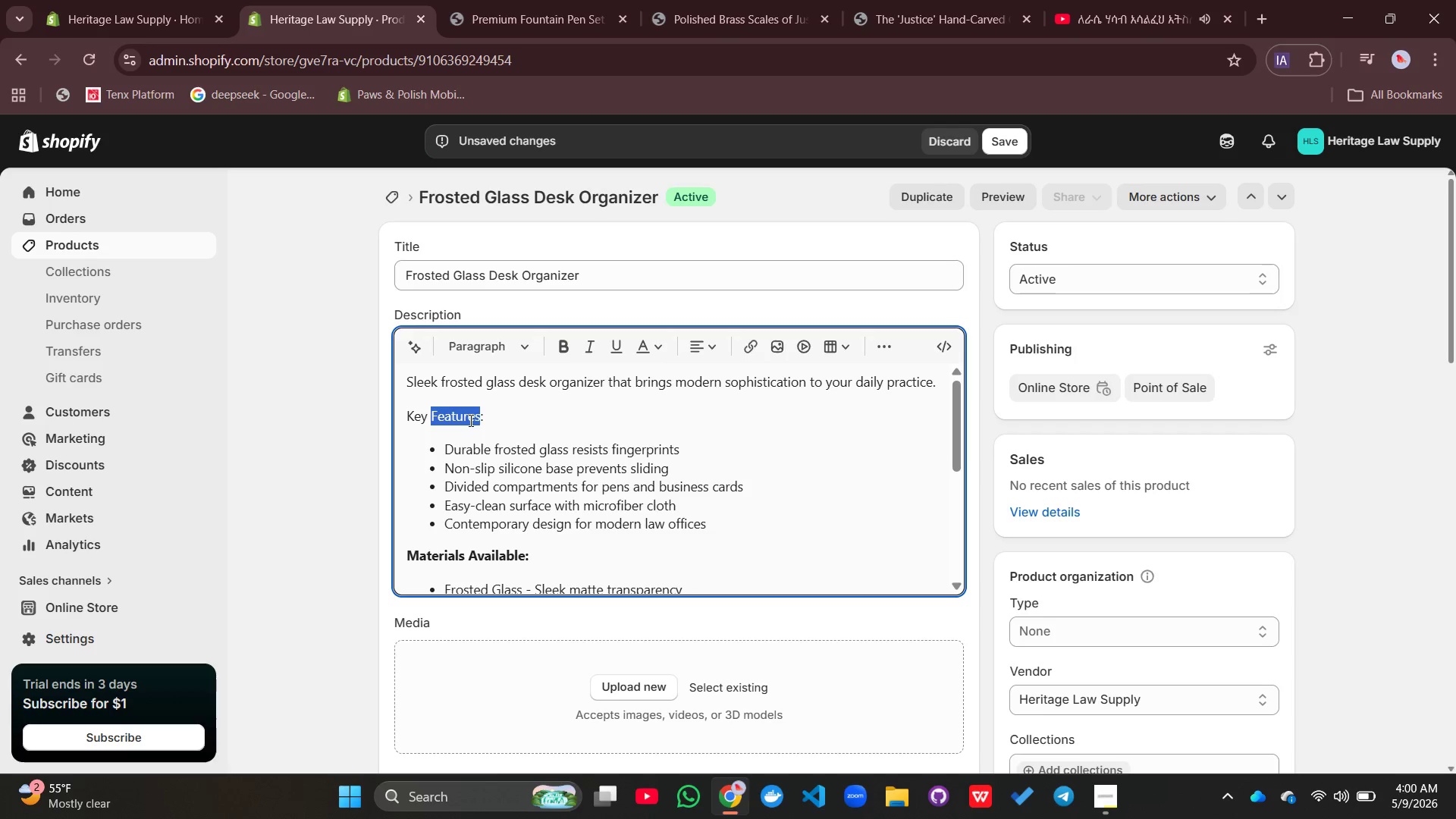 
triple_click([469, 420])
 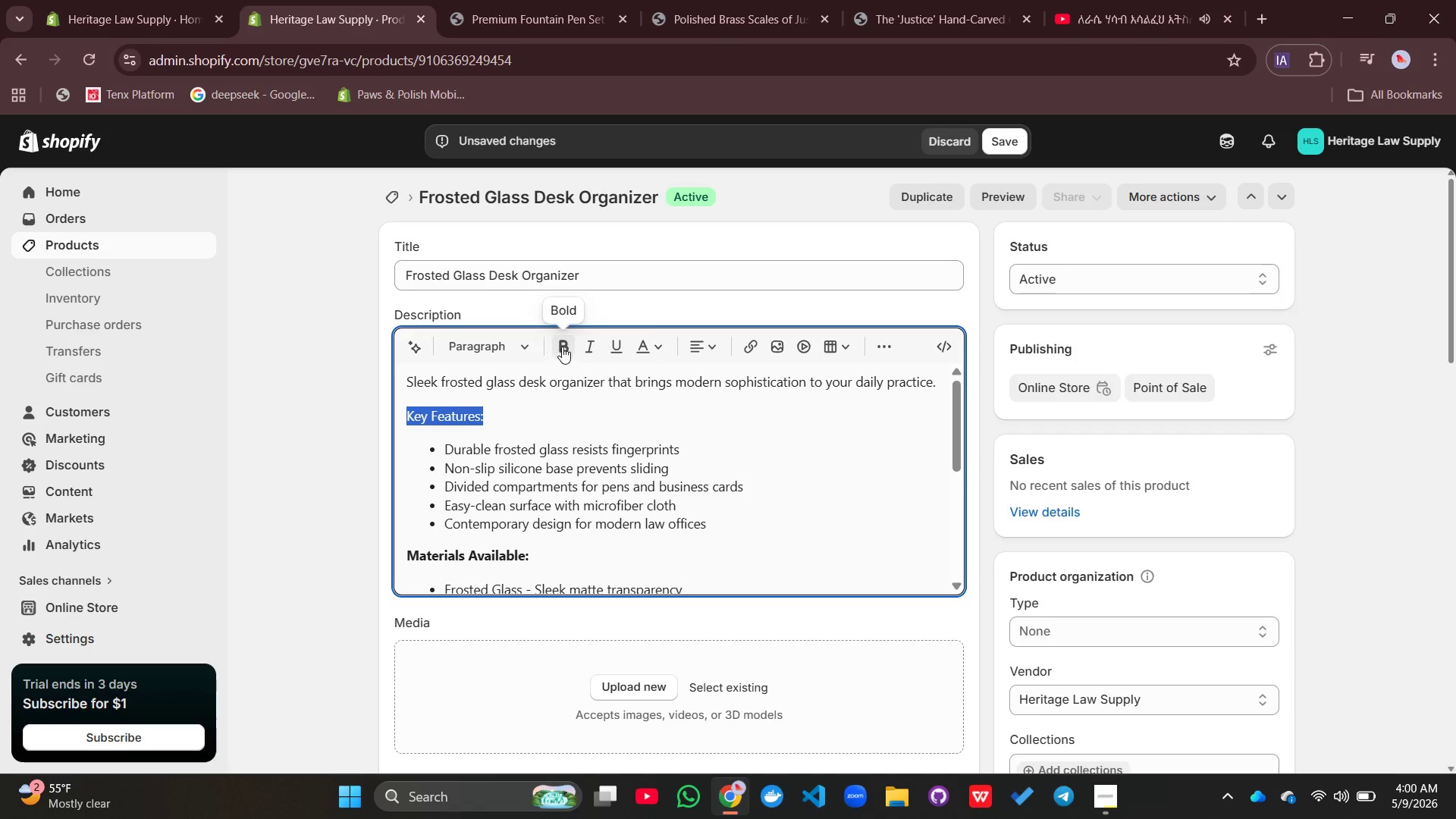 
left_click([564, 344])
 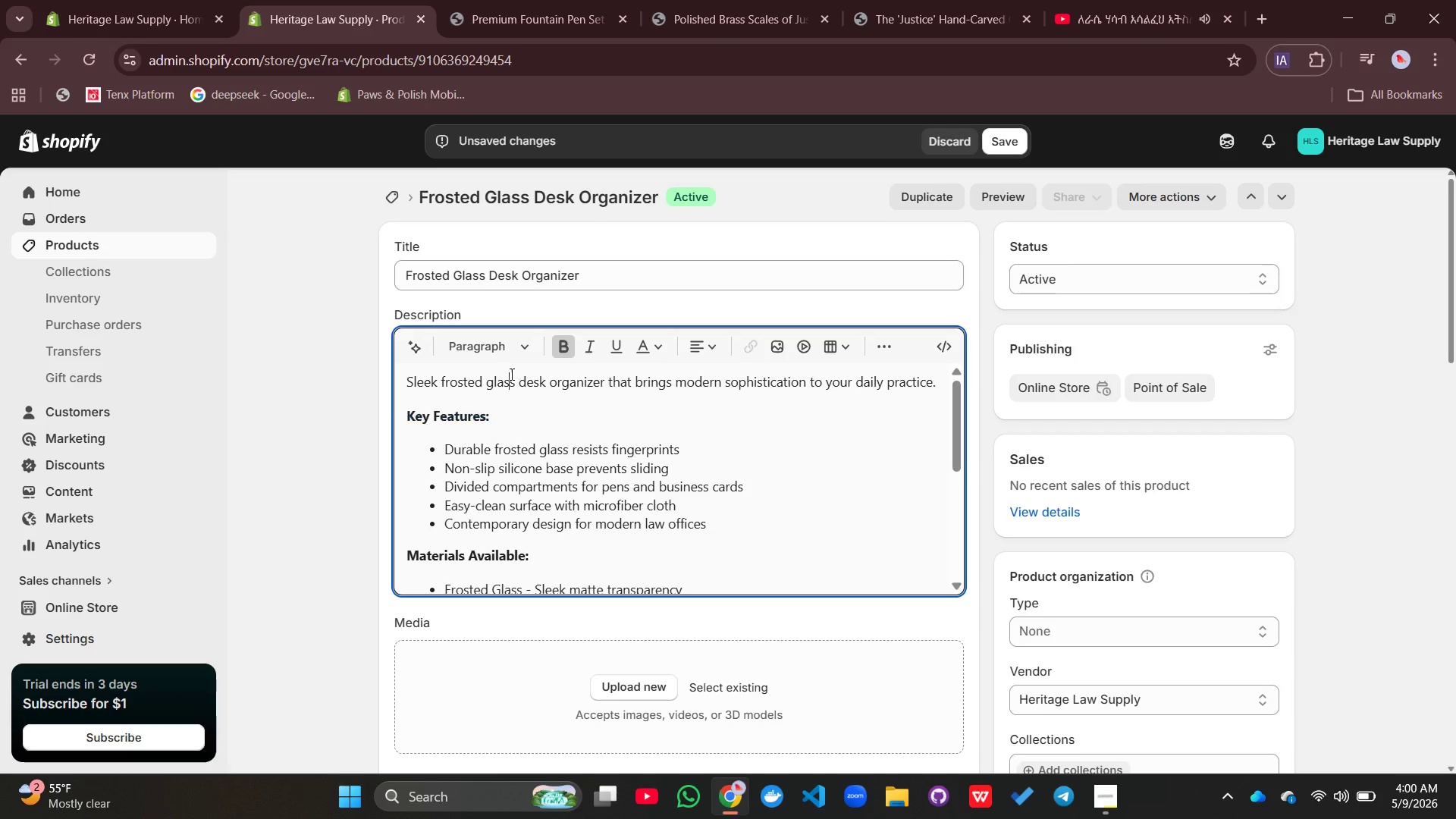 
double_click([510, 374])
 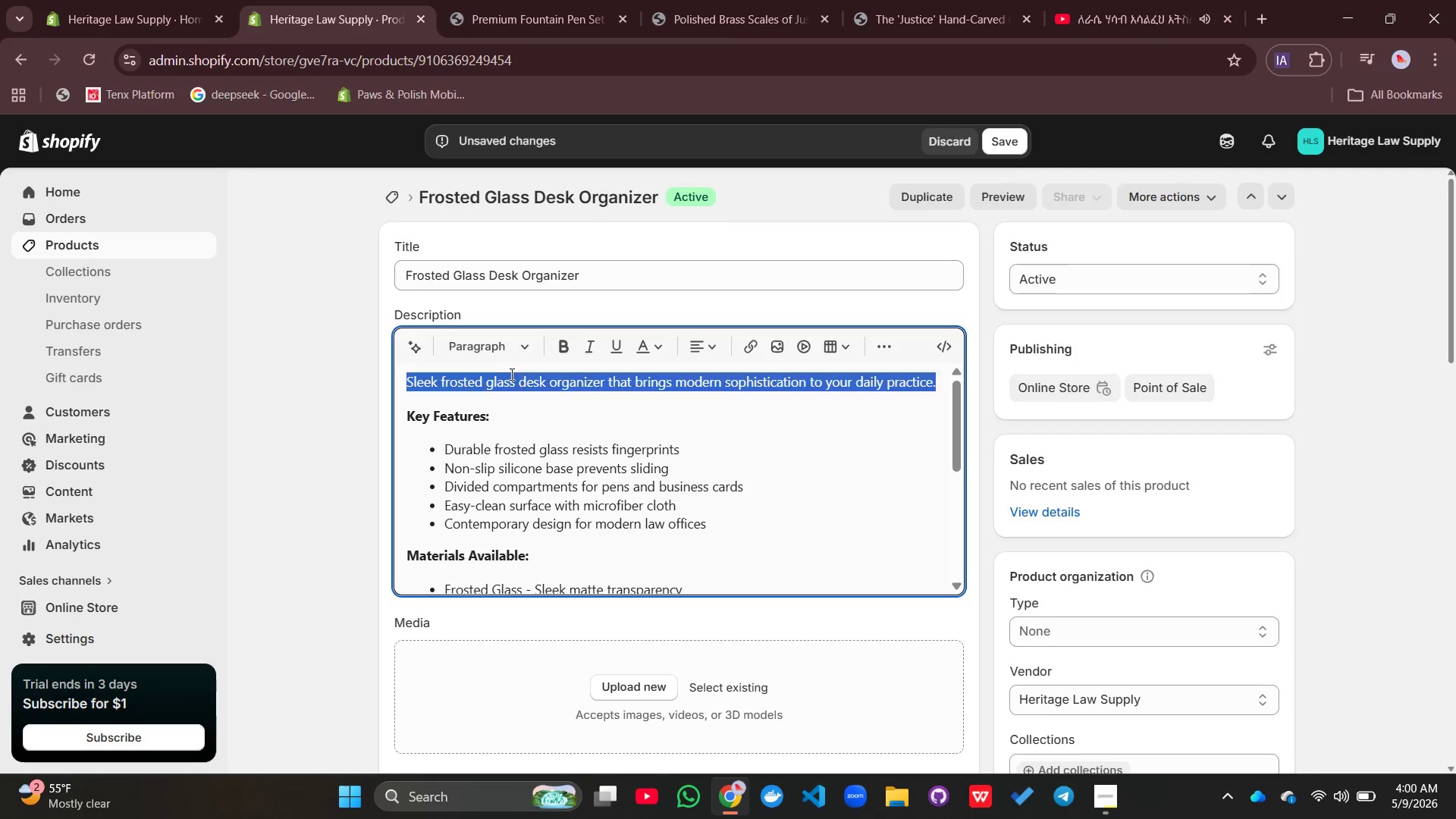 
triple_click([510, 374])
 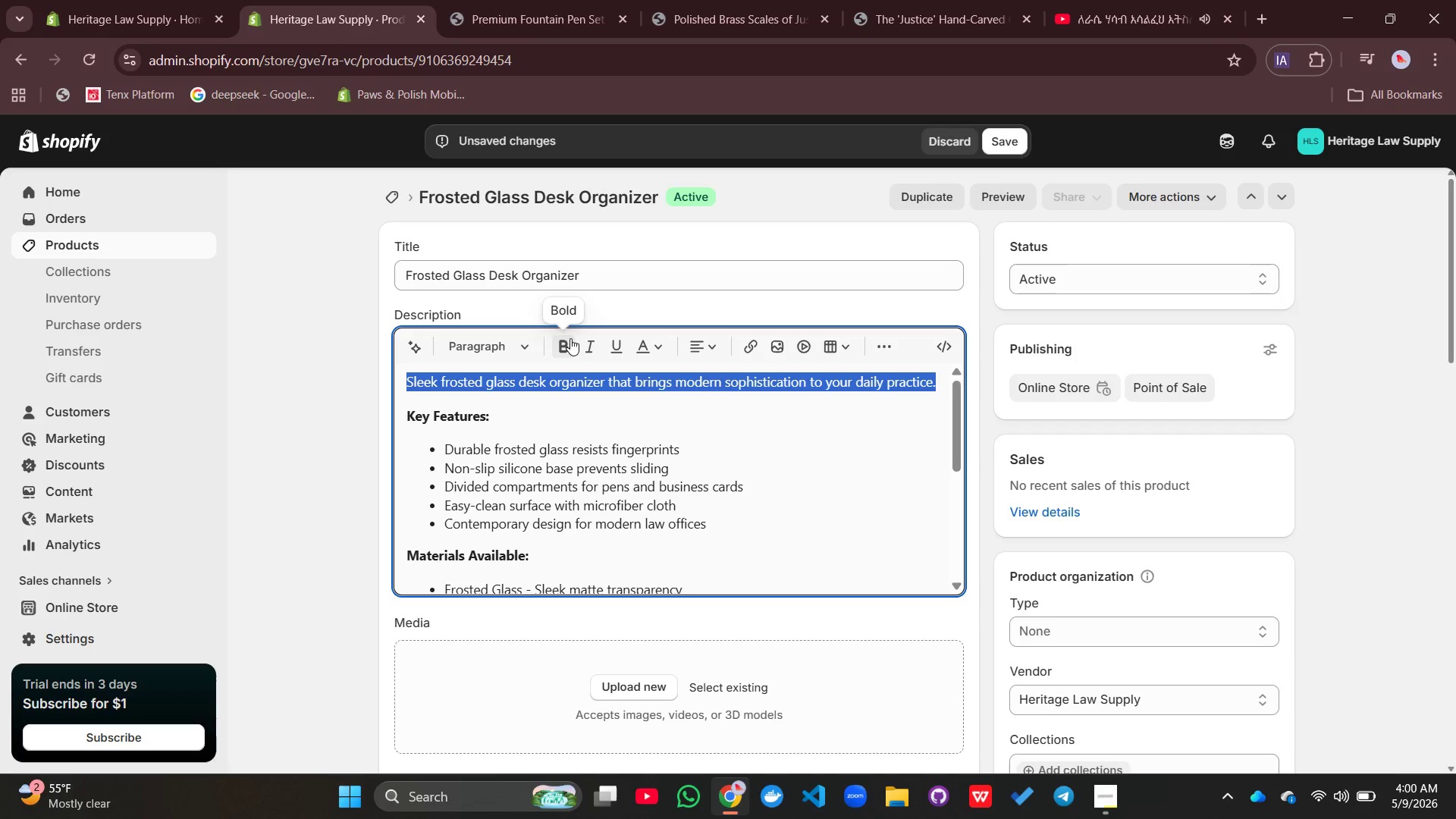 
left_click([570, 338])
 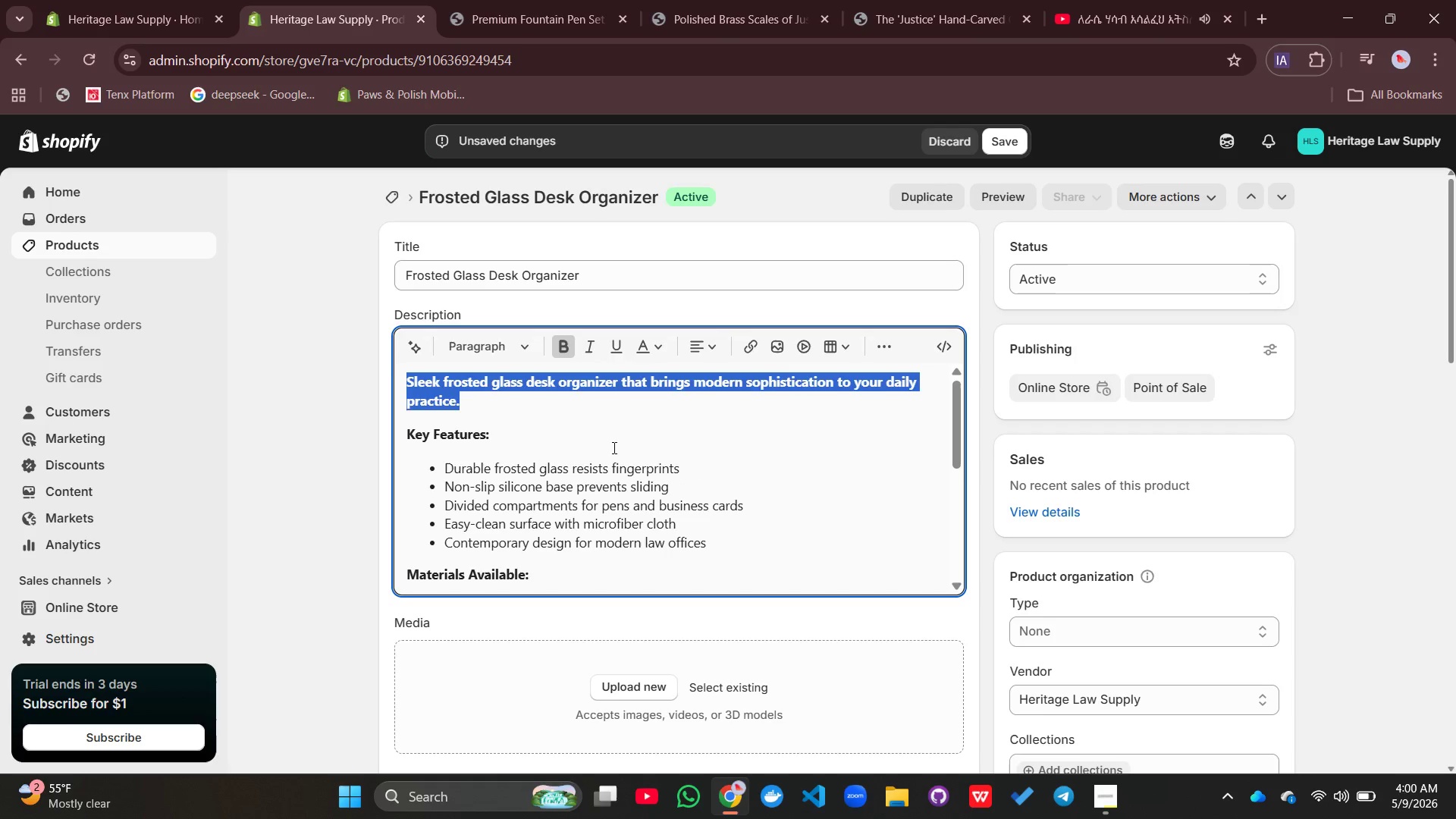 
left_click([613, 447])
 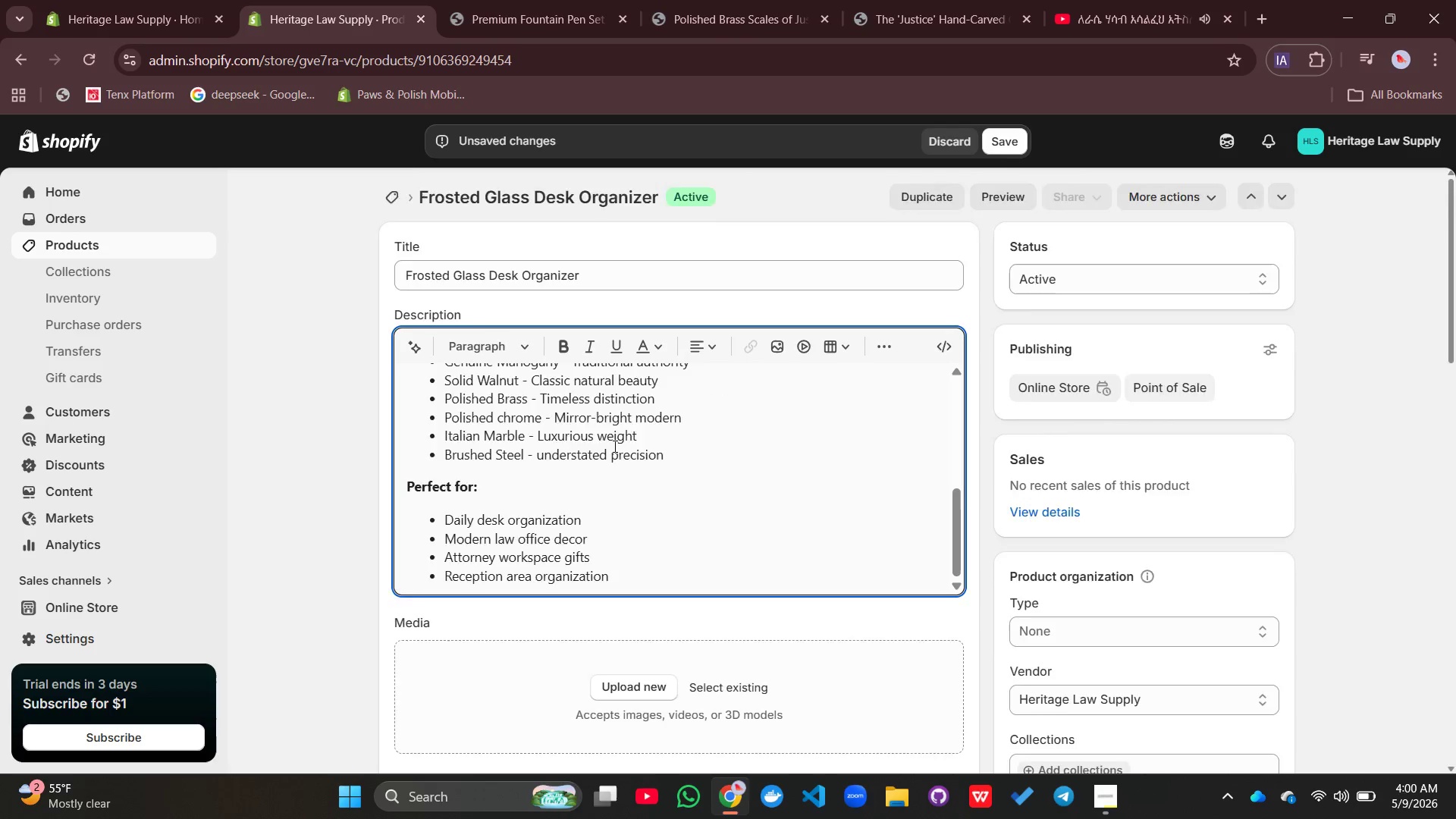 
left_click([645, 469])
 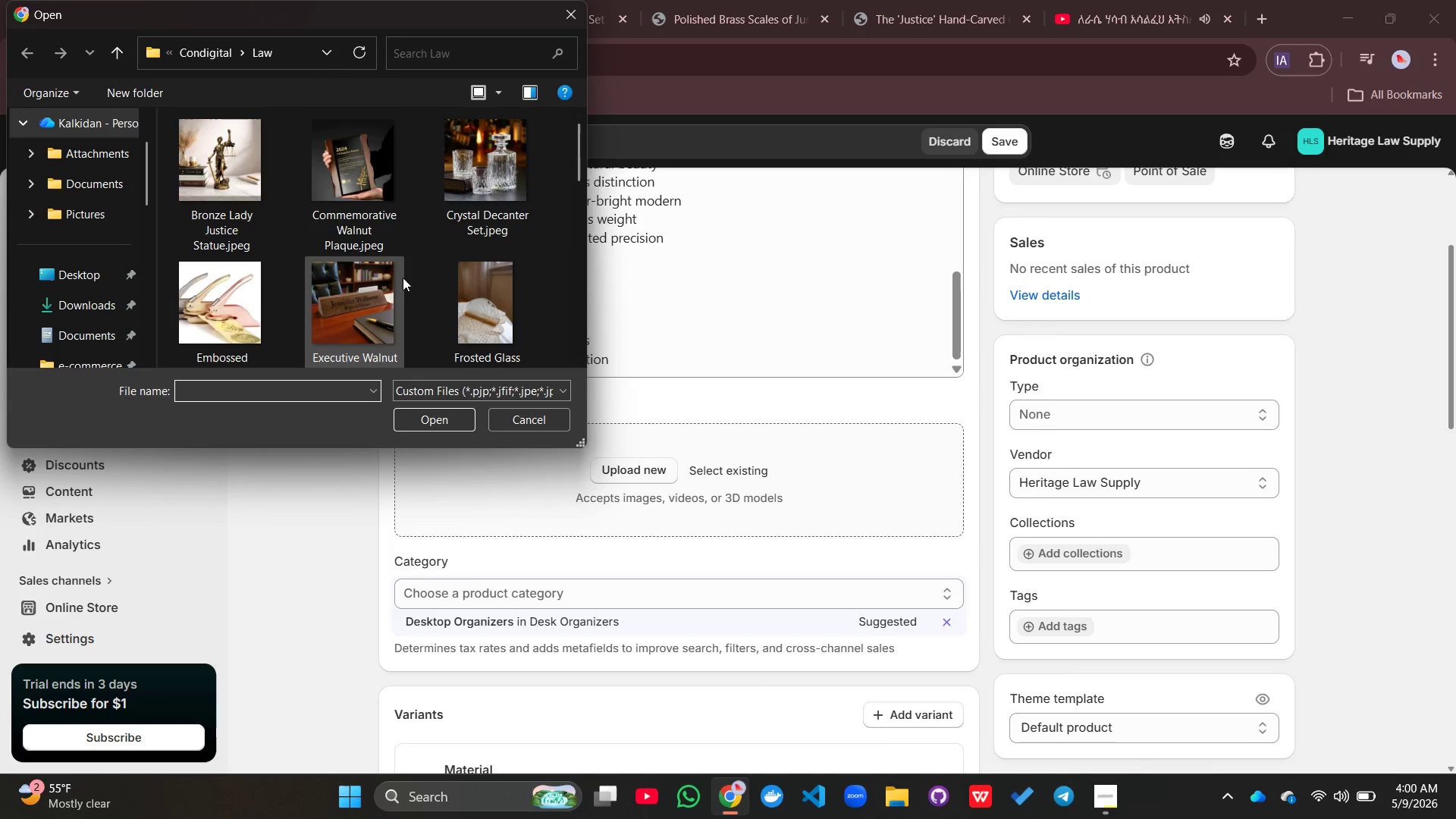 
scroll: coordinate [402, 279], scroll_direction: down, amount: 1.0
 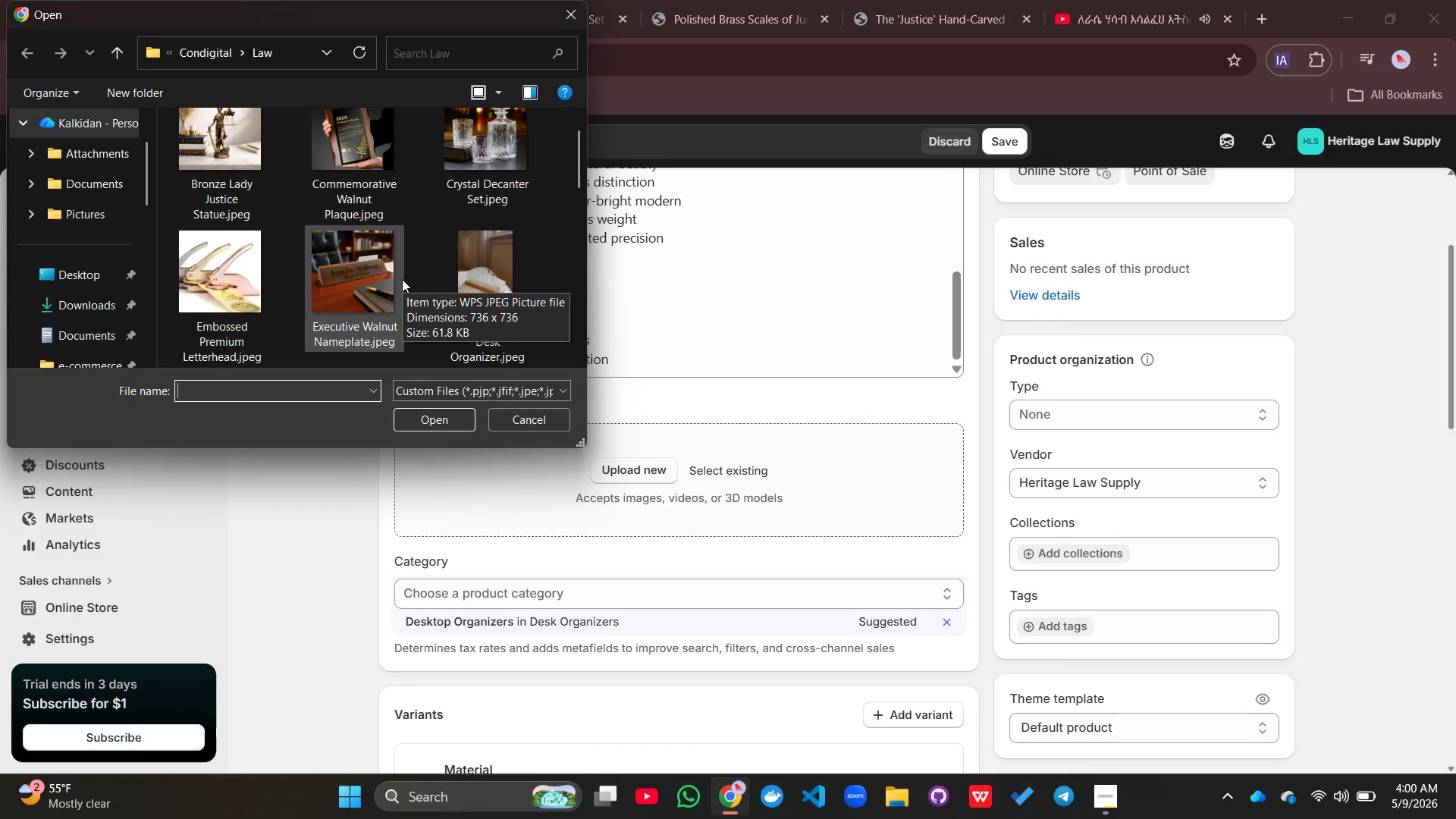 
right_click([402, 279])
 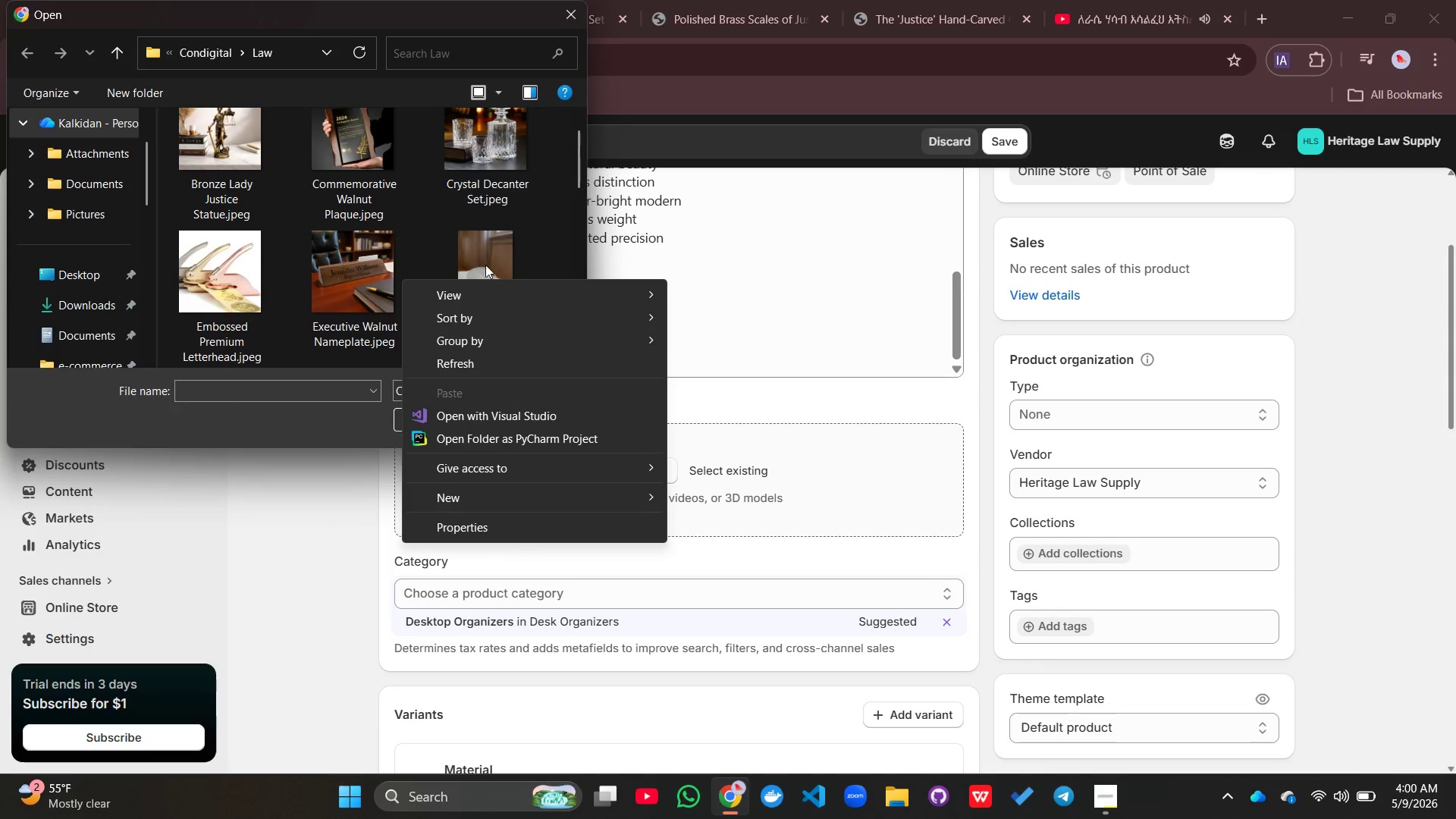 
left_click([483, 253])
 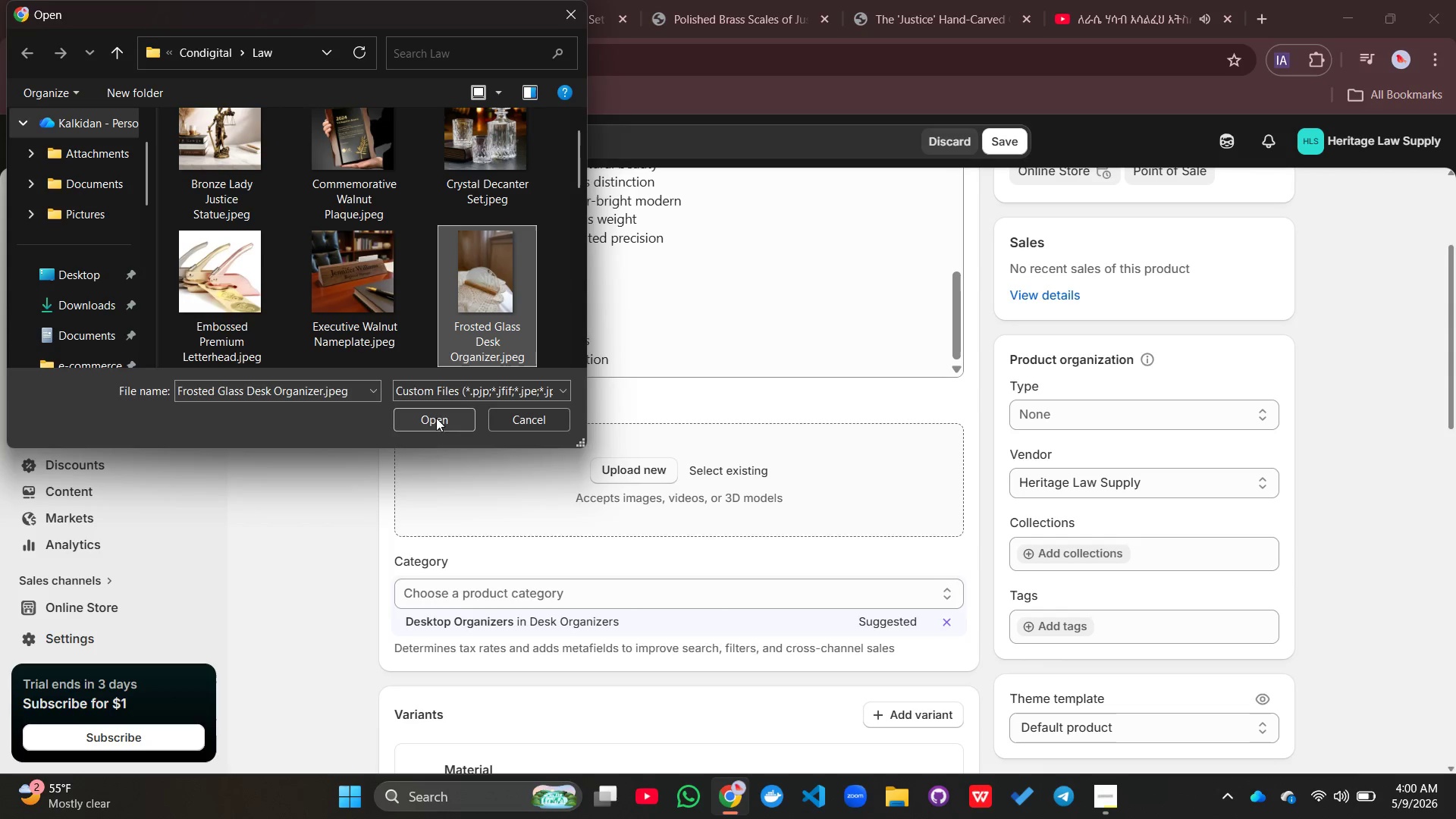 
left_click([428, 414])
 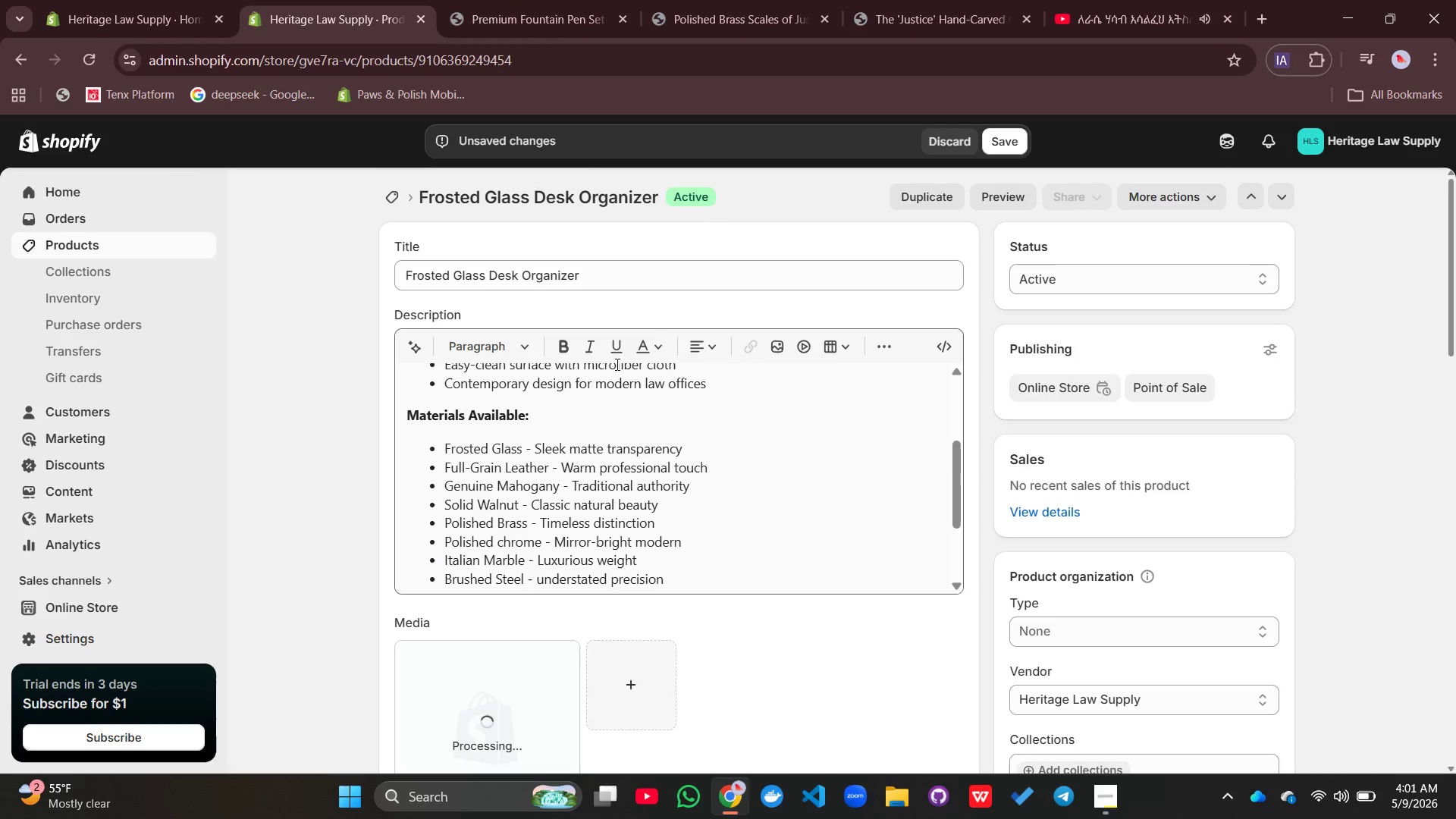 
wait(6.12)
 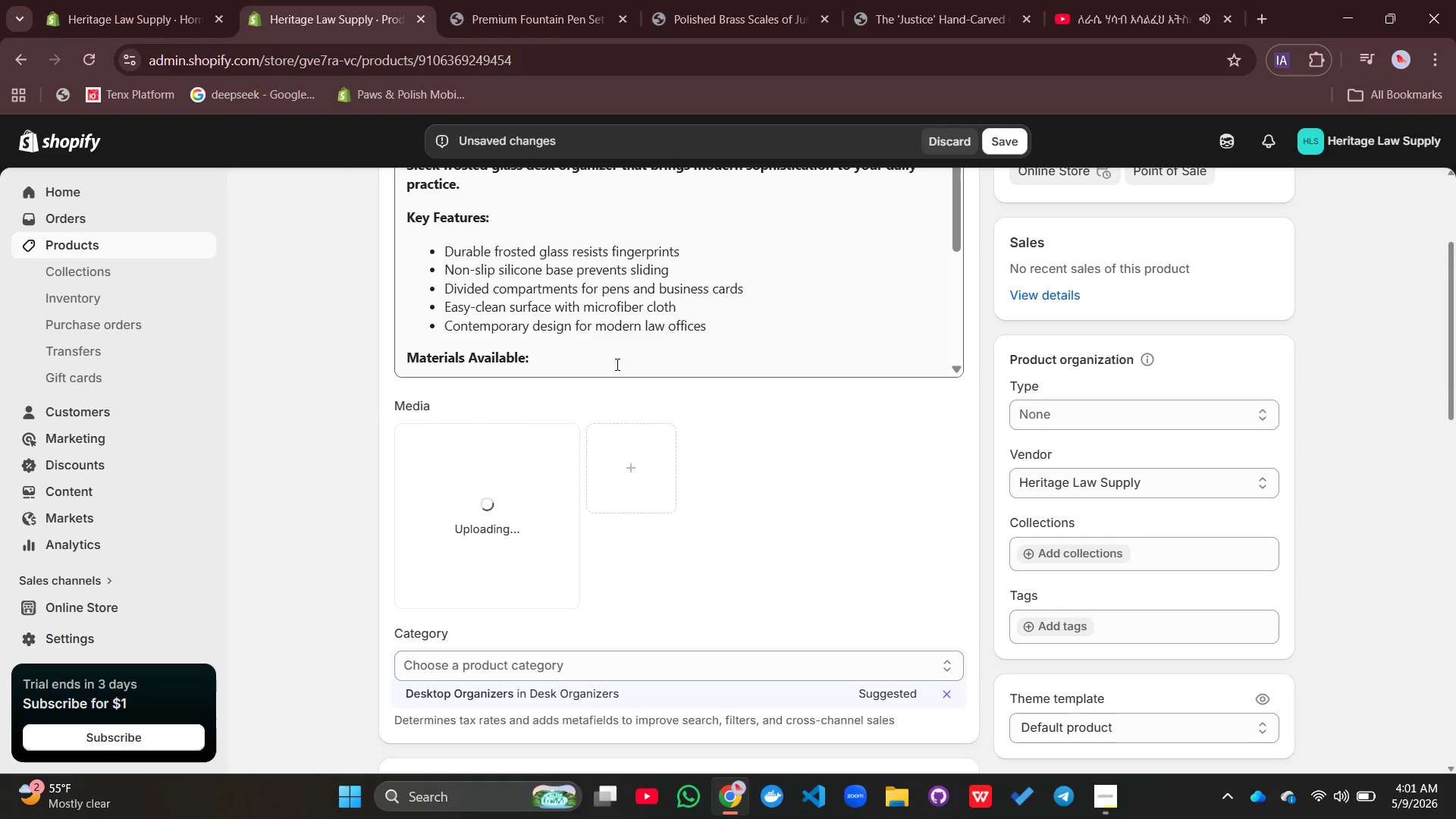 
mouse_move([563, 532])
 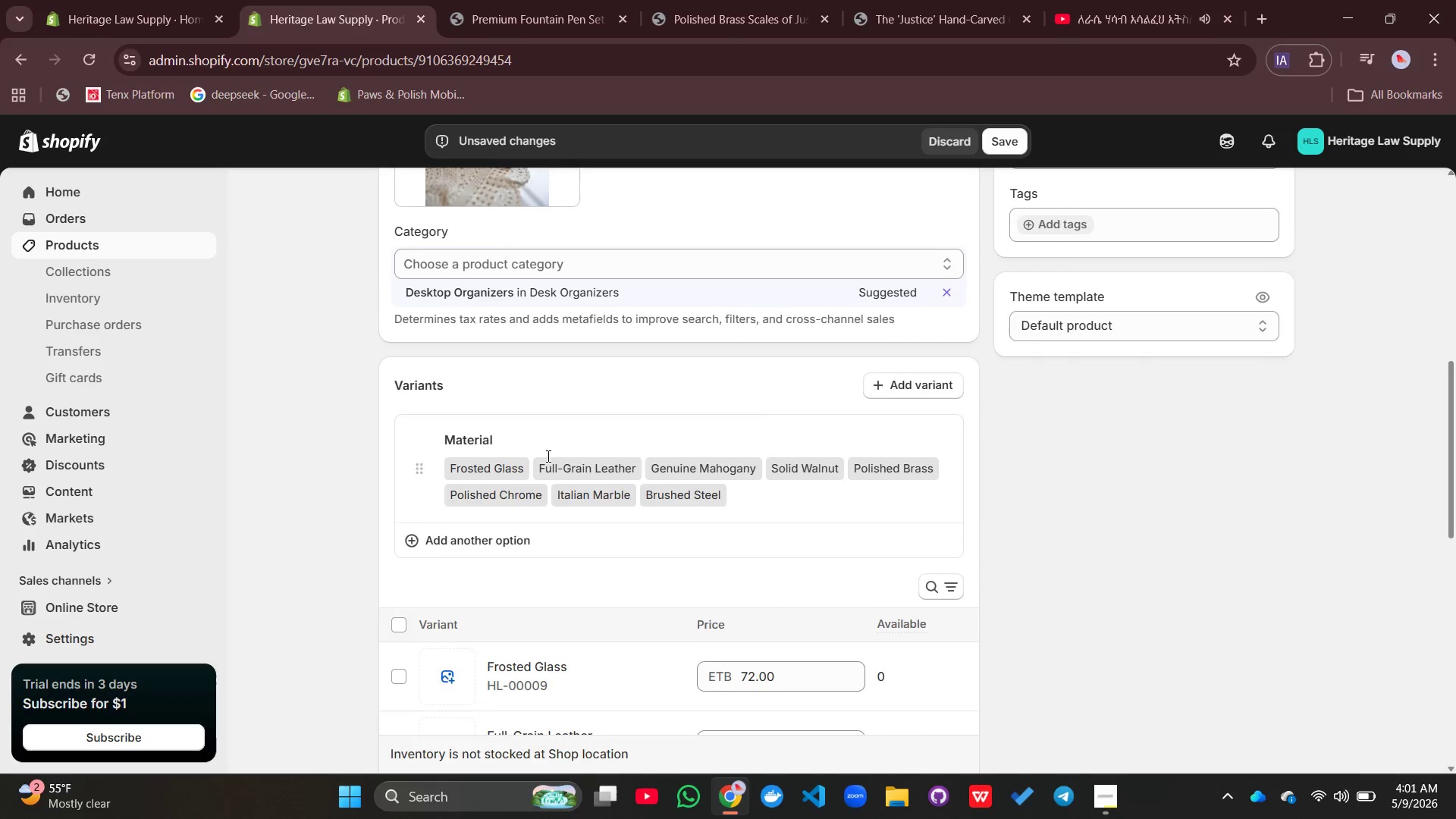 
left_click([488, 272])
 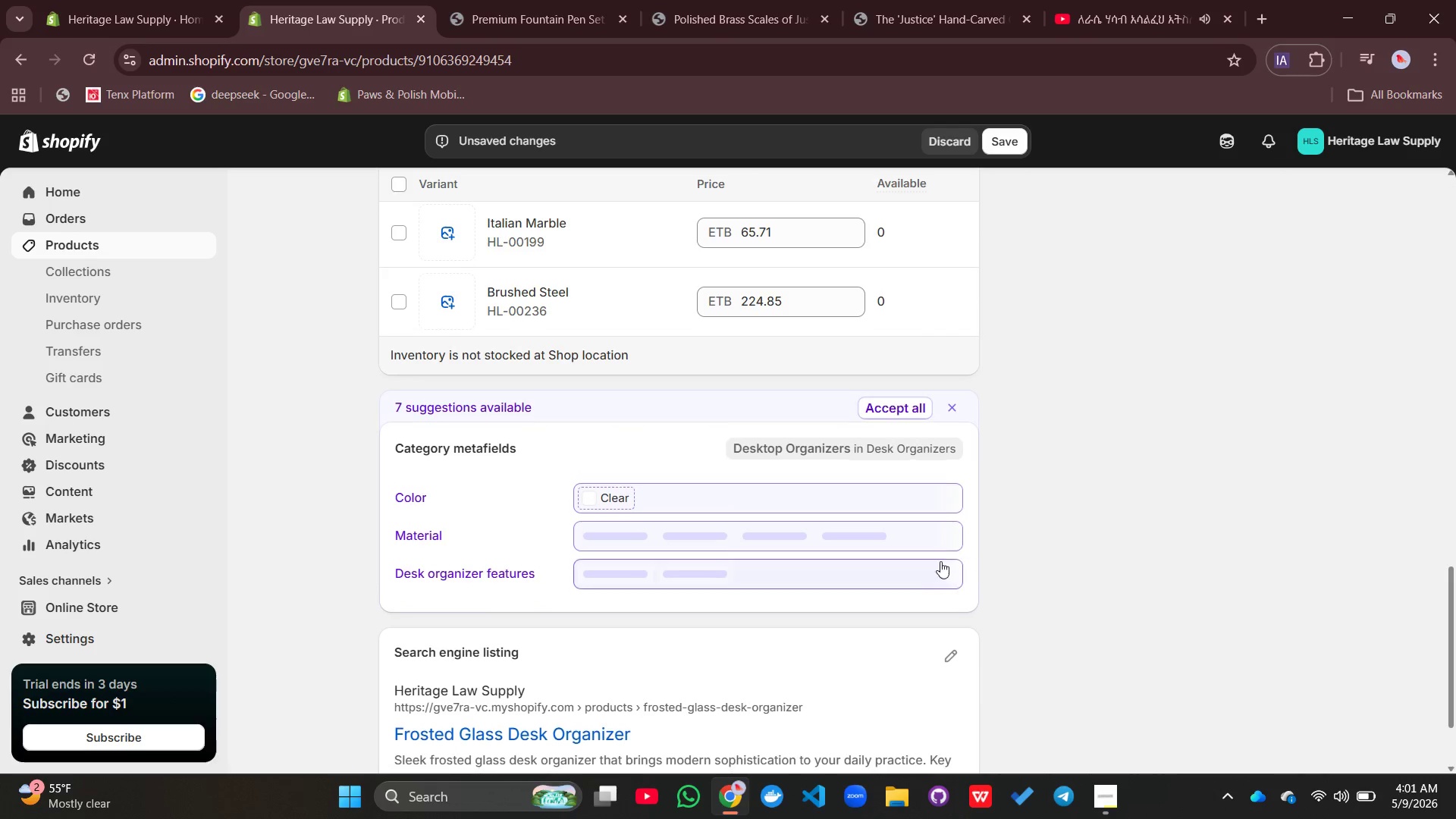 
left_click([952, 645])
 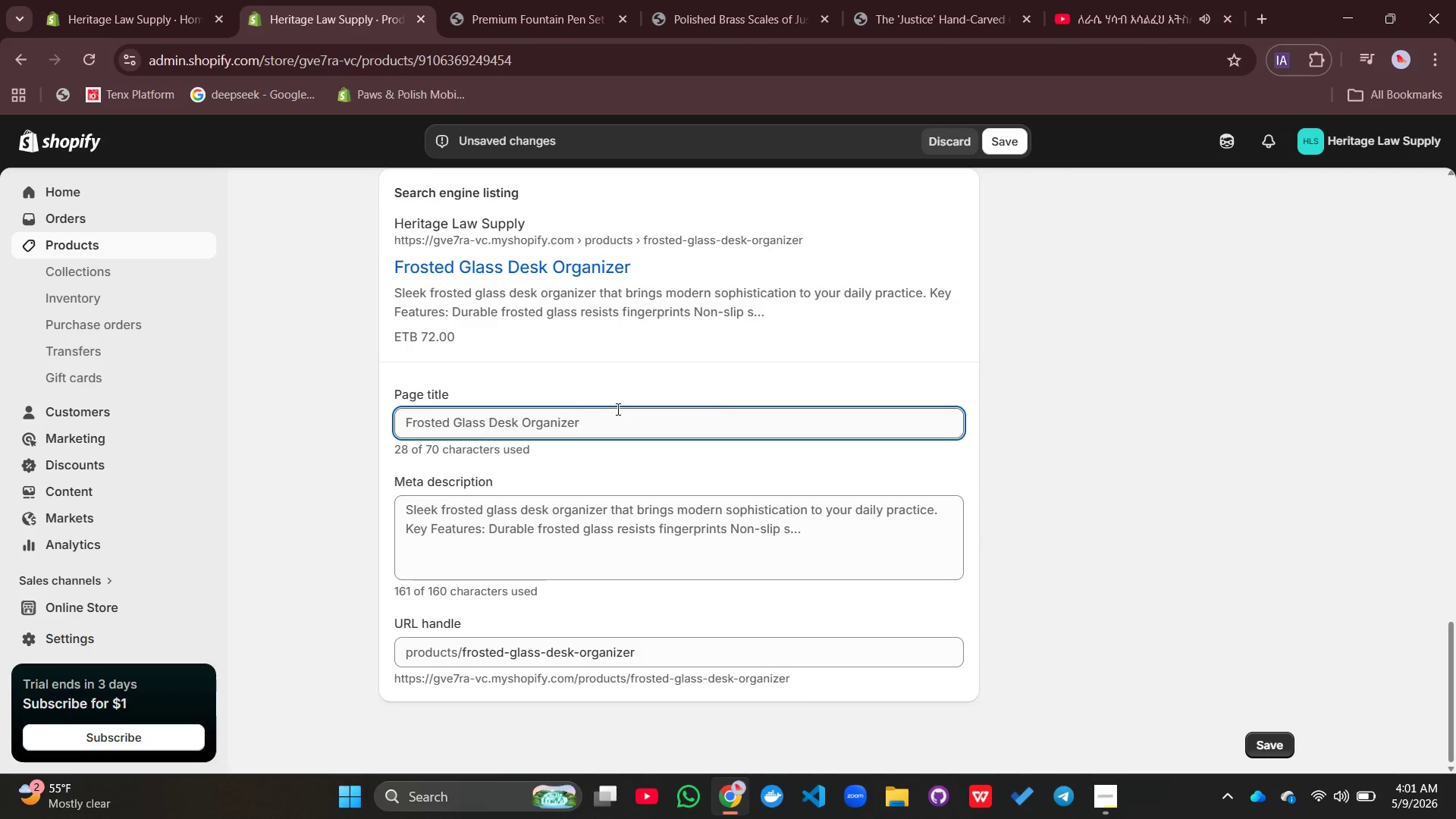 
left_click([617, 438])
 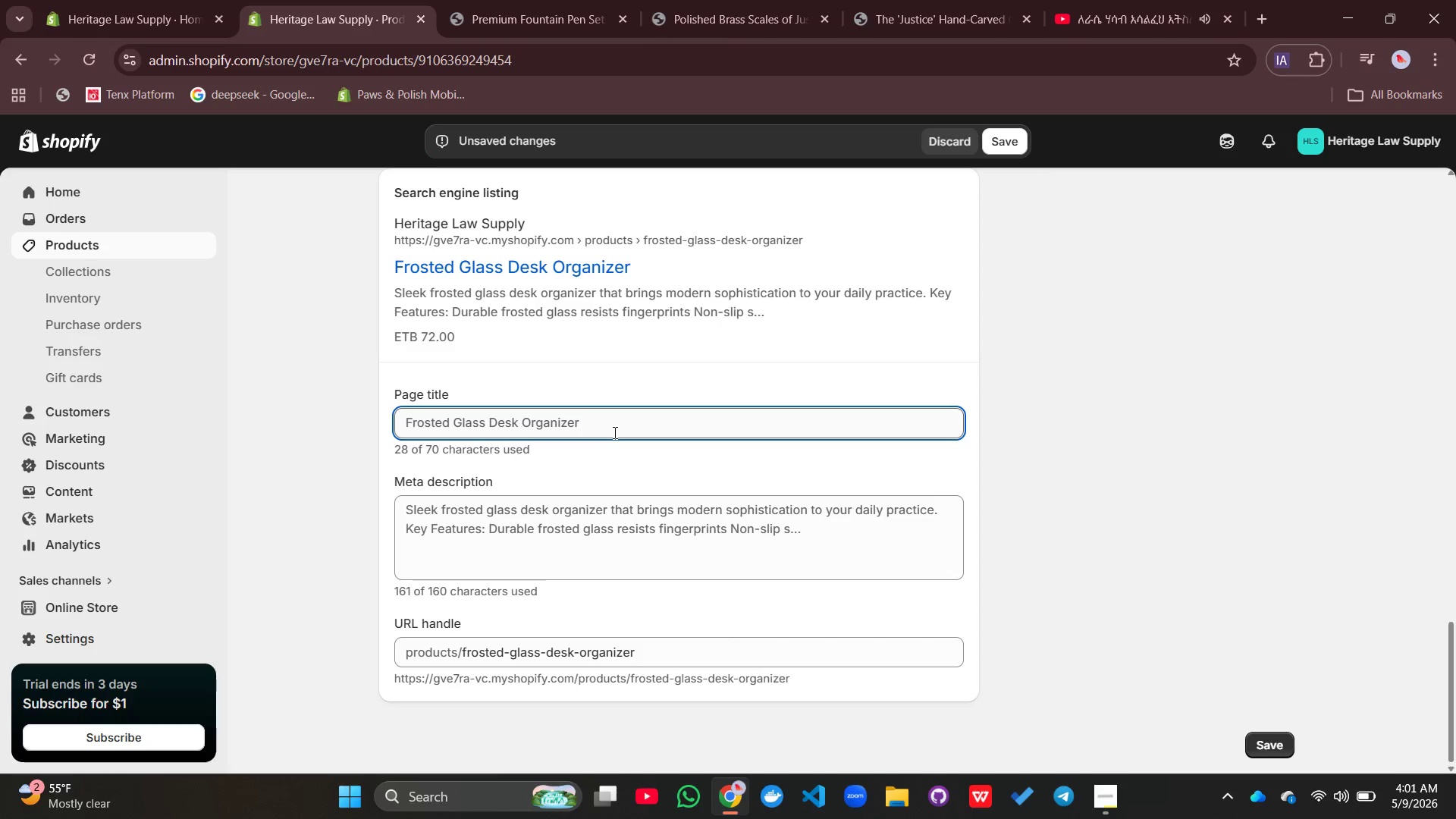 
left_click([613, 432])
 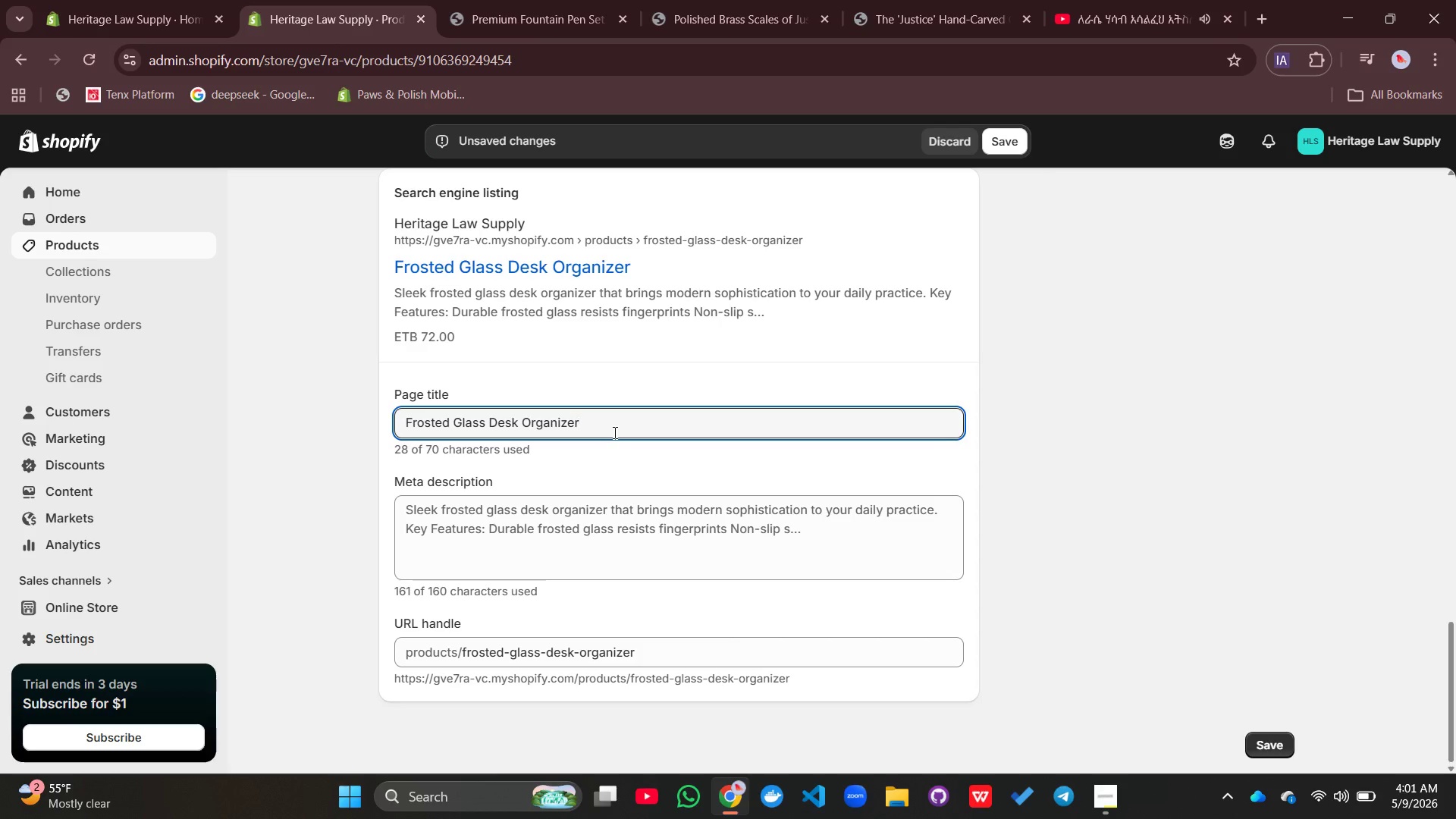 
key(Space)
 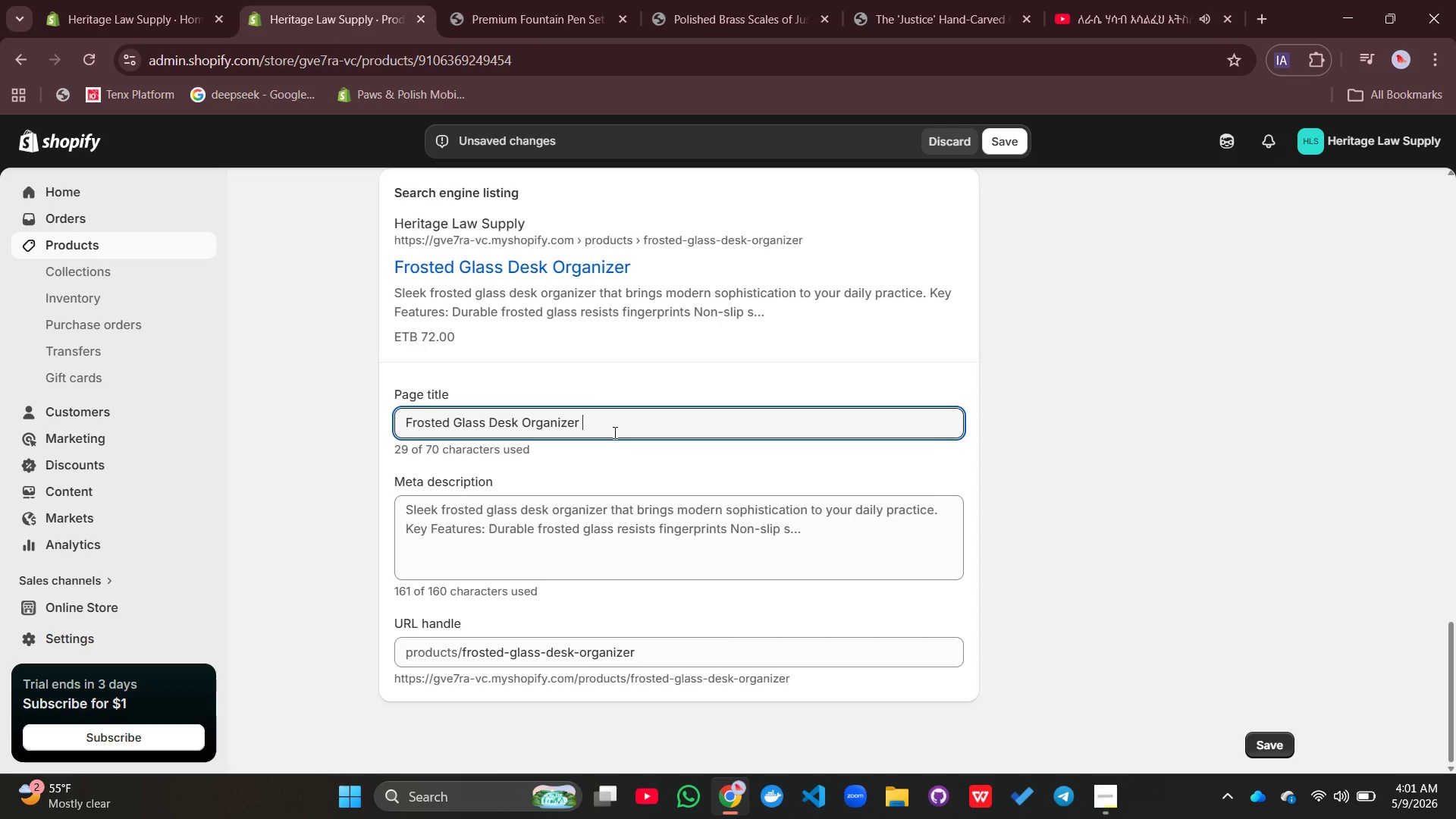 
key(Shift+Backslash)
 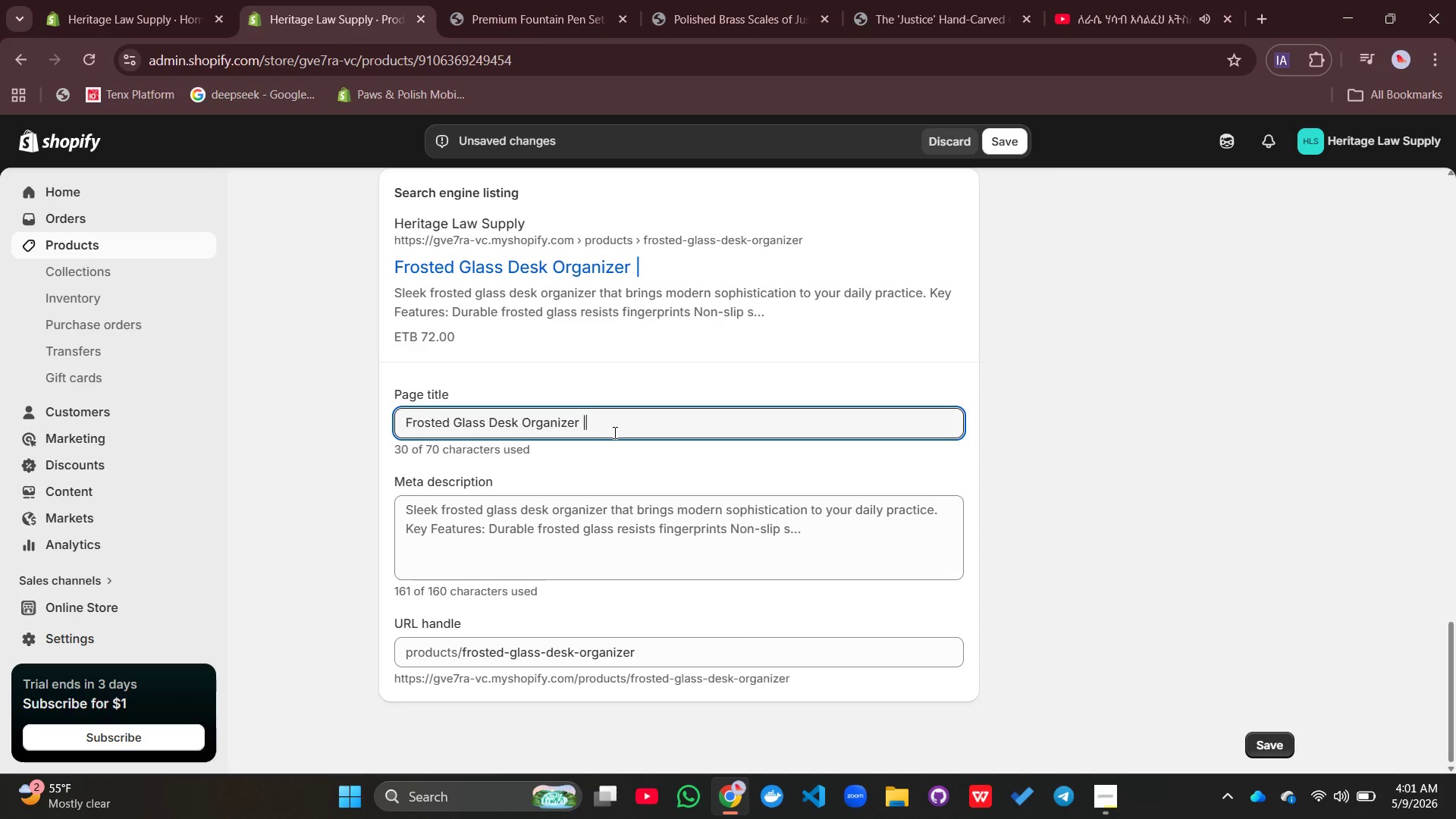 
key(Space)
 